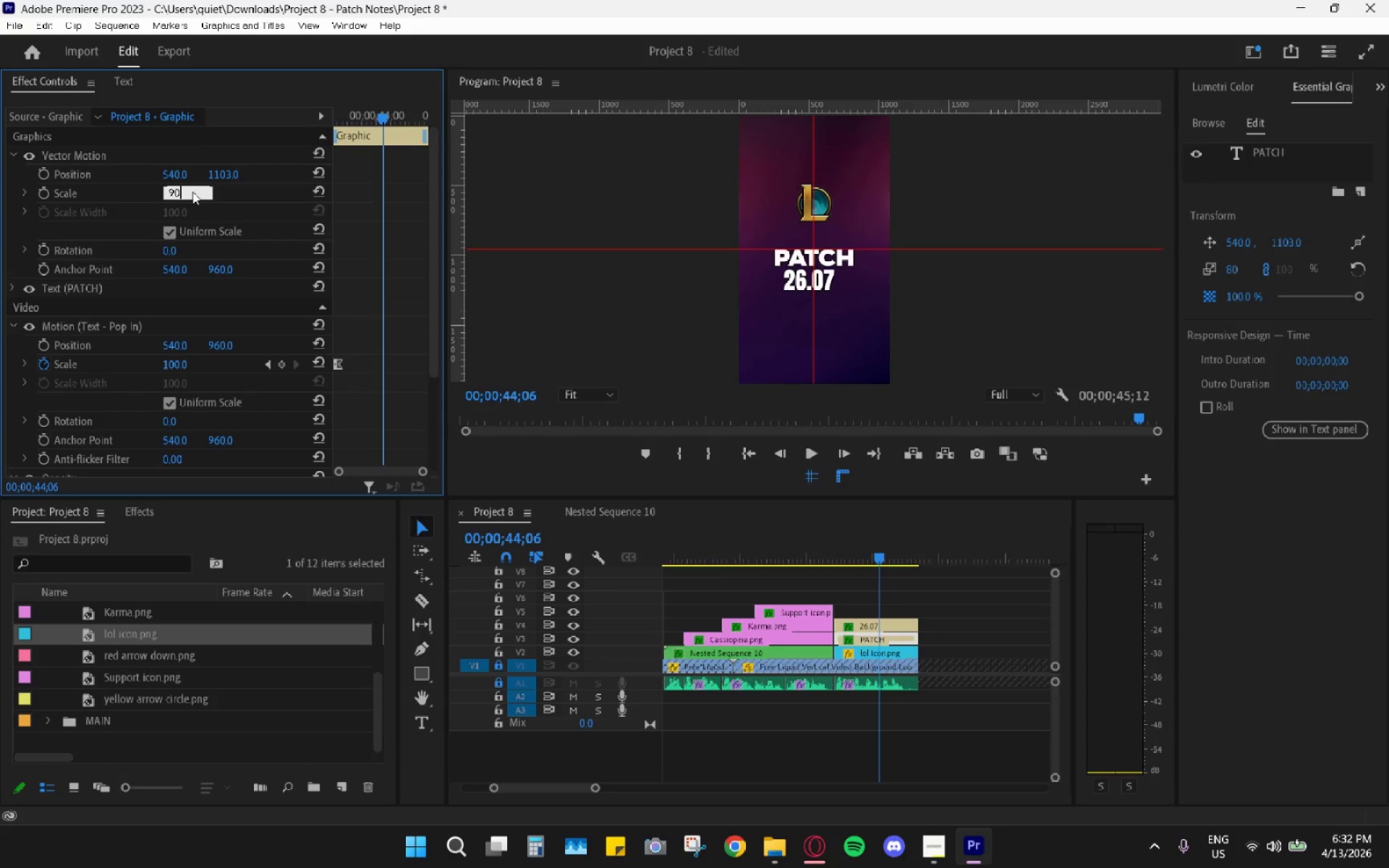 
key(Enter)
 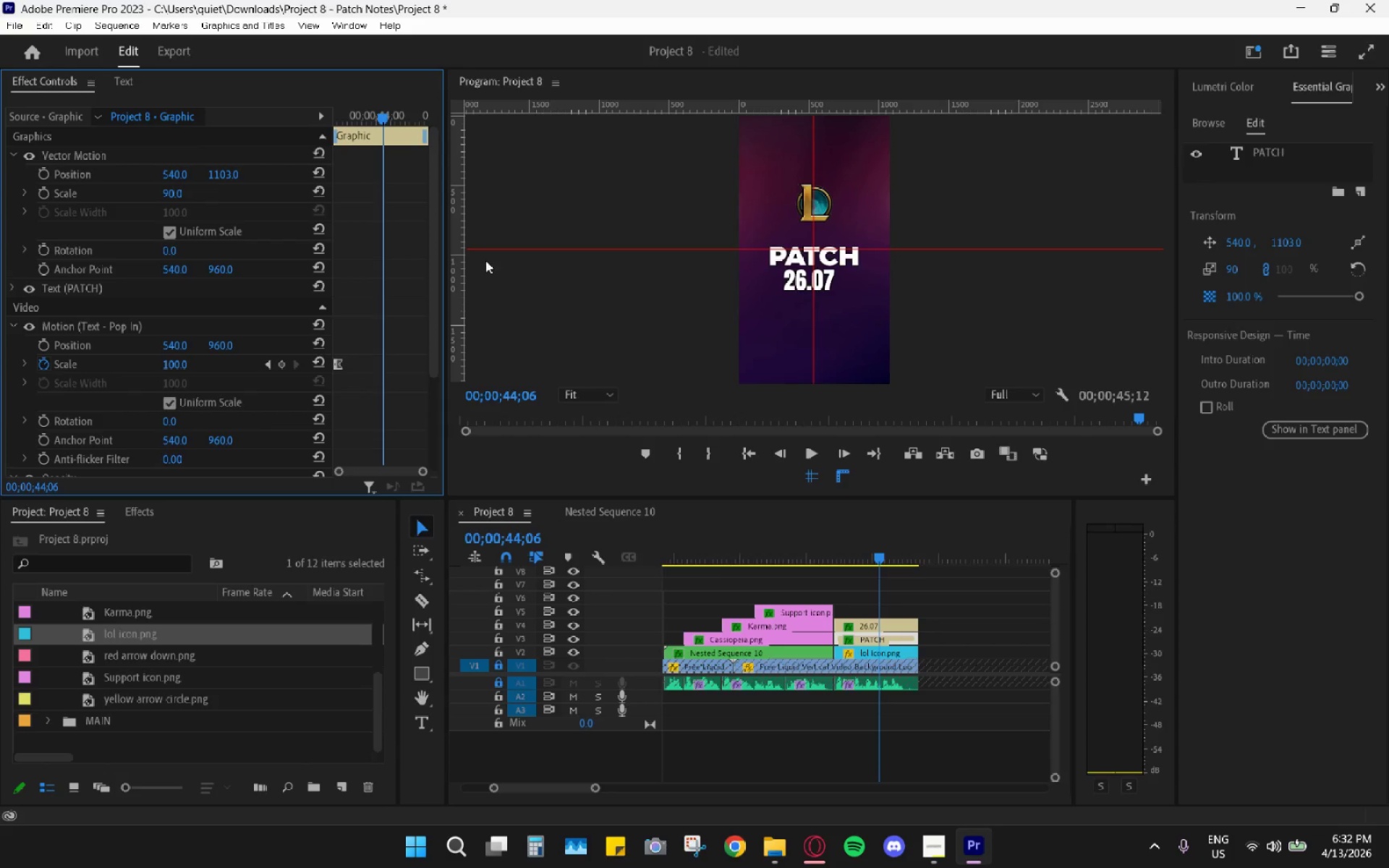 
left_click_drag(start_coordinate=[845, 551], to_coordinate=[807, 545])
 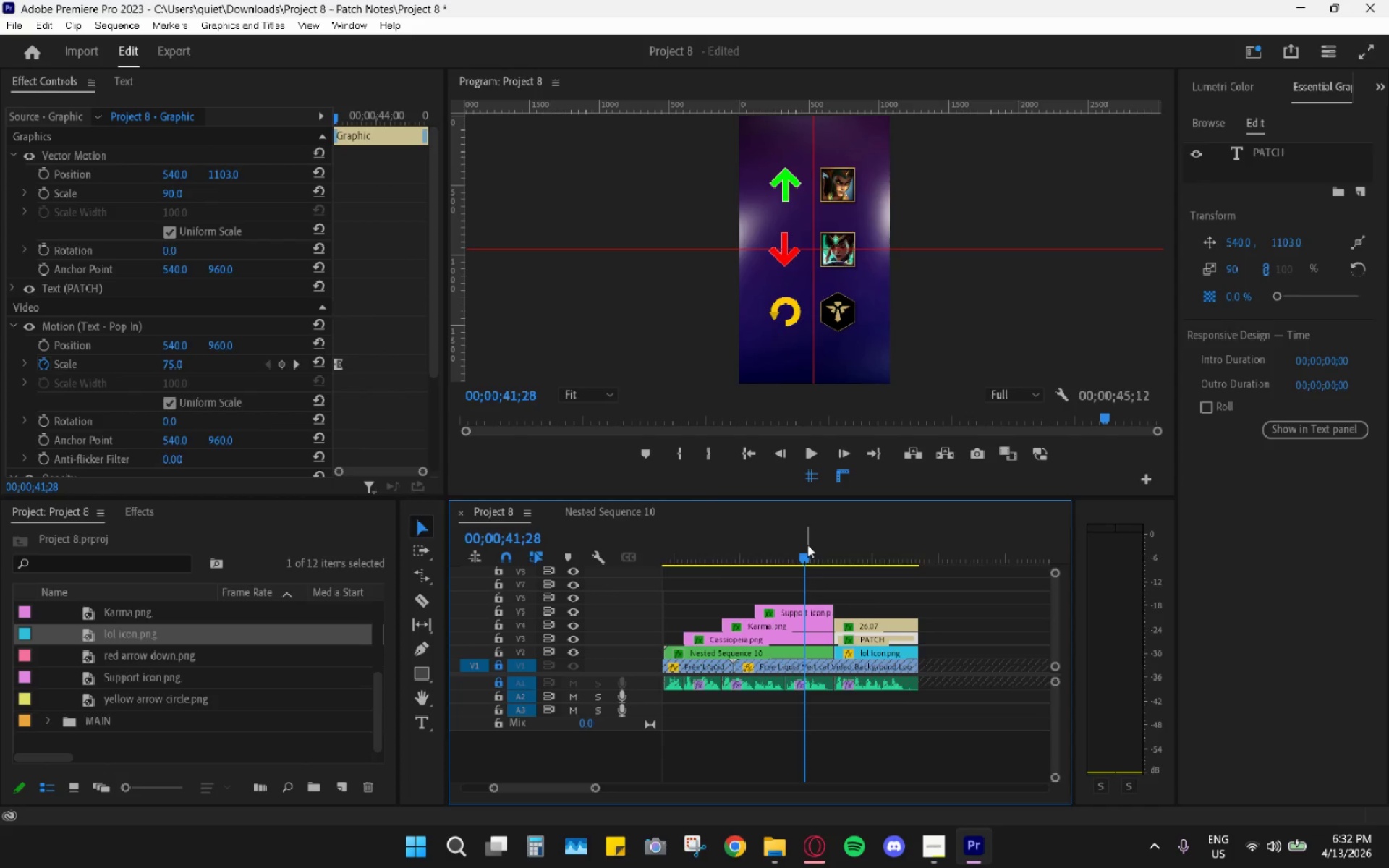 
key(Space)
 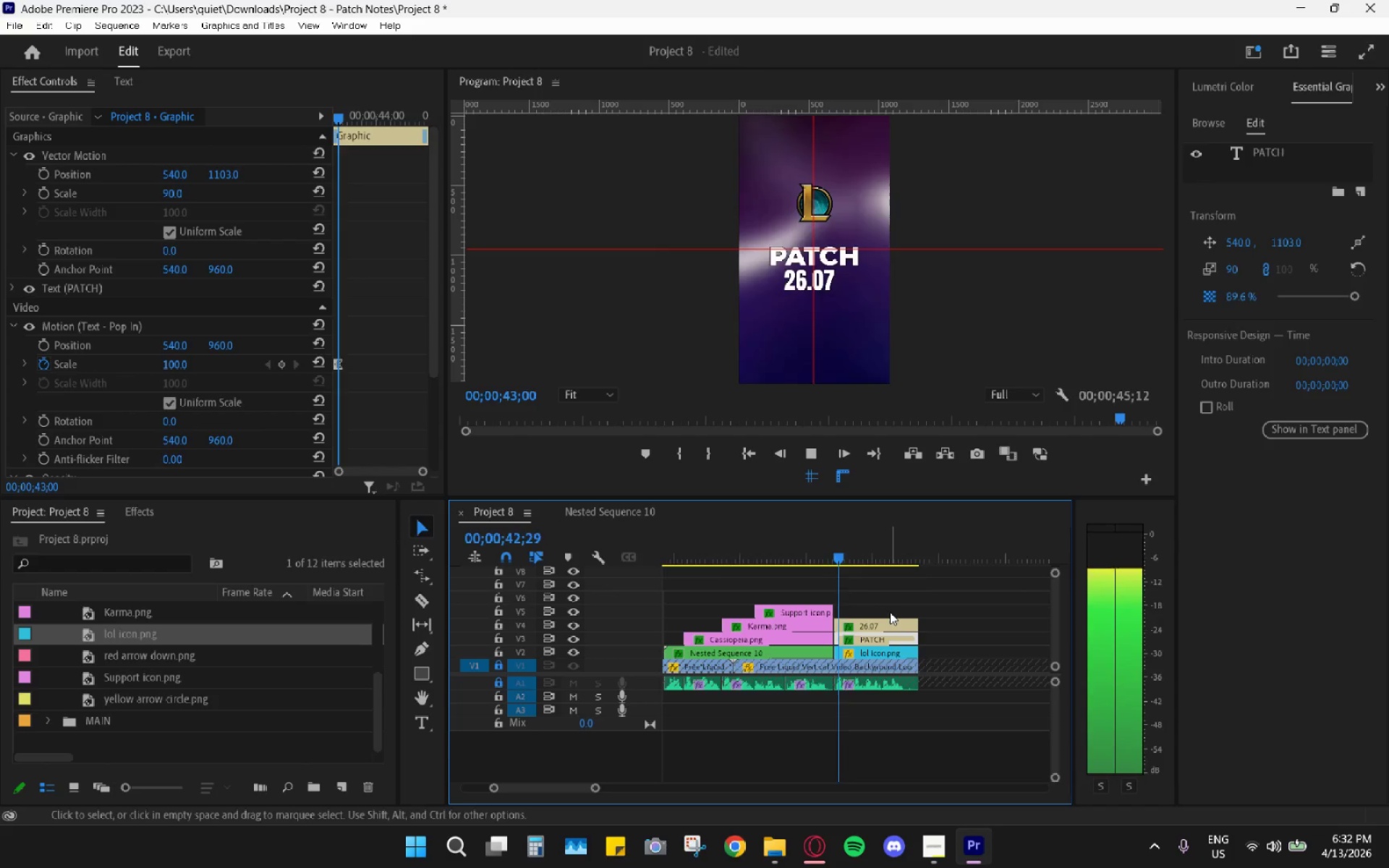 
key(Space)
 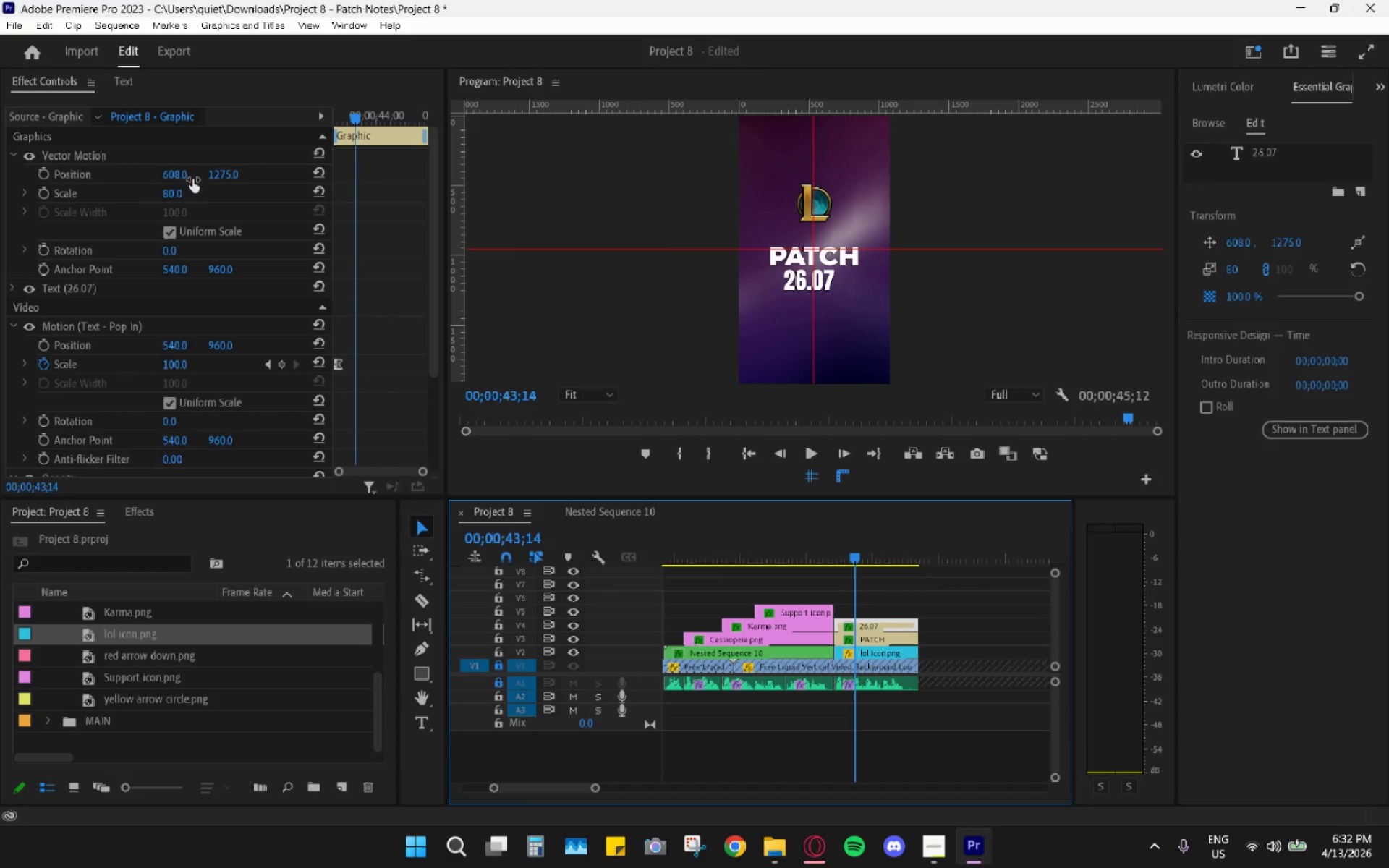 
left_click_drag(start_coordinate=[174, 193], to_coordinate=[199, 200])
 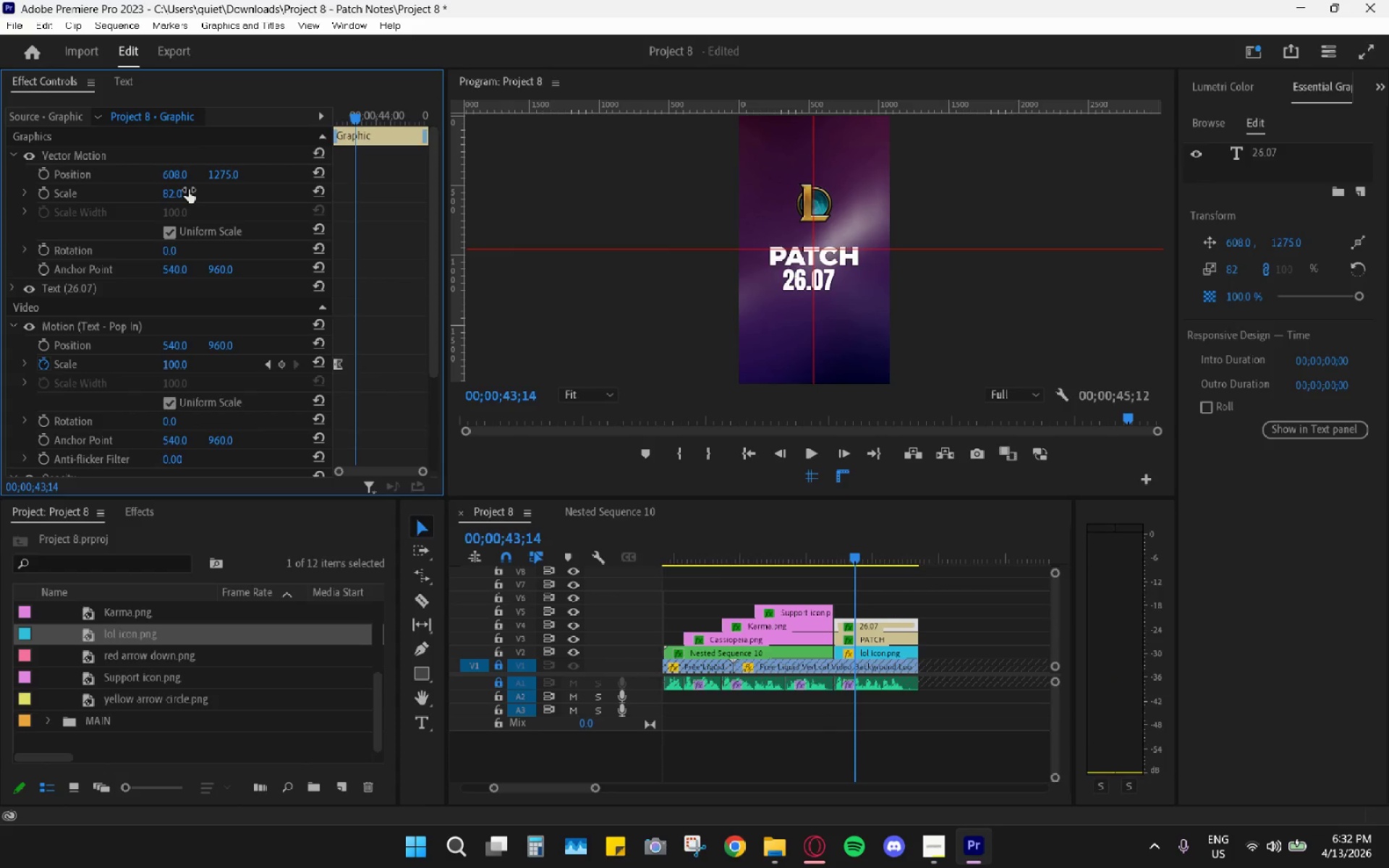 
key(Control+Z)
 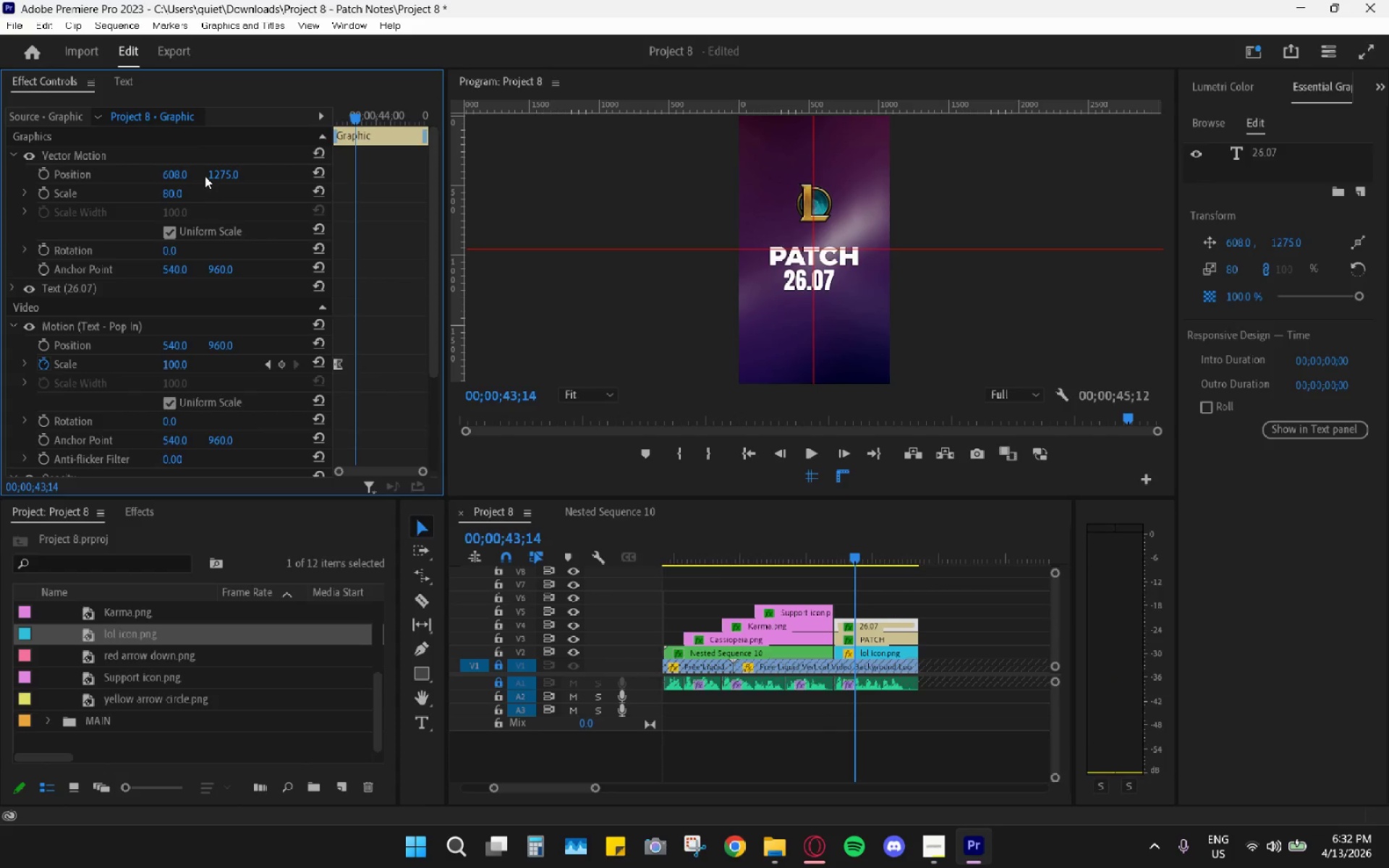 
left_click_drag(start_coordinate=[218, 170], to_coordinate=[273, 171])
 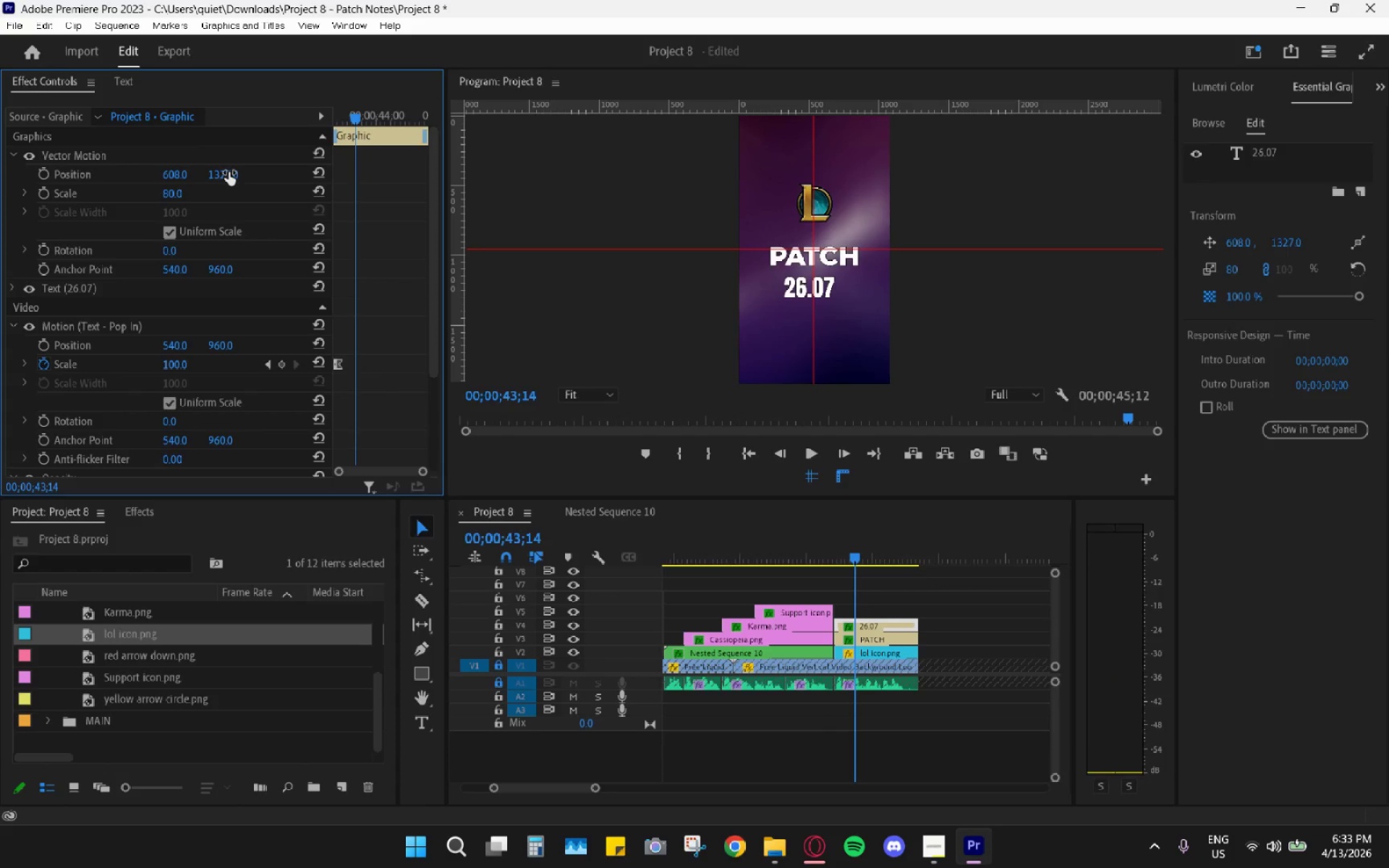 
key(Control+Z)
 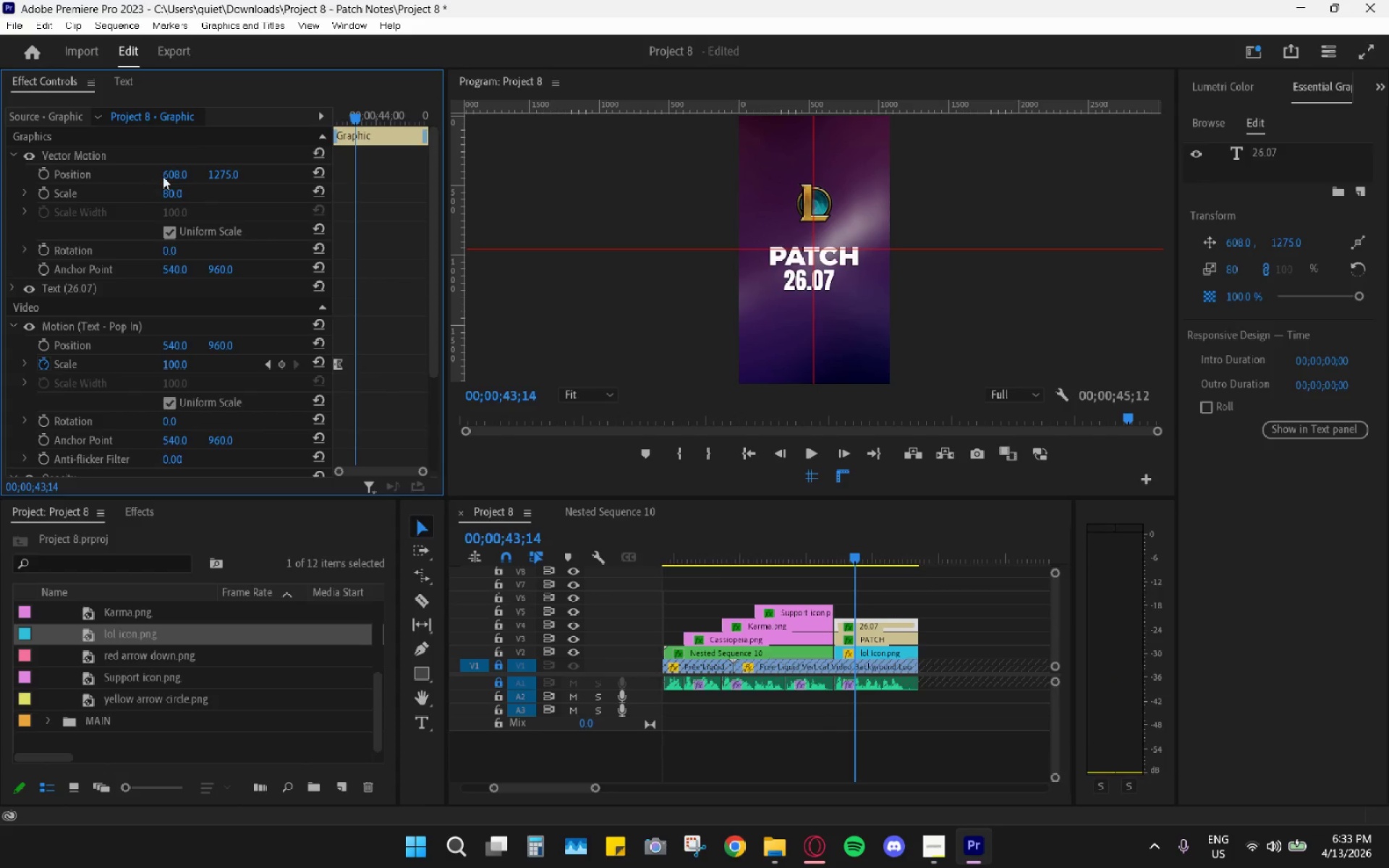 
left_click_drag(start_coordinate=[174, 172], to_coordinate=[240, 182])
 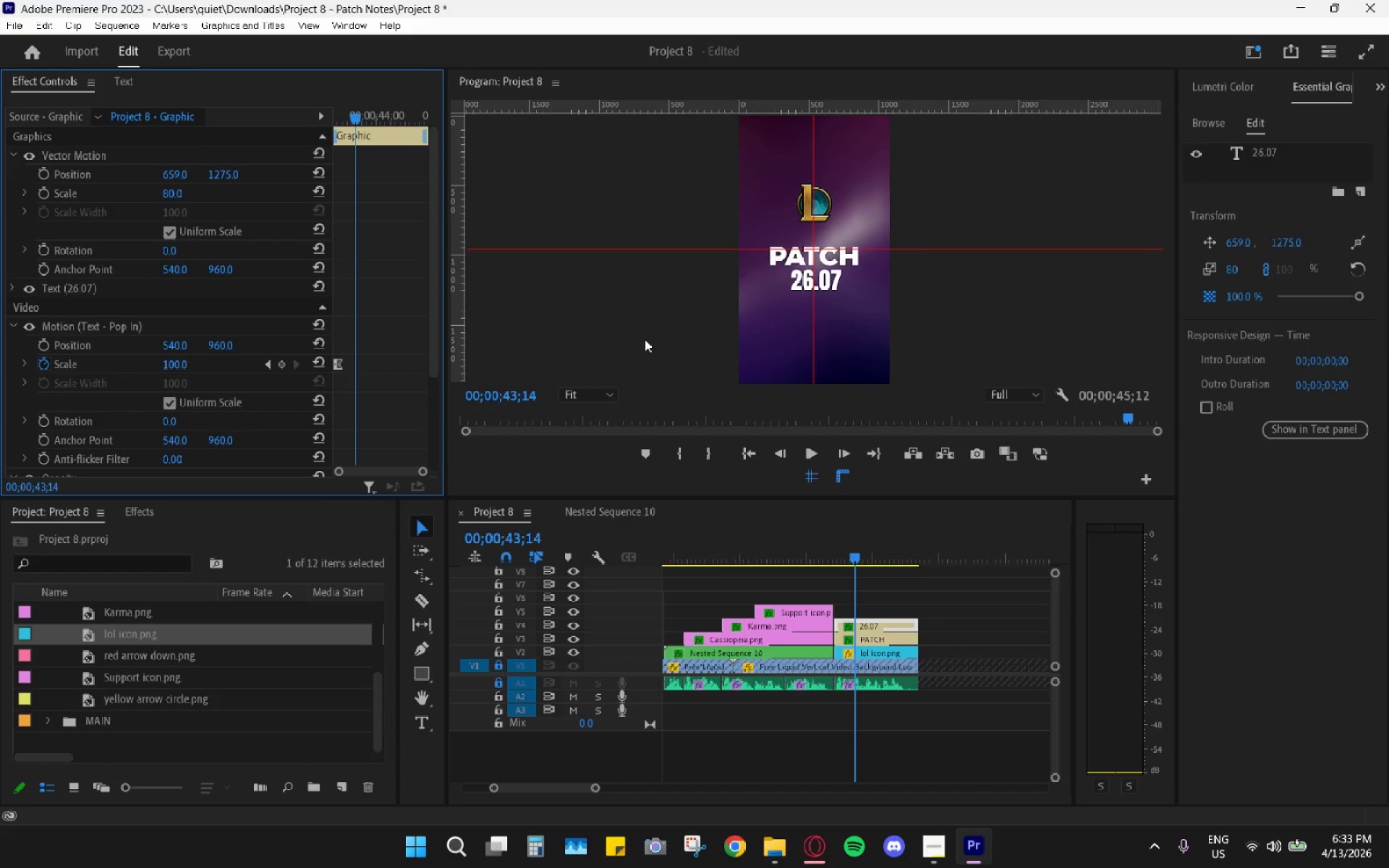 
left_click_drag(start_coordinate=[583, 392], to_coordinate=[590, 398])
 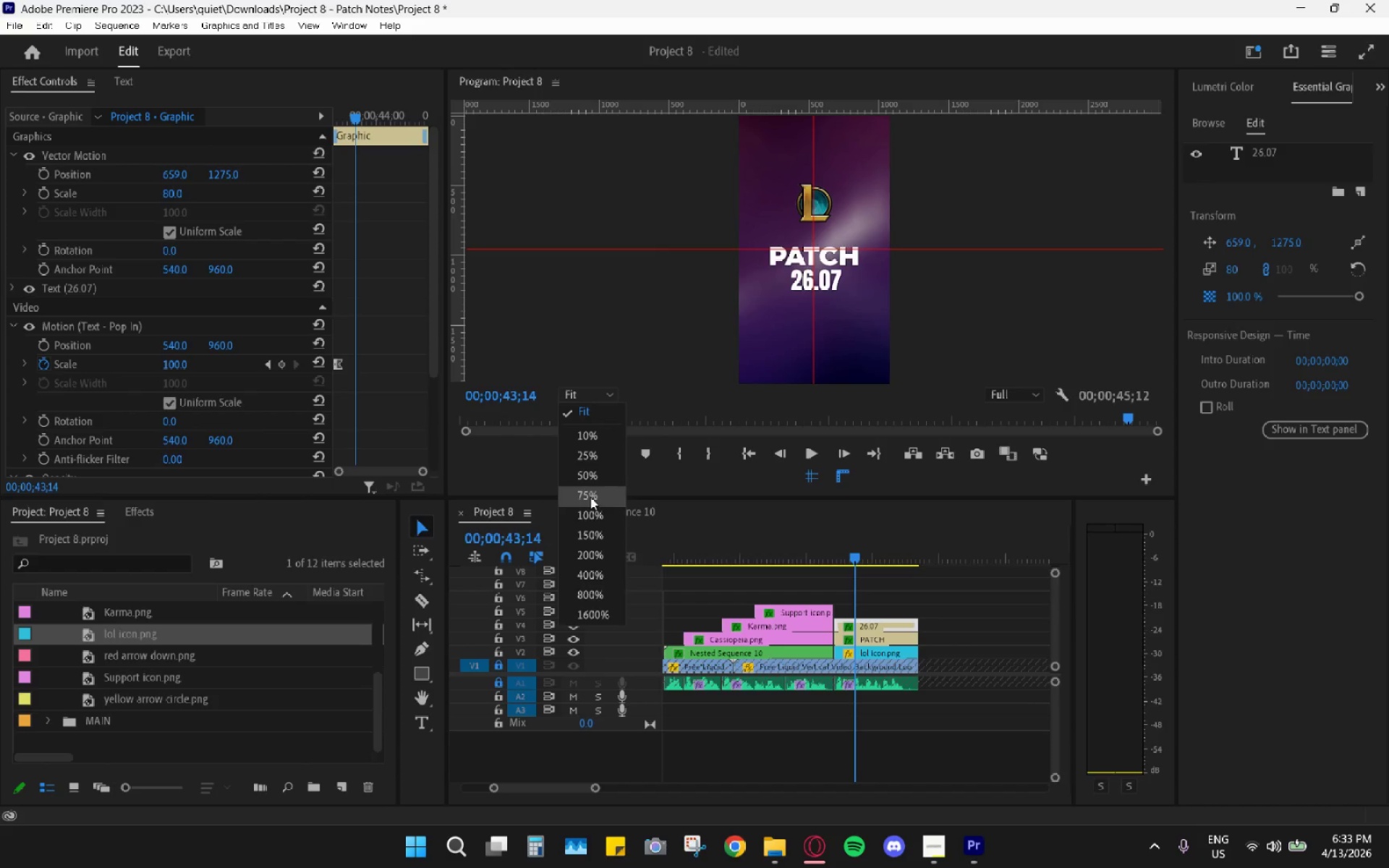 
left_click([590, 497])
 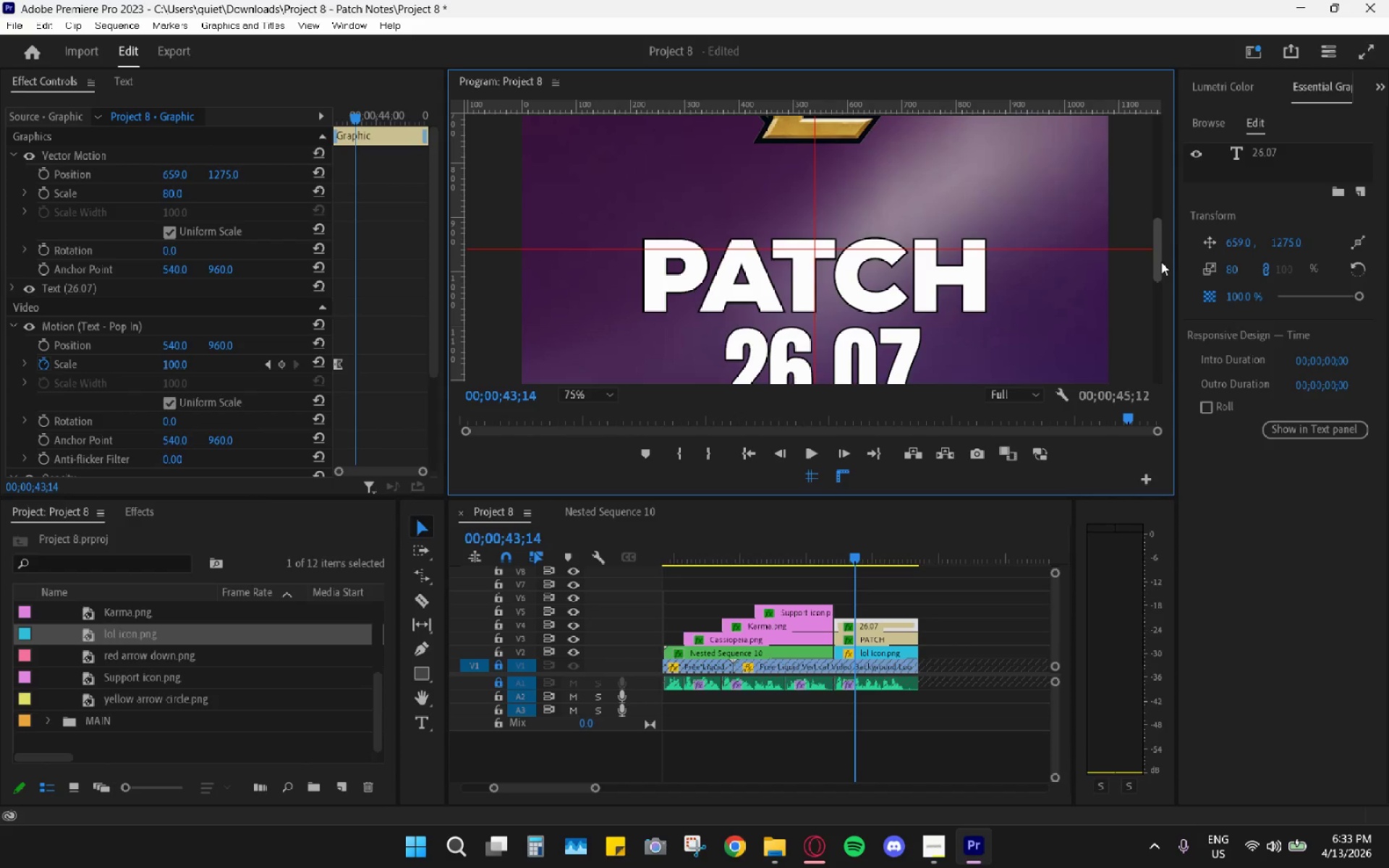 
left_click_drag(start_coordinate=[1159, 265], to_coordinate=[1155, 220])
 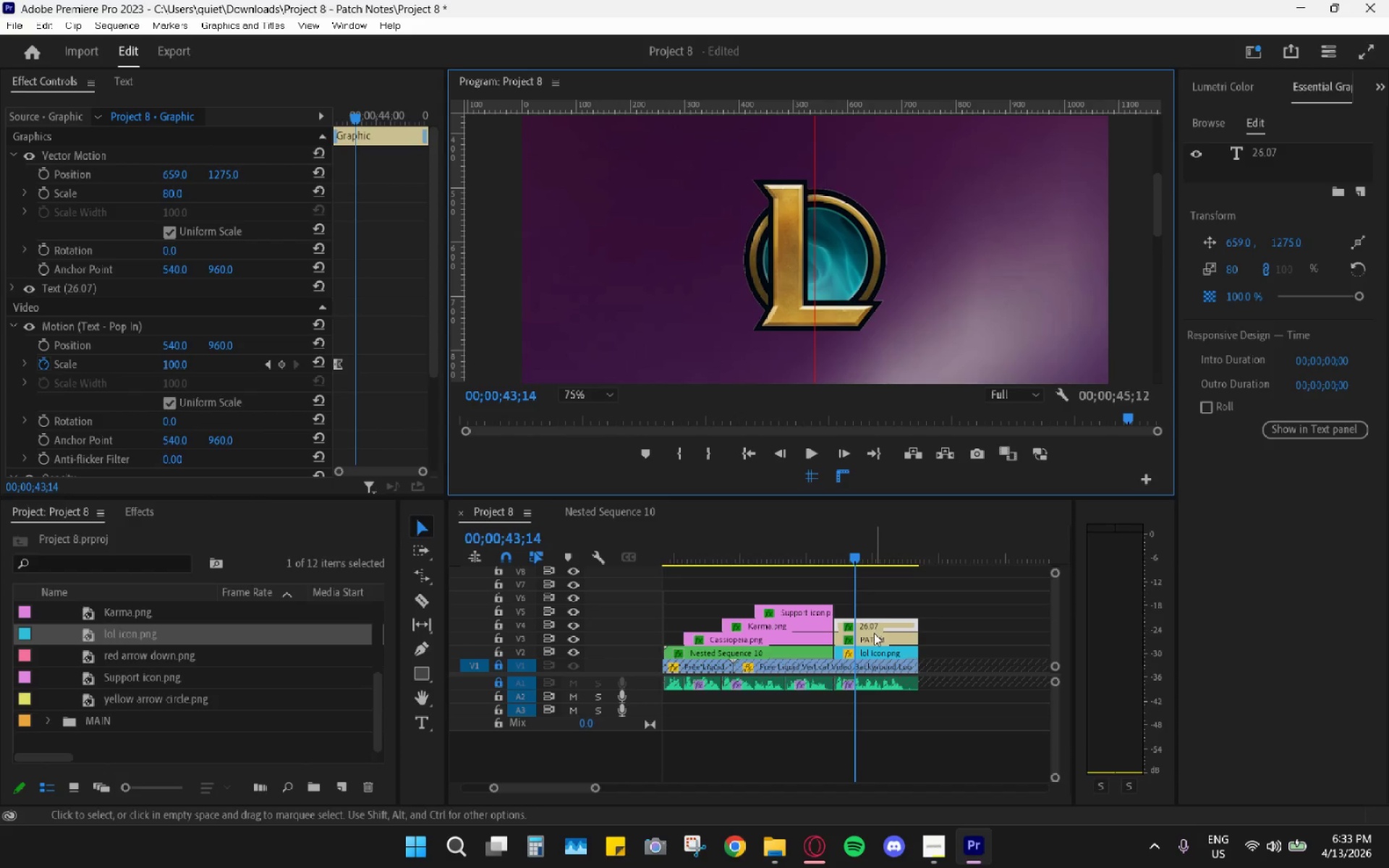 
left_click([873, 638])
 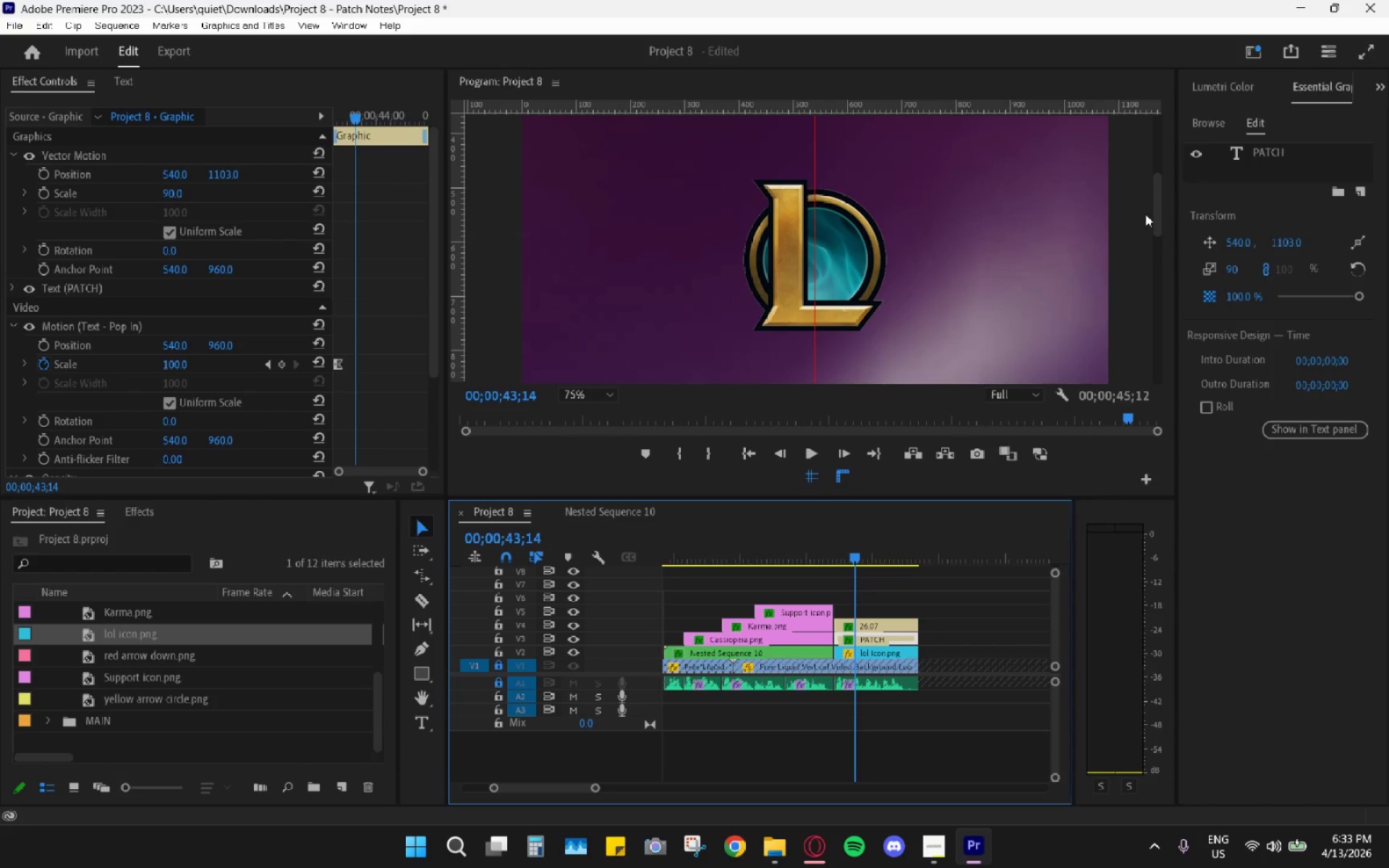 
left_click_drag(start_coordinate=[1157, 203], to_coordinate=[1158, 252])
 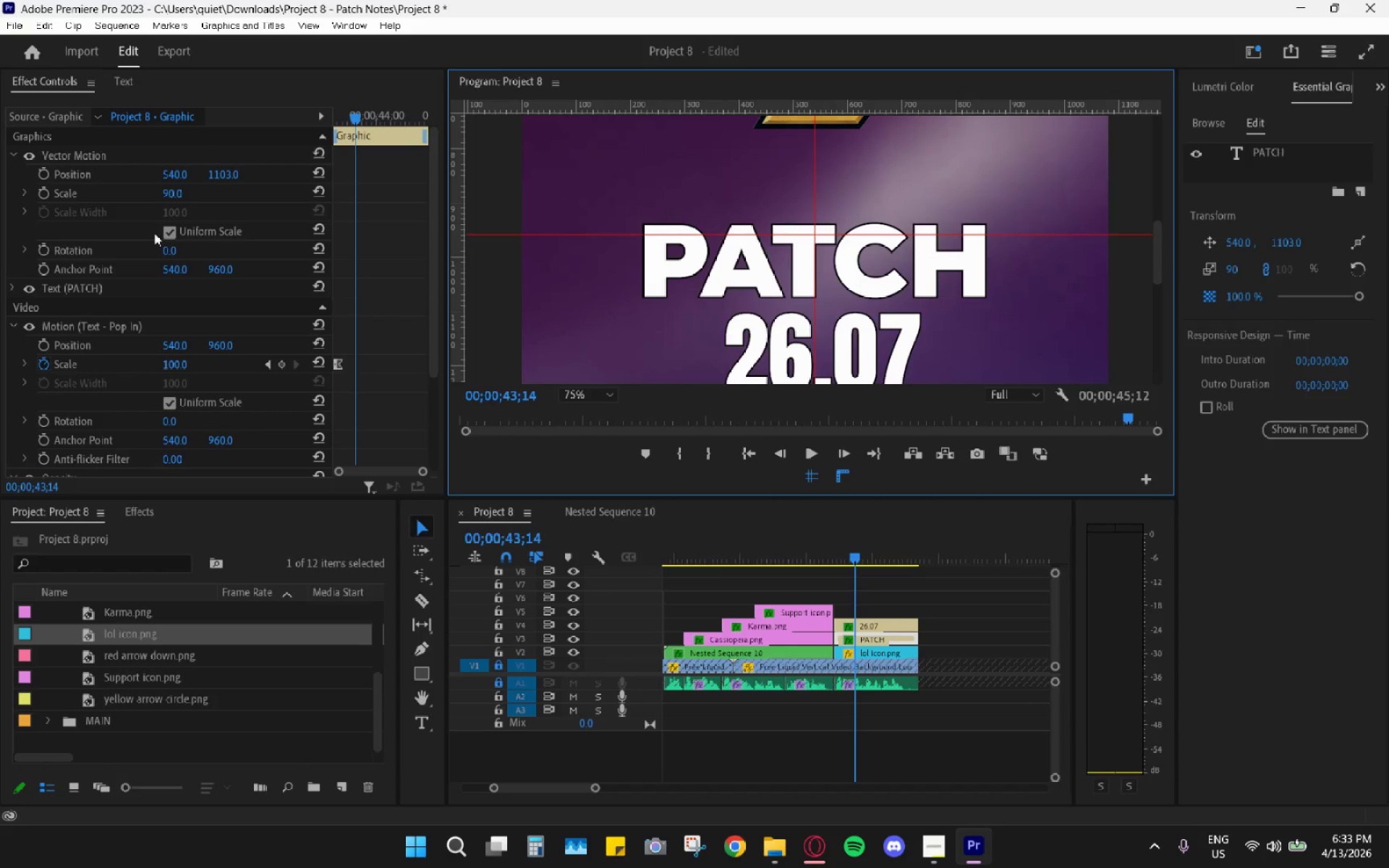 
wait(7.05)
 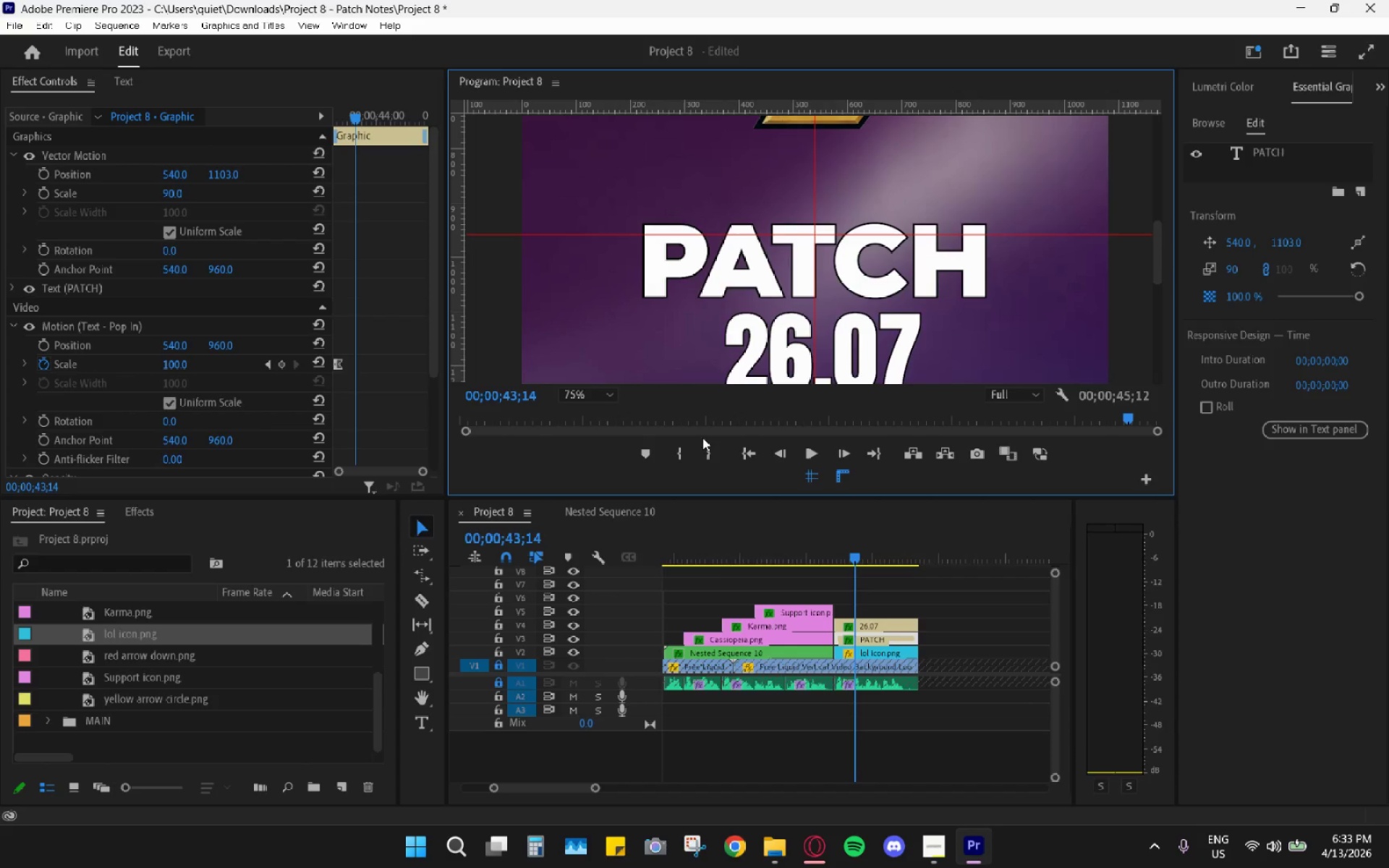 
left_click_drag(start_coordinate=[221, 172], to_coordinate=[153, 200])
 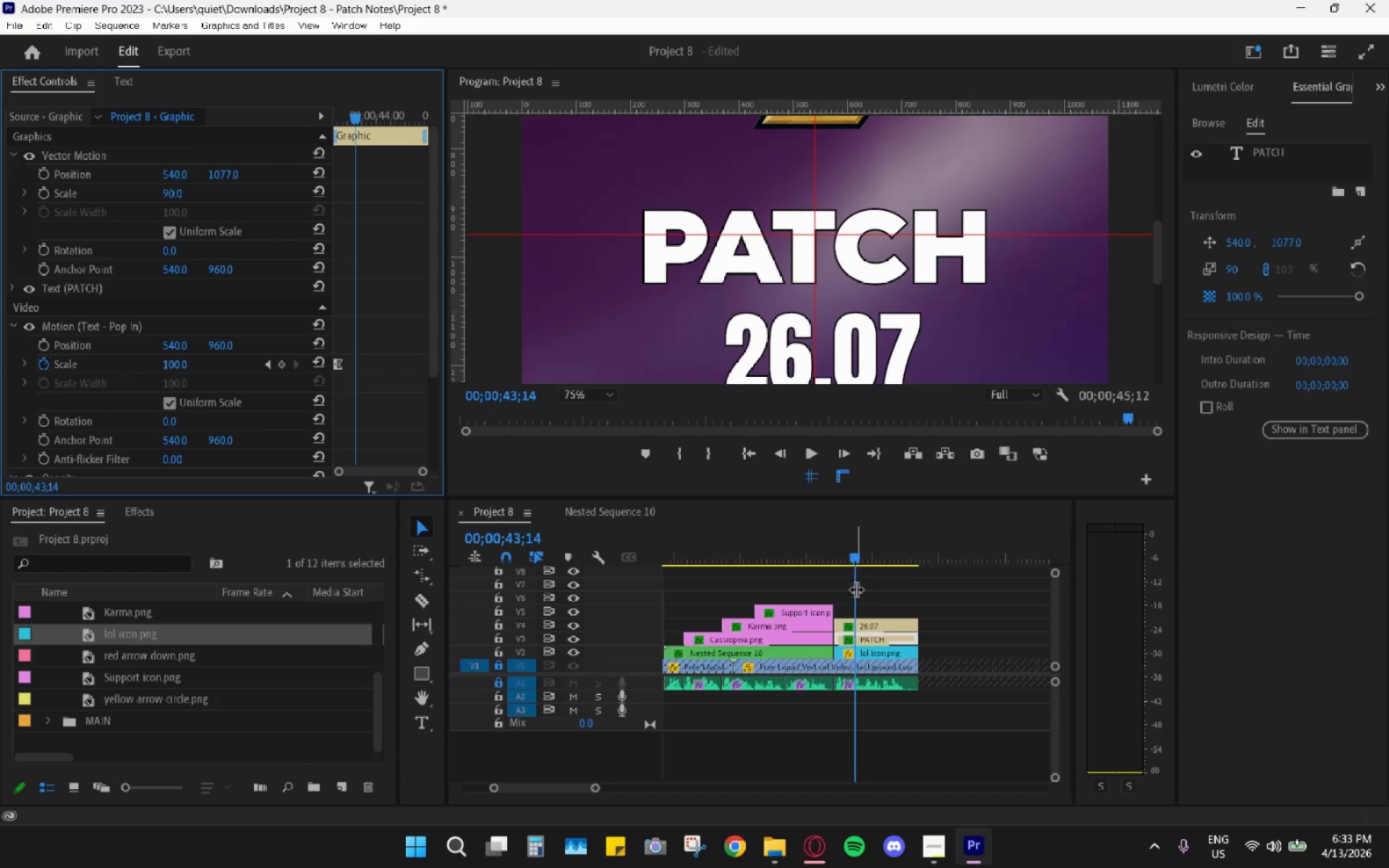 
left_click([873, 627])
 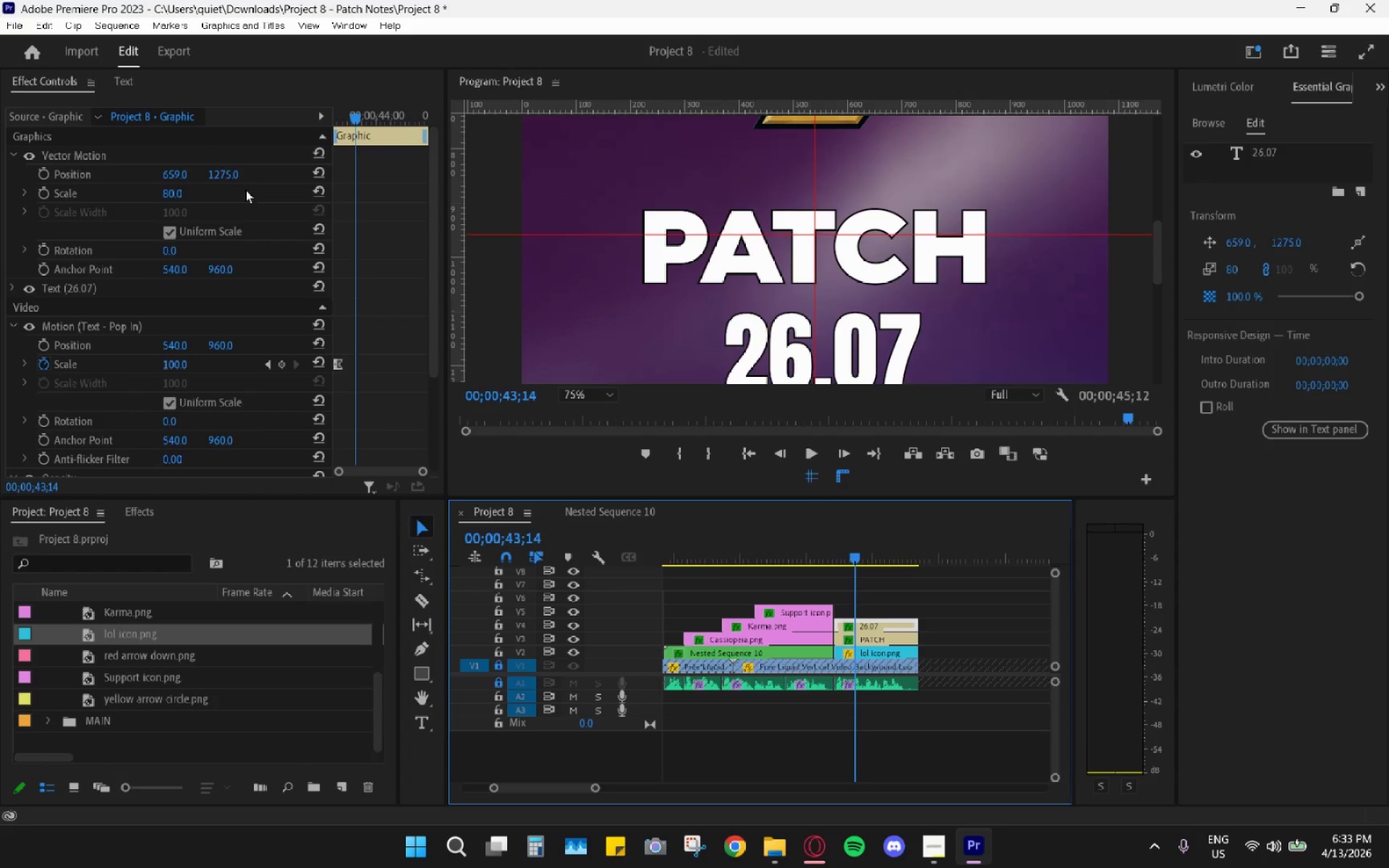 
left_click_drag(start_coordinate=[228, 171], to_coordinate=[216, 191])
 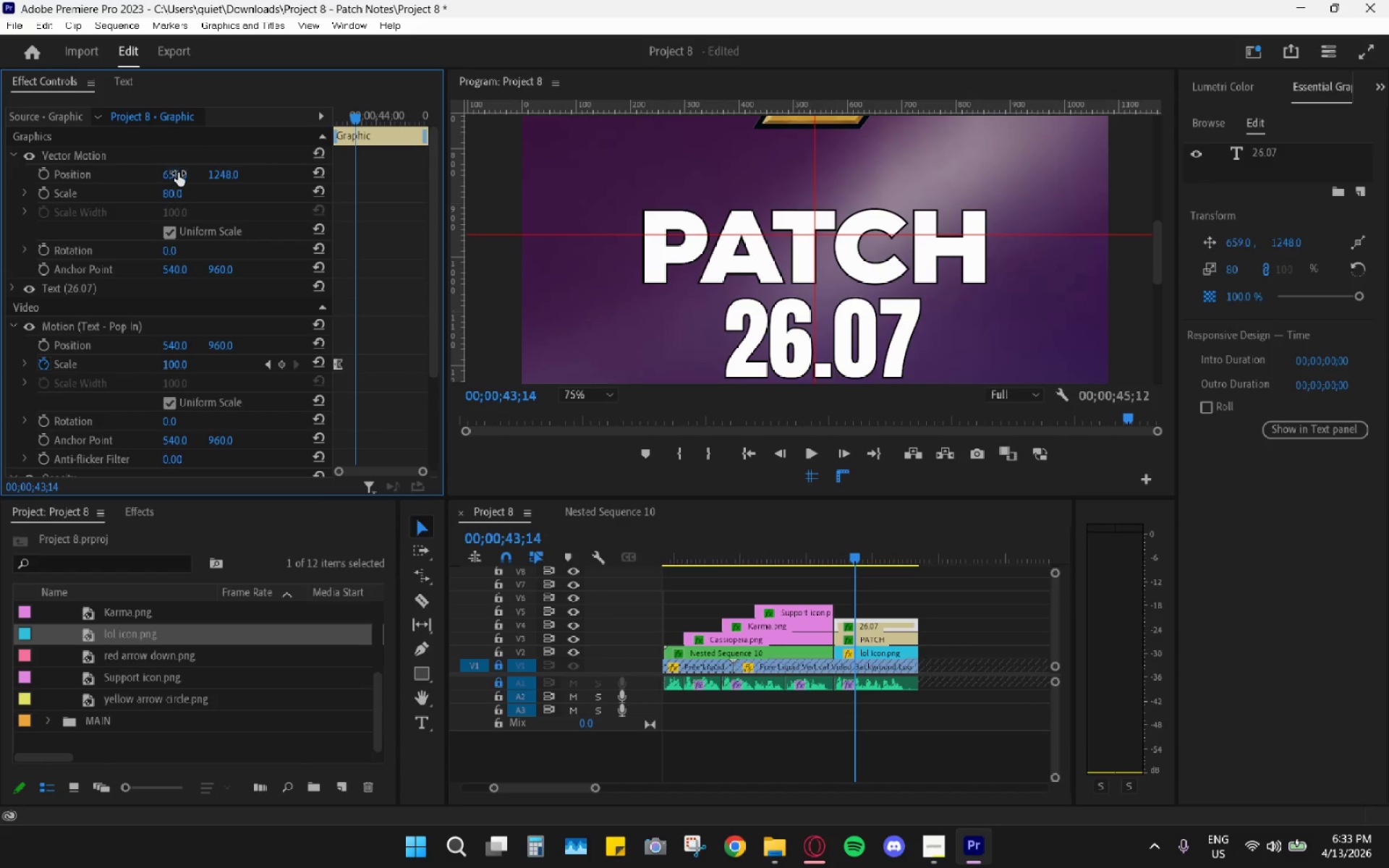 
left_click_drag(start_coordinate=[180, 176], to_coordinate=[150, 180])
 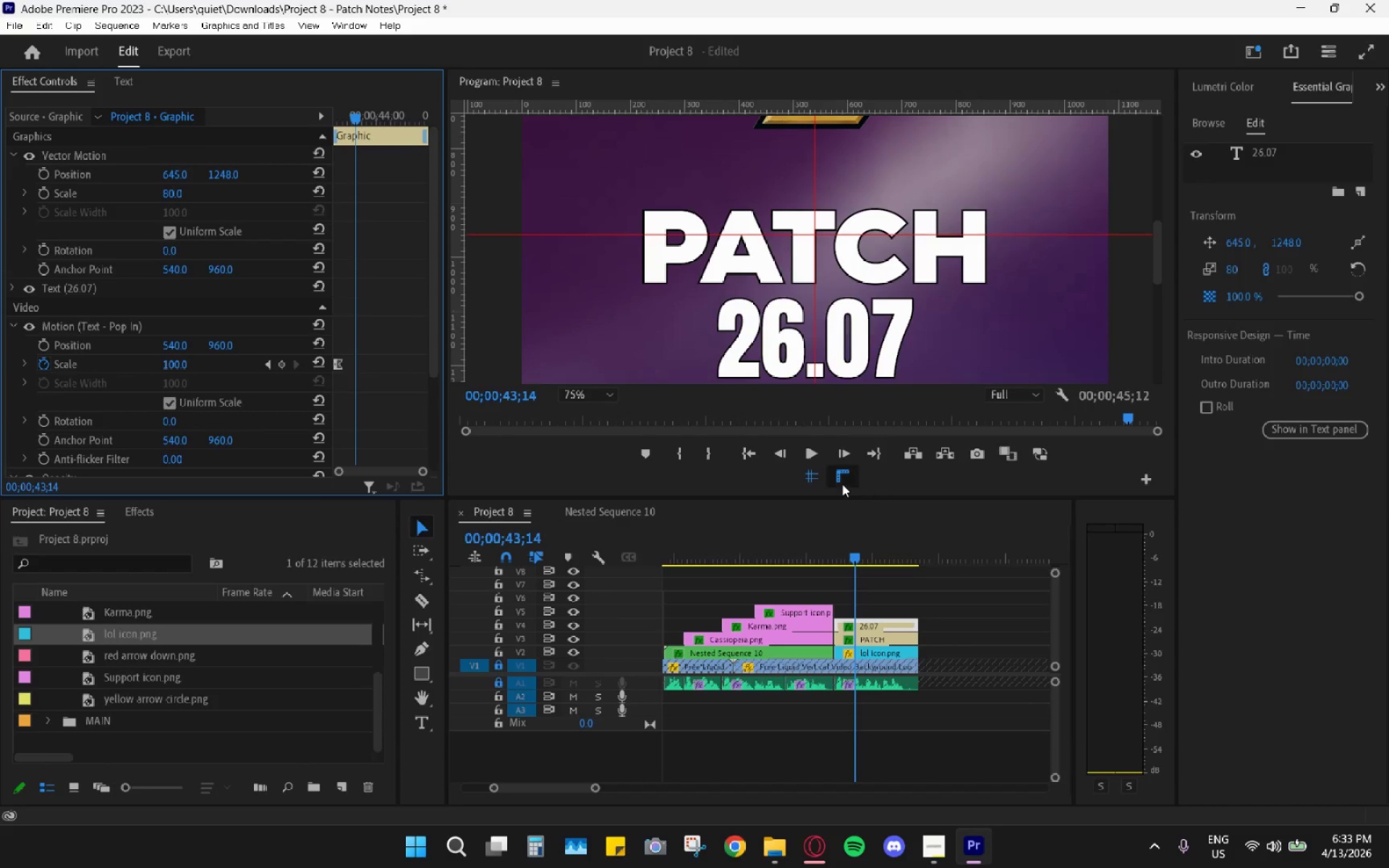 
left_click_drag(start_coordinate=[816, 485], to_coordinate=[823, 487])
 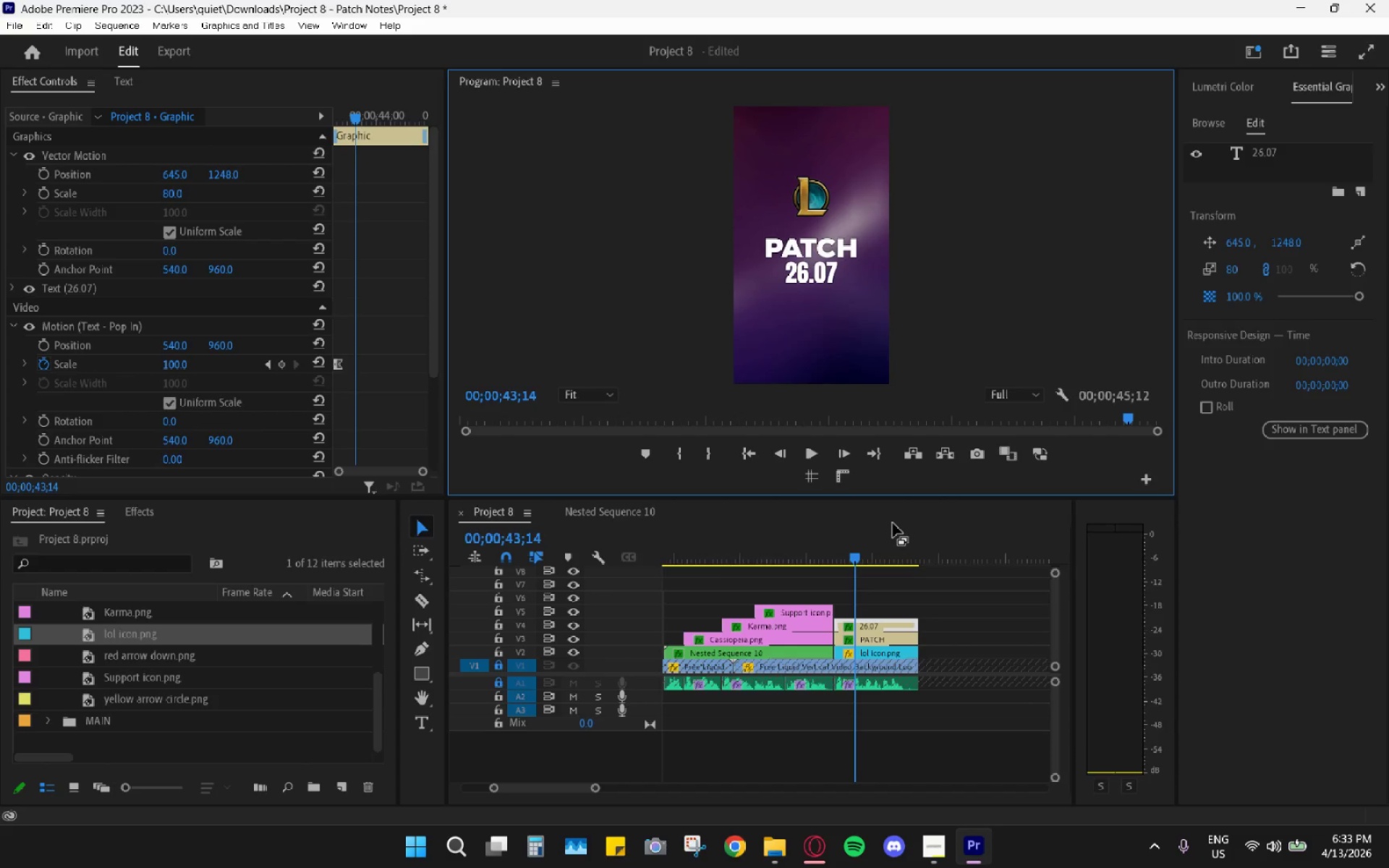 
wait(5.5)
 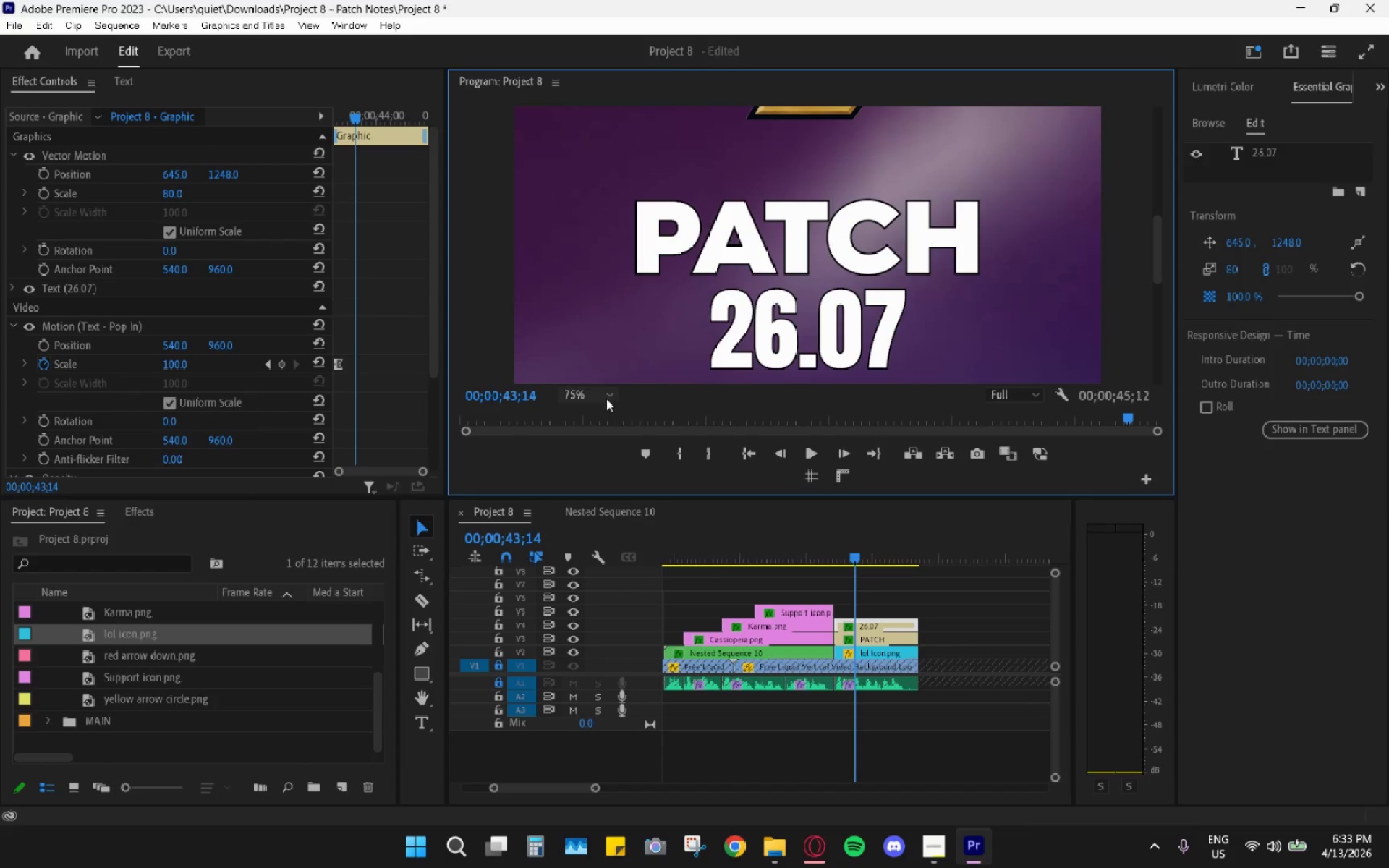 
key(Space)
 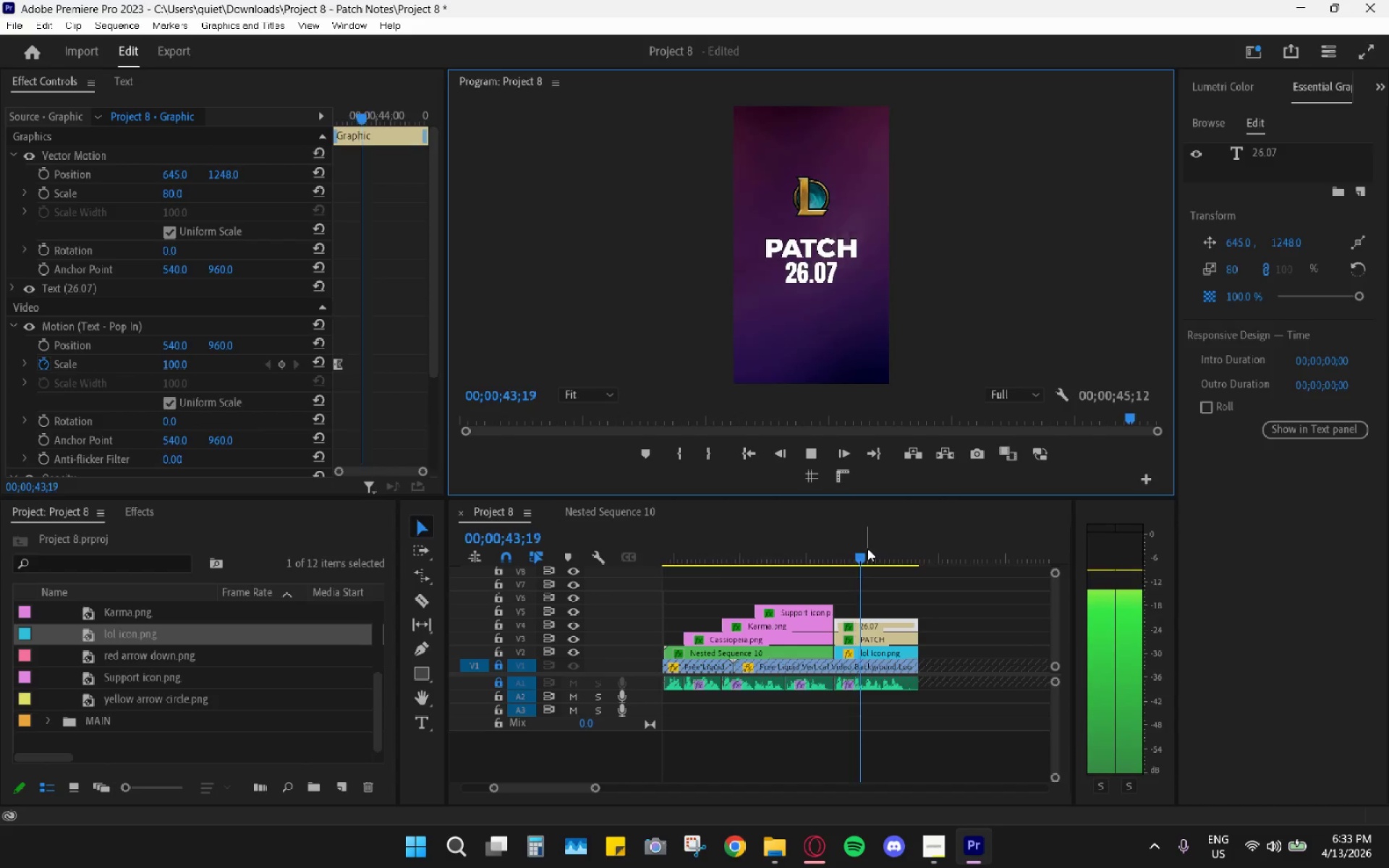 
key(Space)
 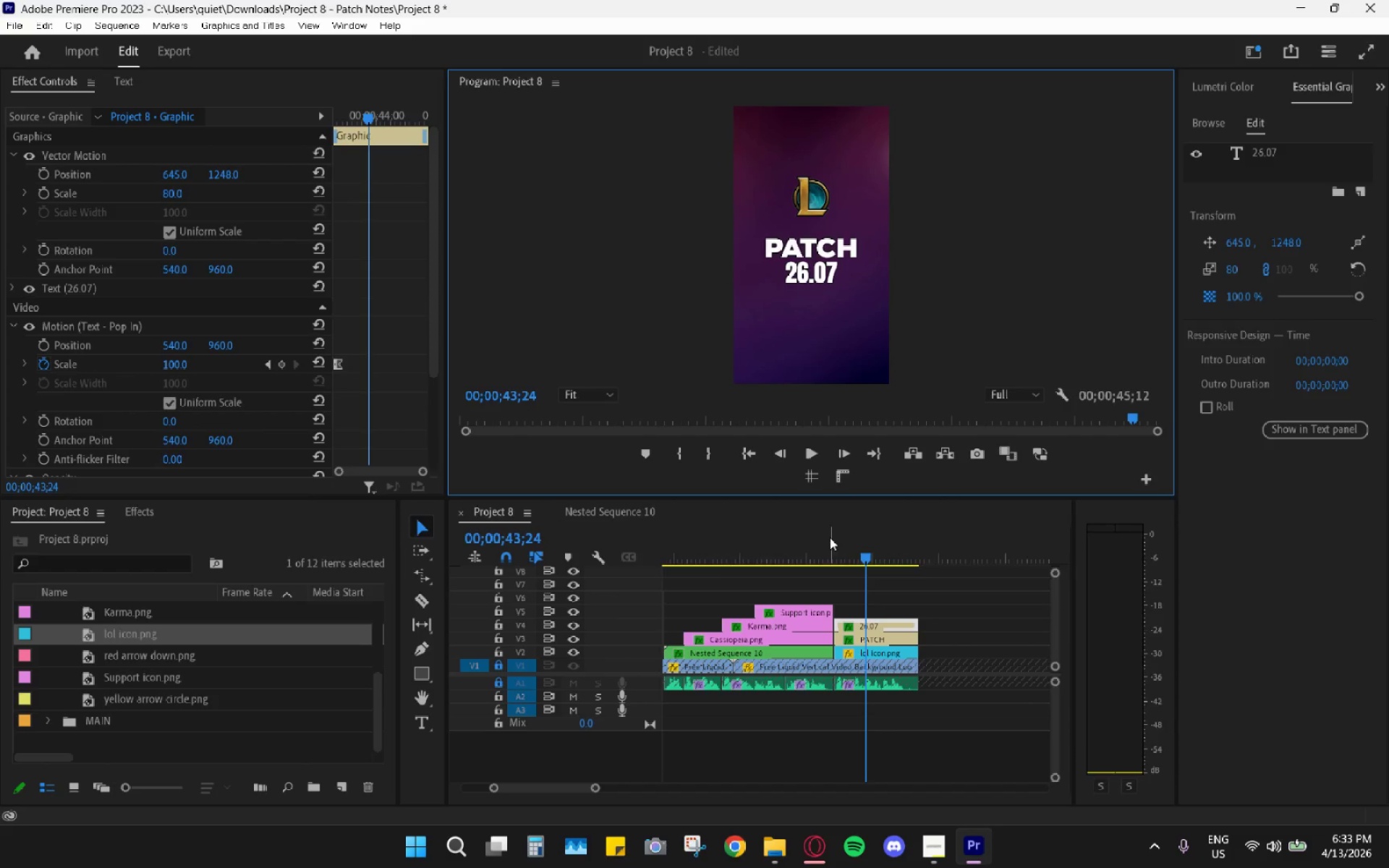 
left_click_drag(start_coordinate=[842, 542], to_coordinate=[825, 541])
 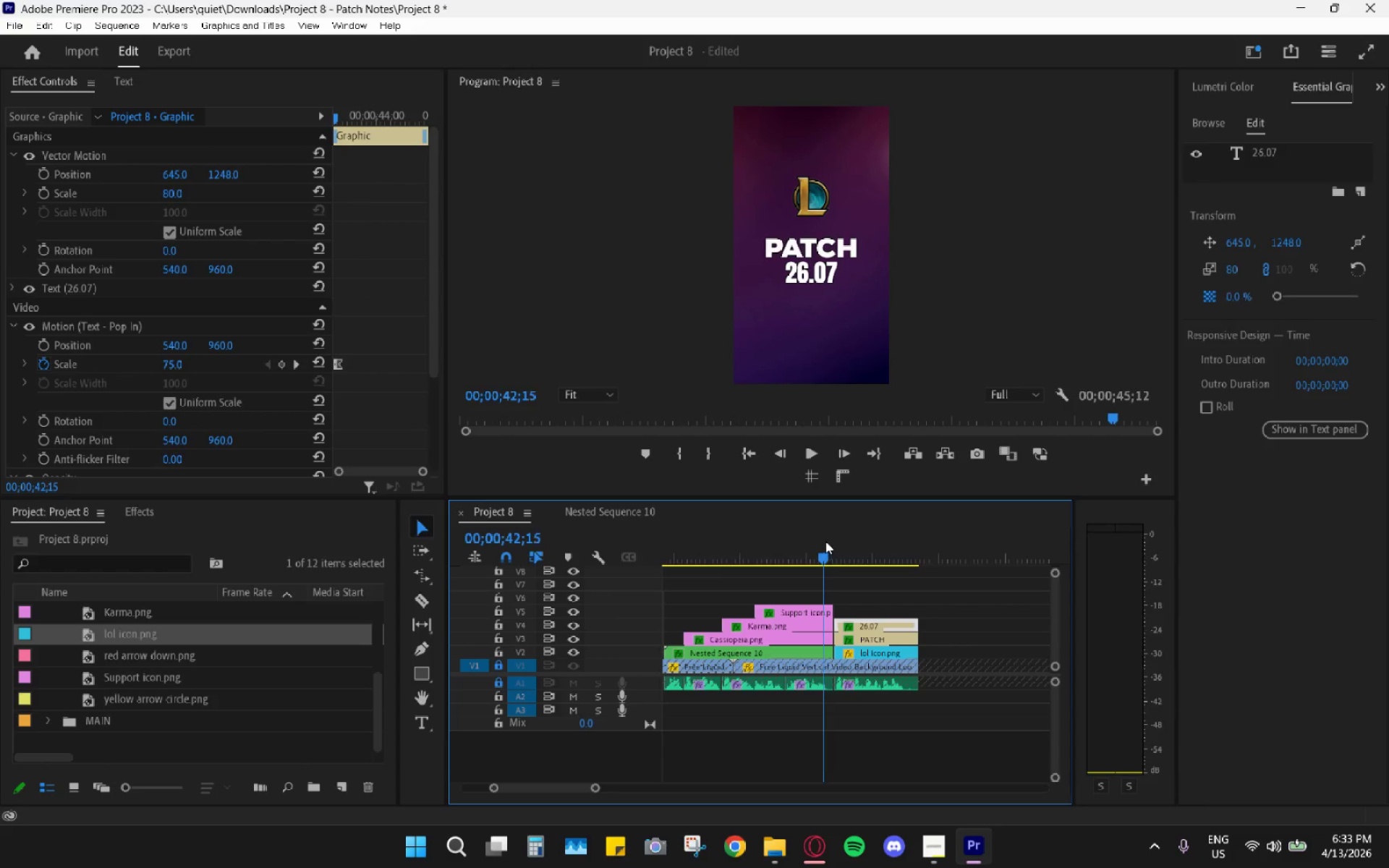 
key(Space)
 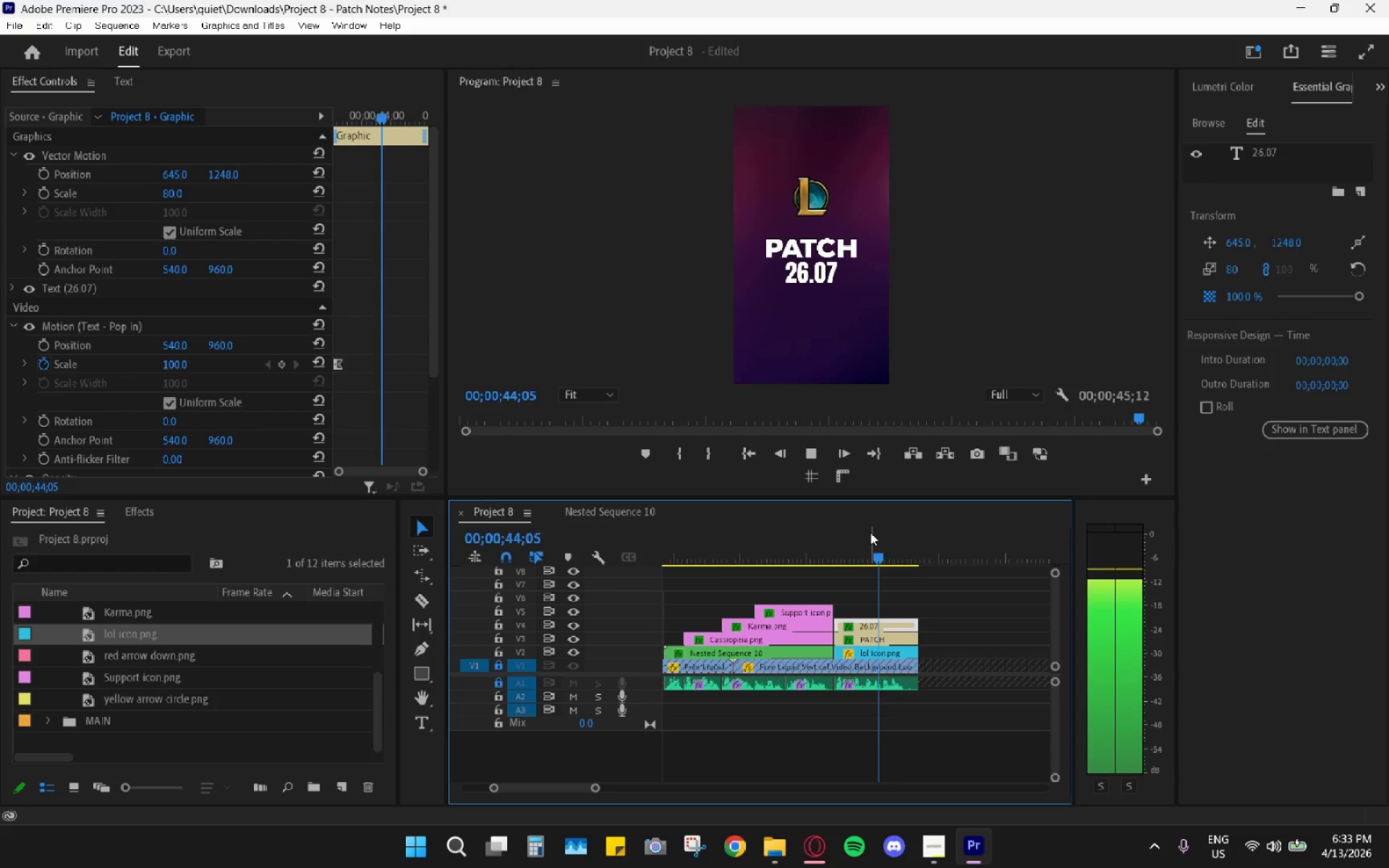 
key(Space)
 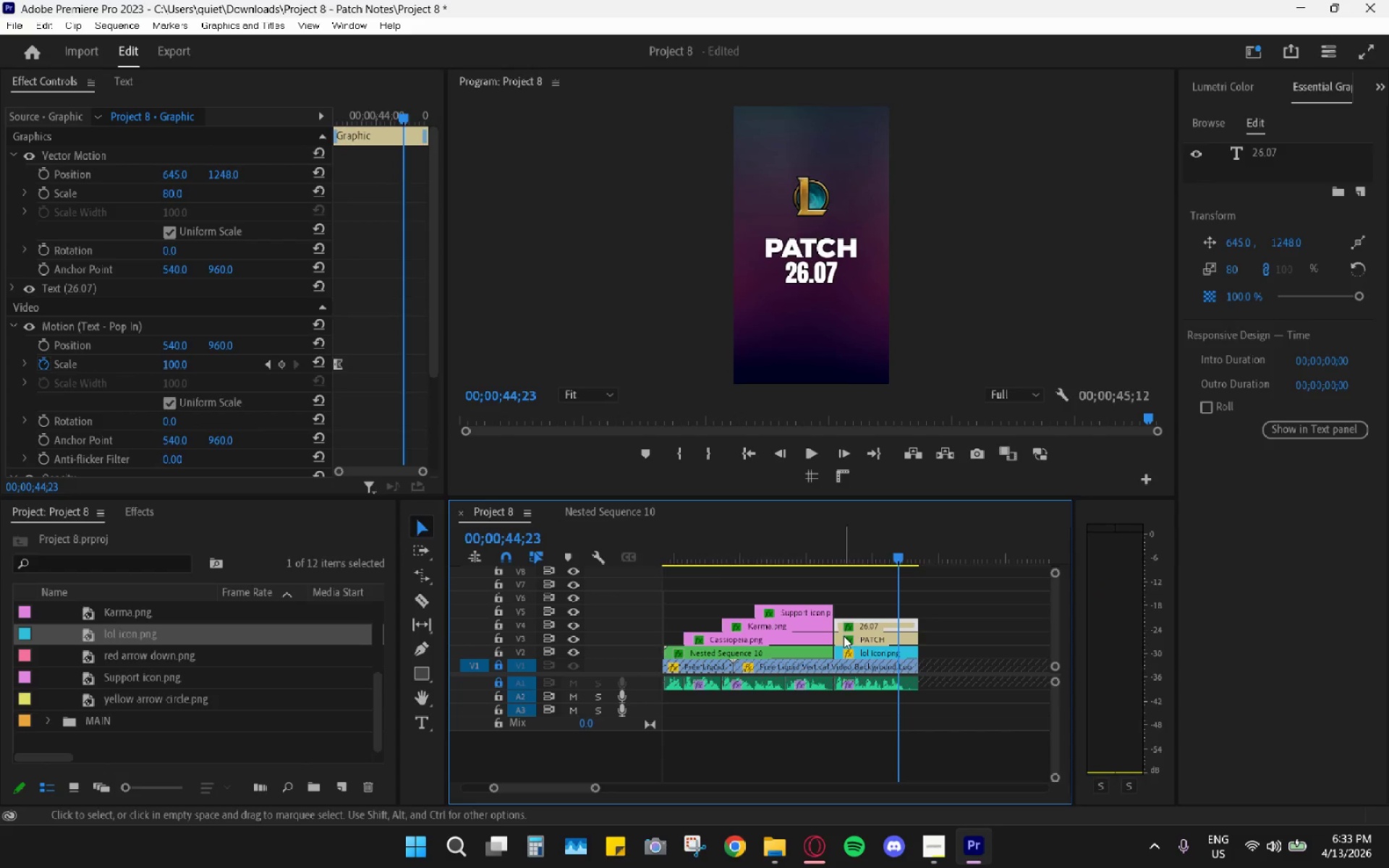 
hold_key(key=AltLeft, duration=0.8)
scroll: coordinate [874, 643], scroll_direction: up, amount: 8.0
 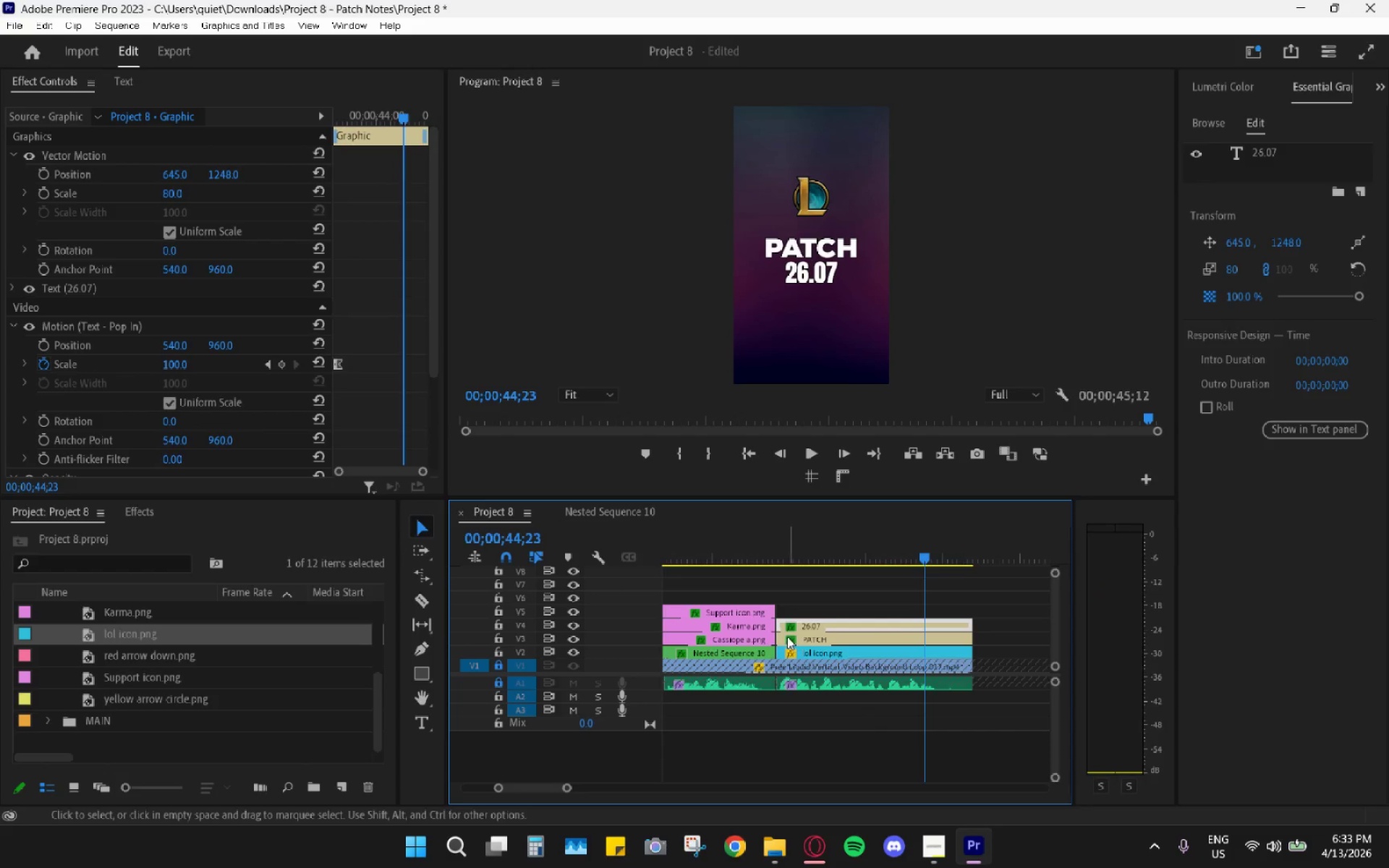 
left_click_drag(start_coordinate=[781, 635], to_coordinate=[815, 642])
 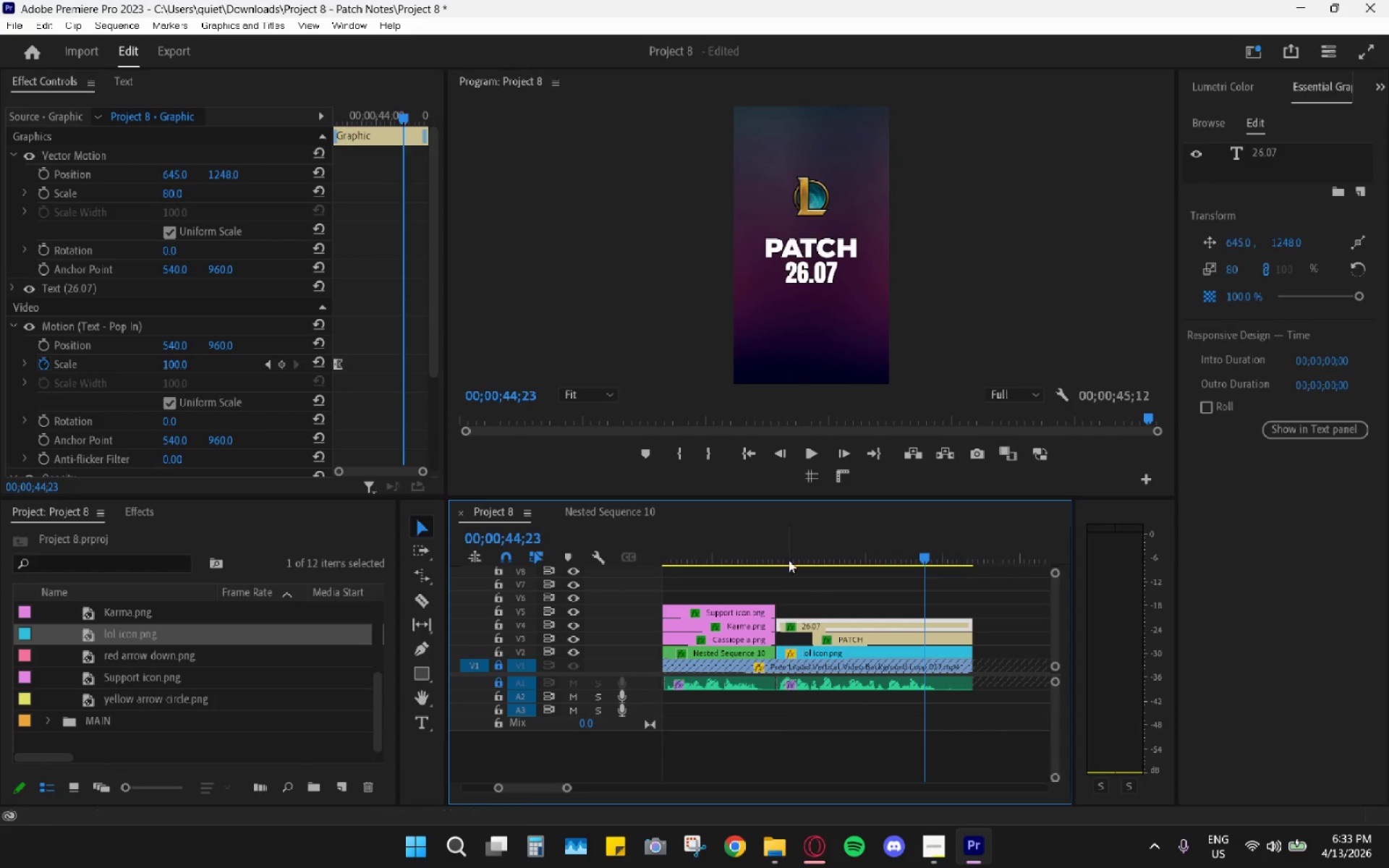 
left_click_drag(start_coordinate=[786, 558], to_coordinate=[775, 553])
 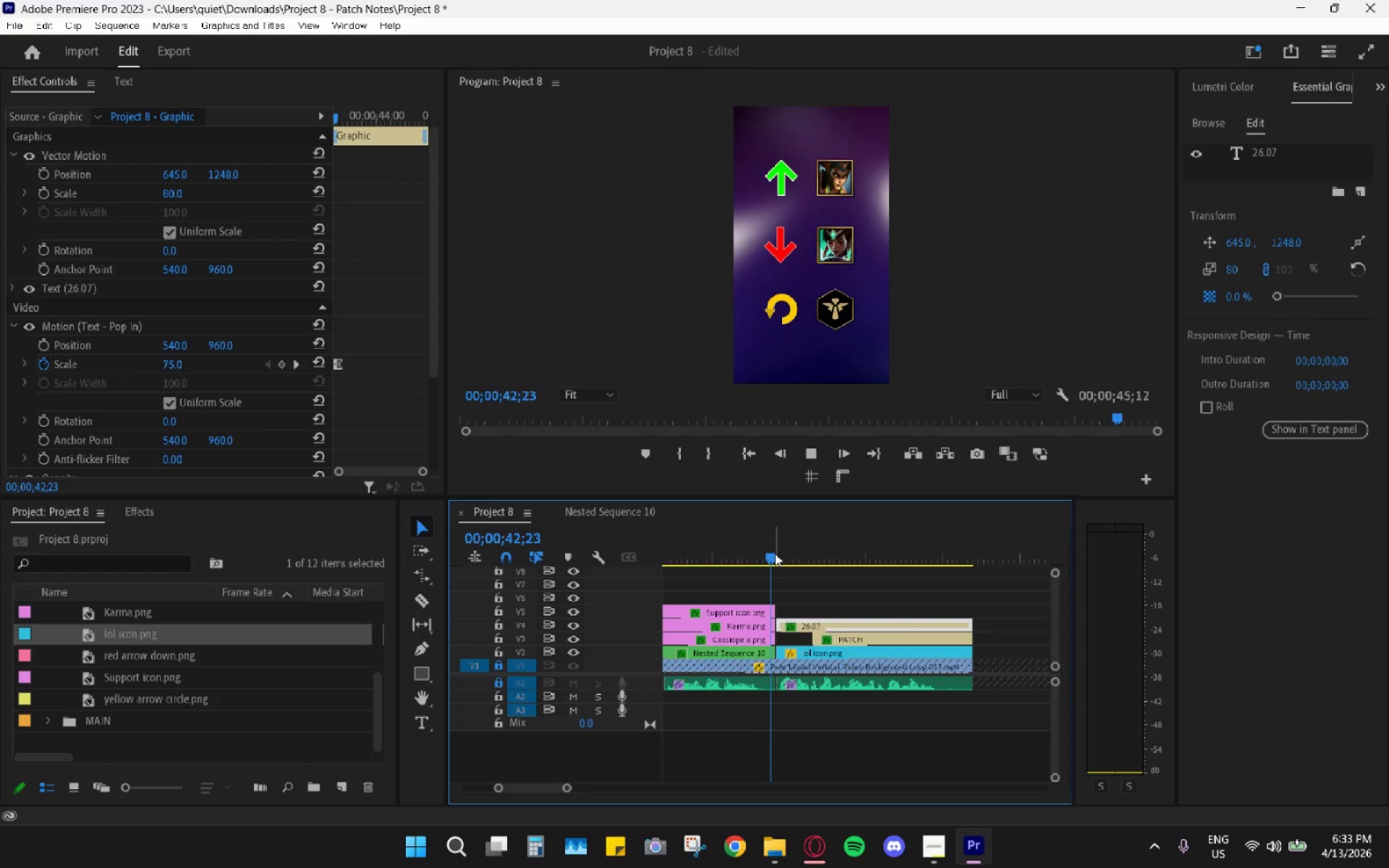 
key(Space)
 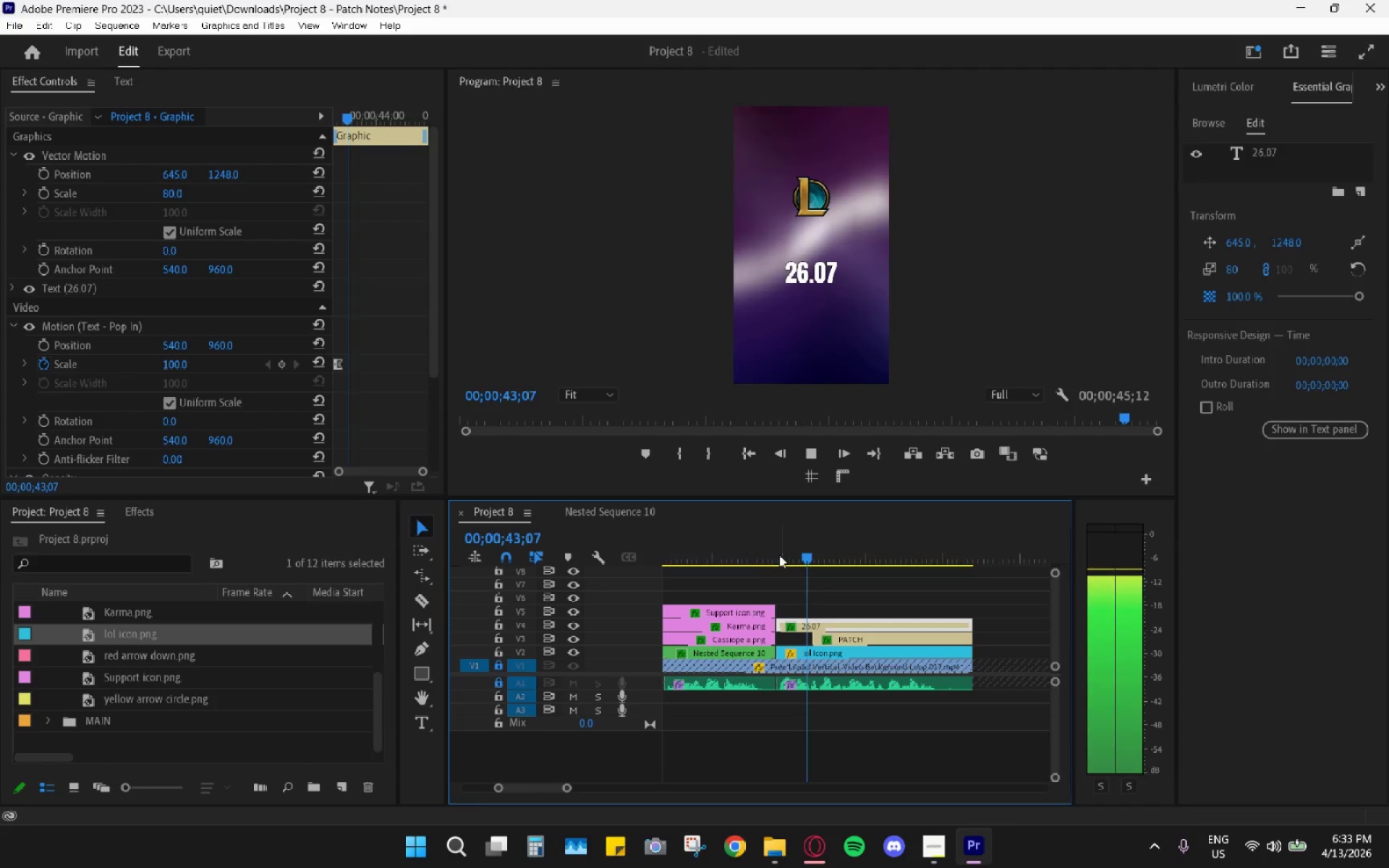 
key(Space)
 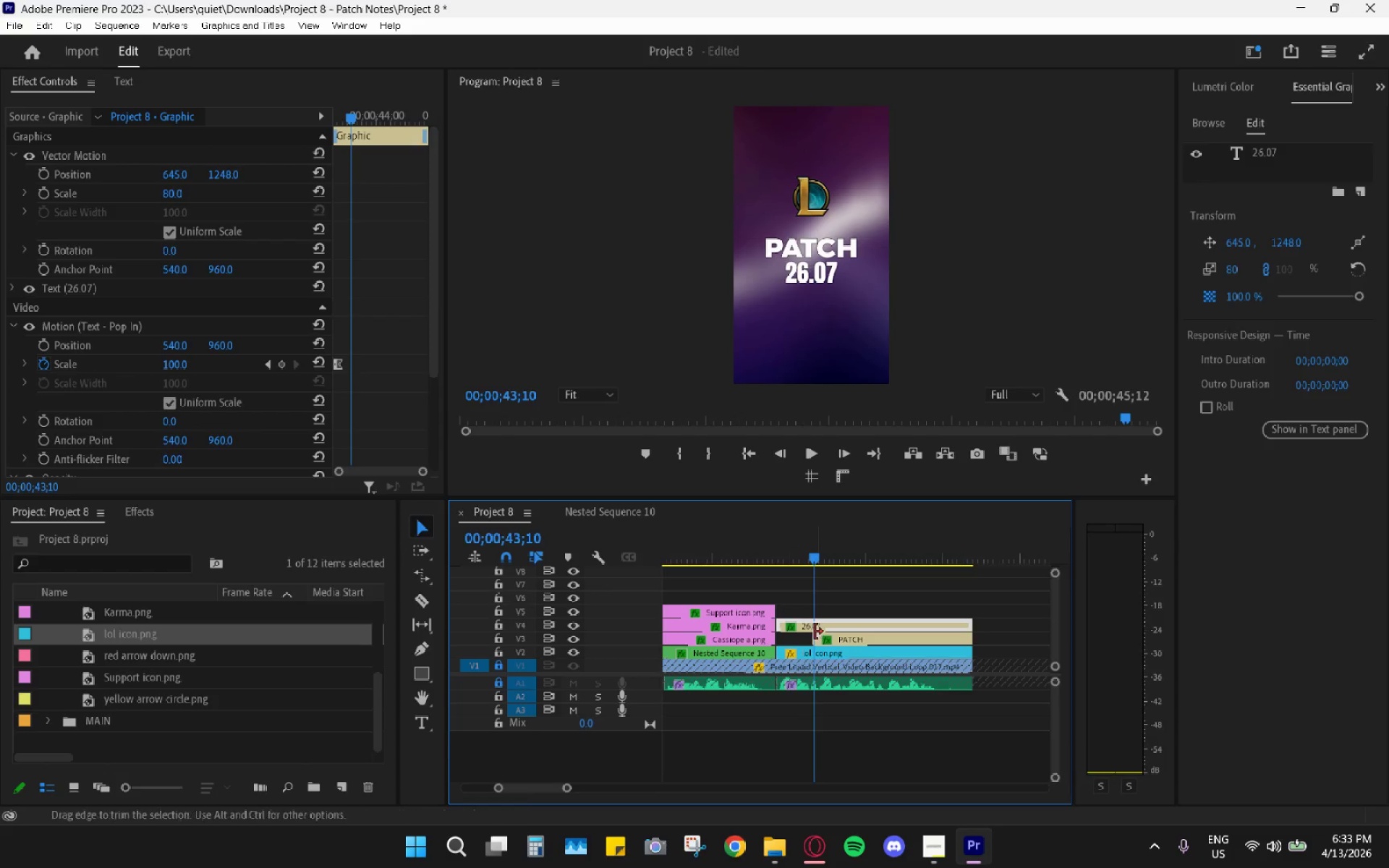 
key(Space)
 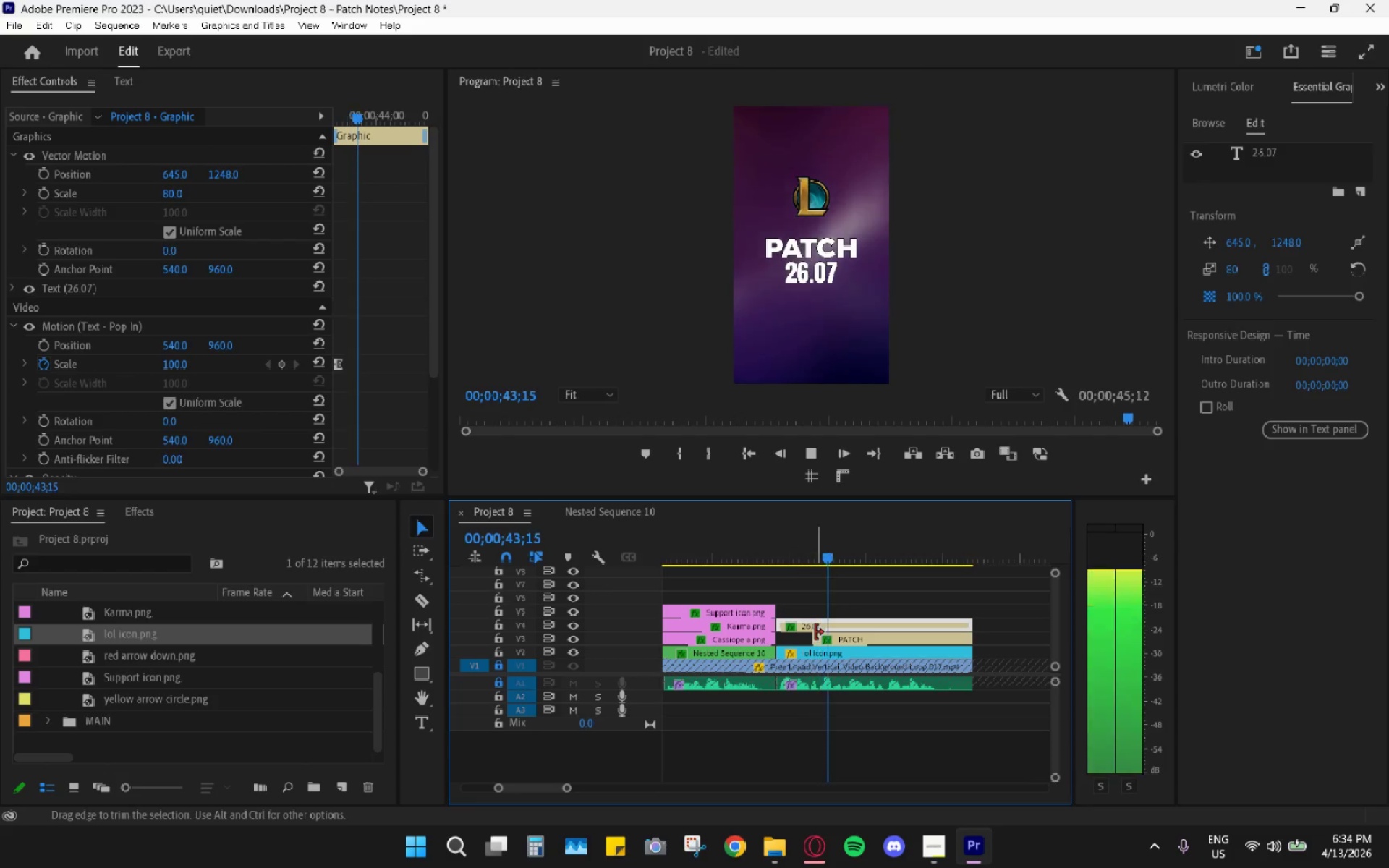 
key(Space)
 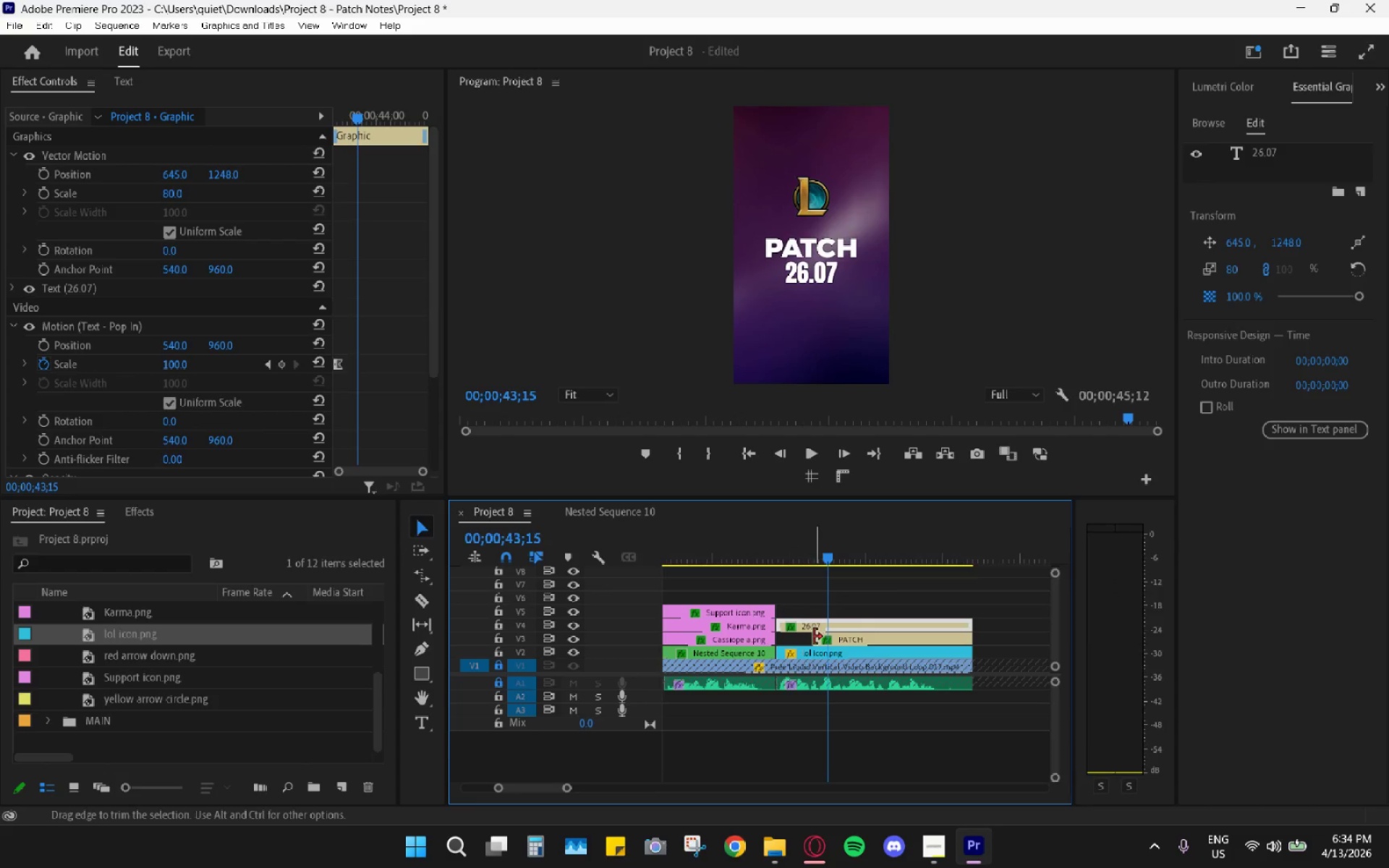 
left_click_drag(start_coordinate=[814, 637], to_coordinate=[822, 639])
 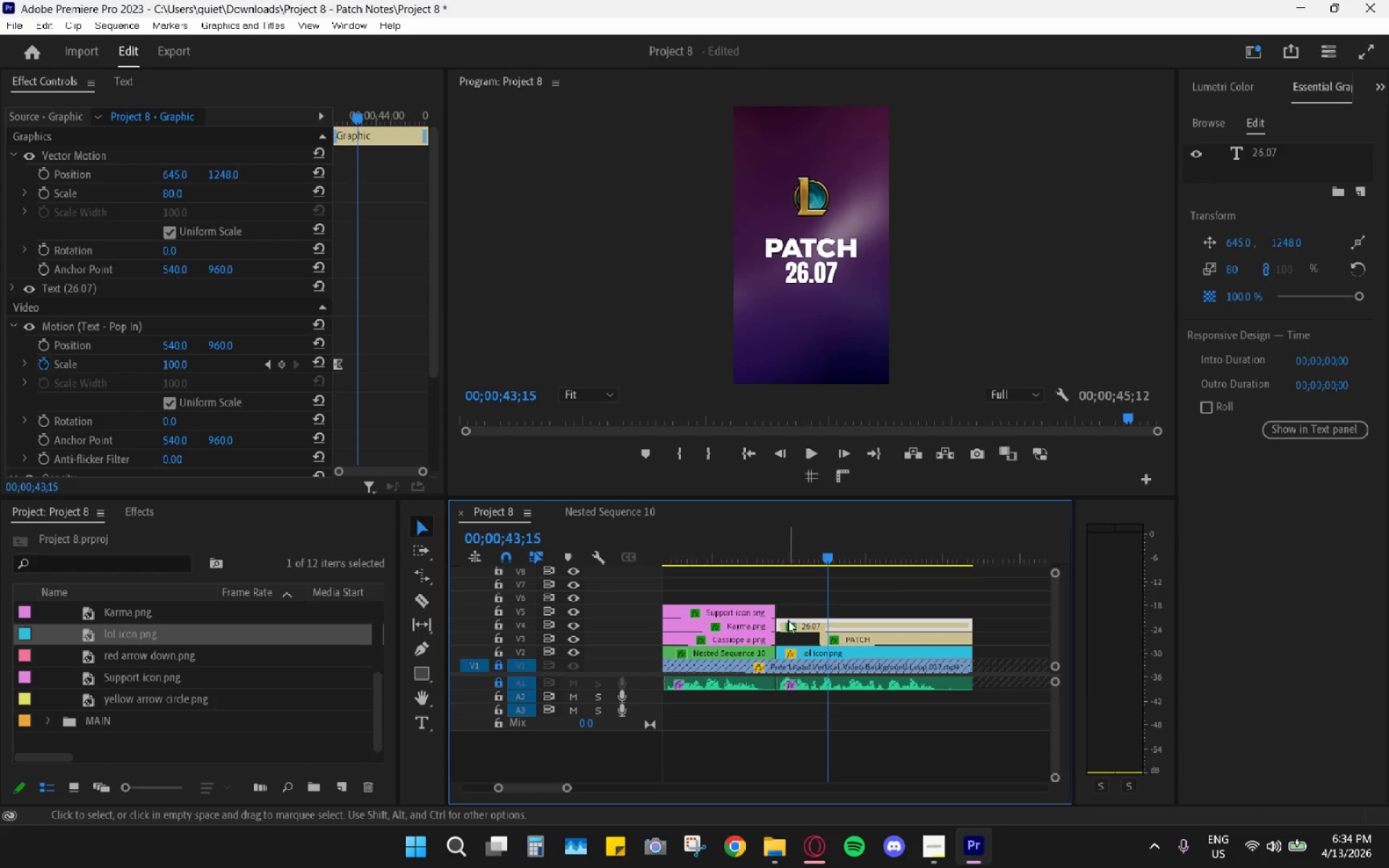 
left_click_drag(start_coordinate=[783, 624], to_coordinate=[833, 625])
 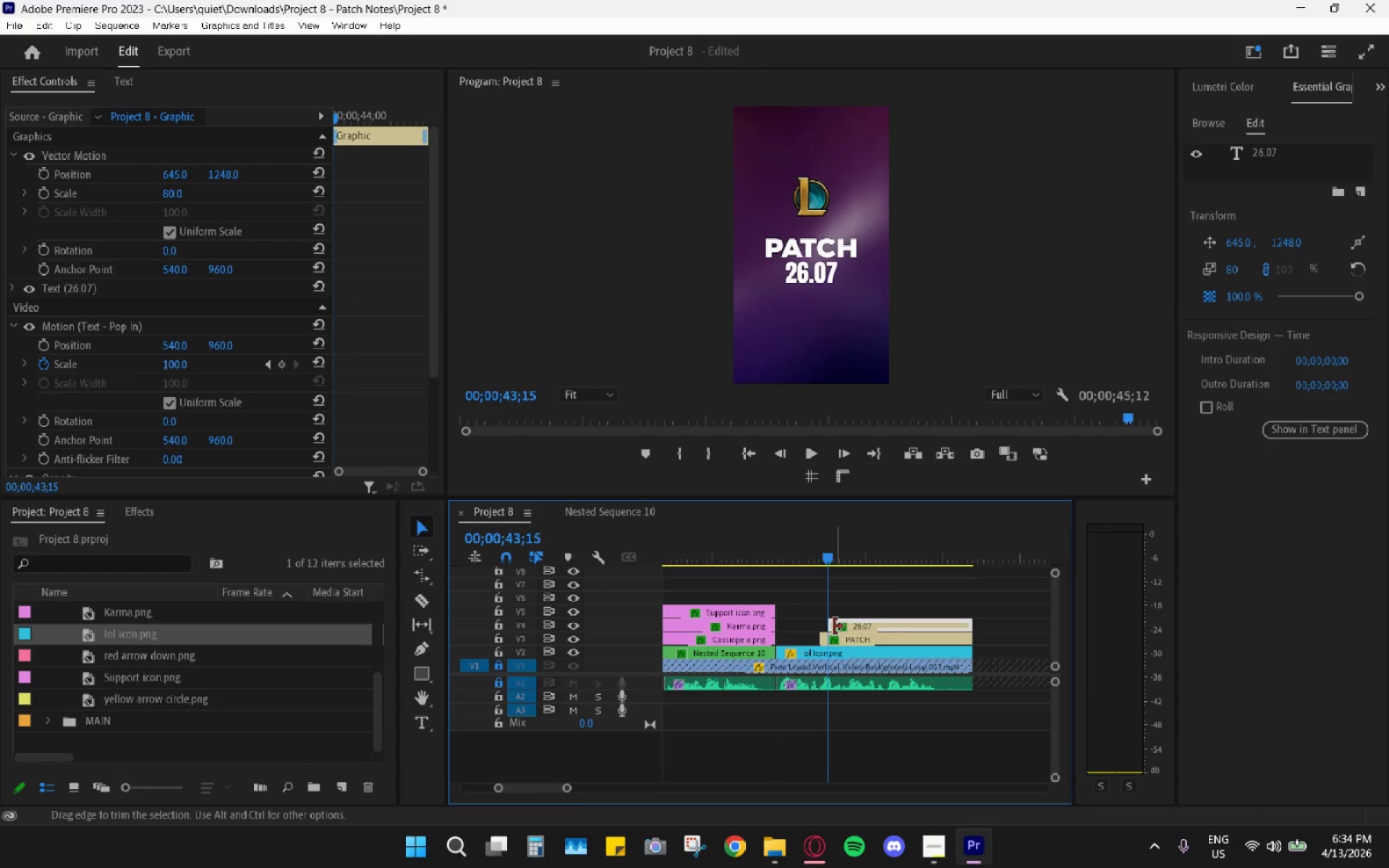 
left_click_drag(start_coordinate=[834, 626], to_coordinate=[825, 624])
 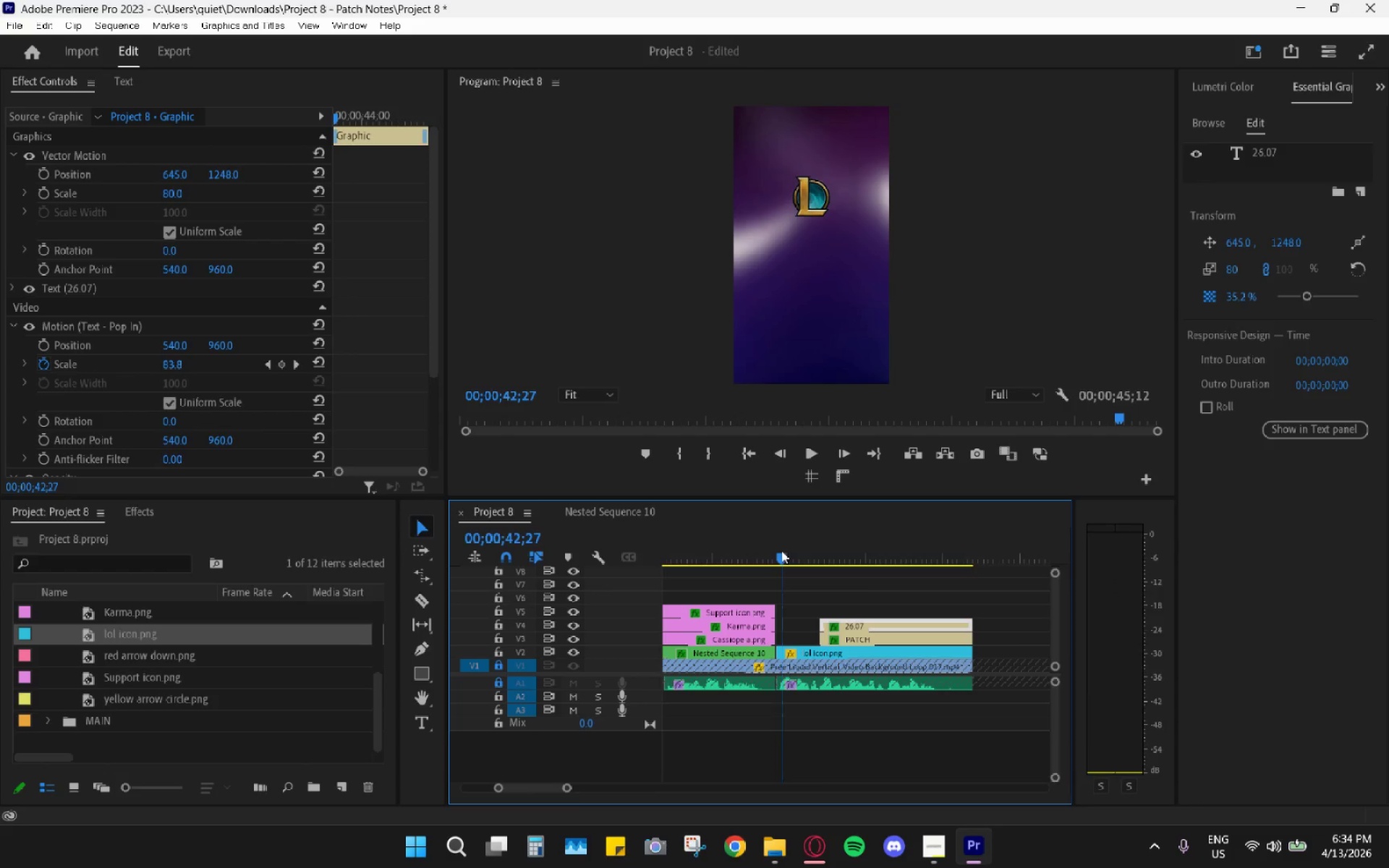 
key(Space)
 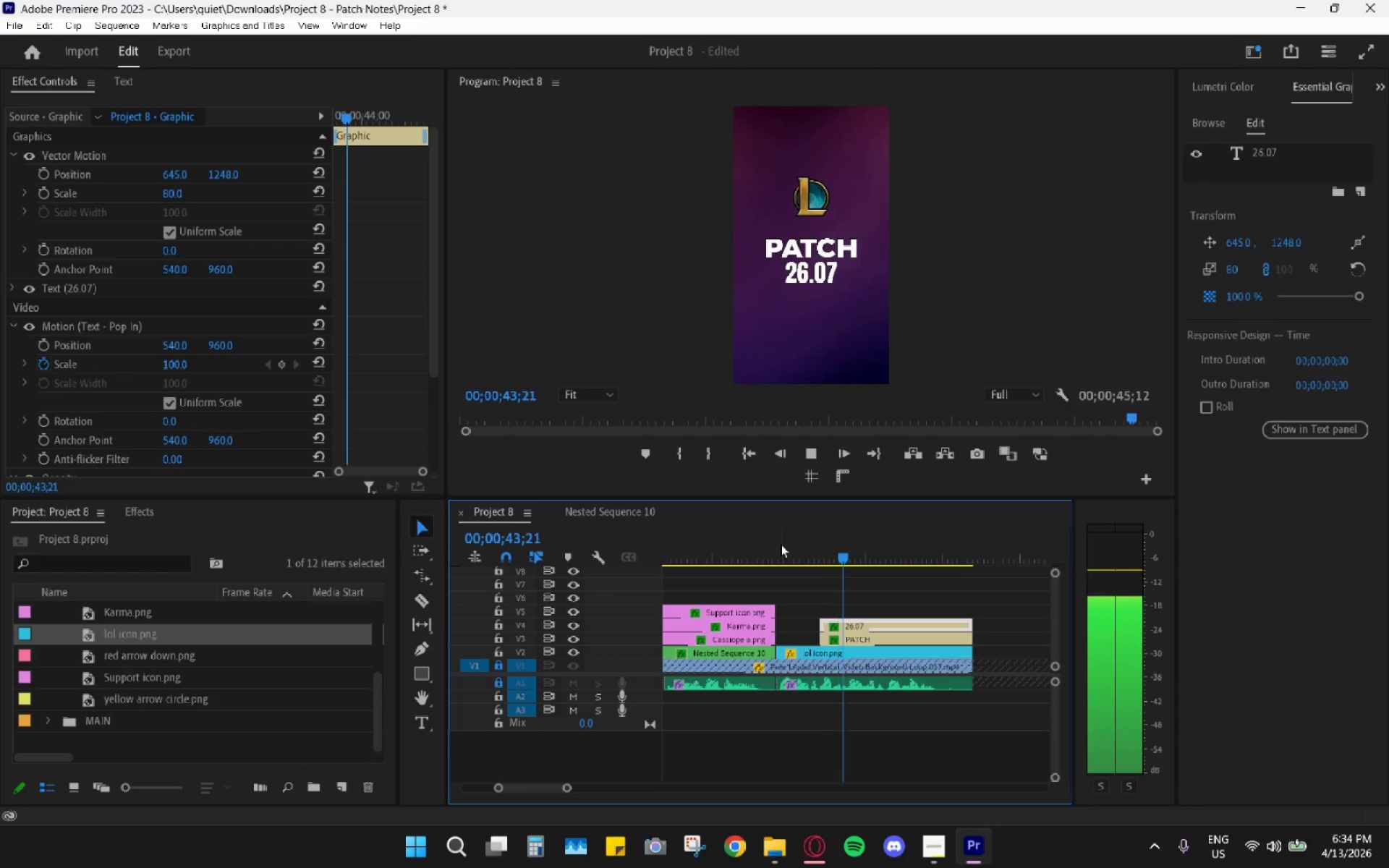 
key(Space)
 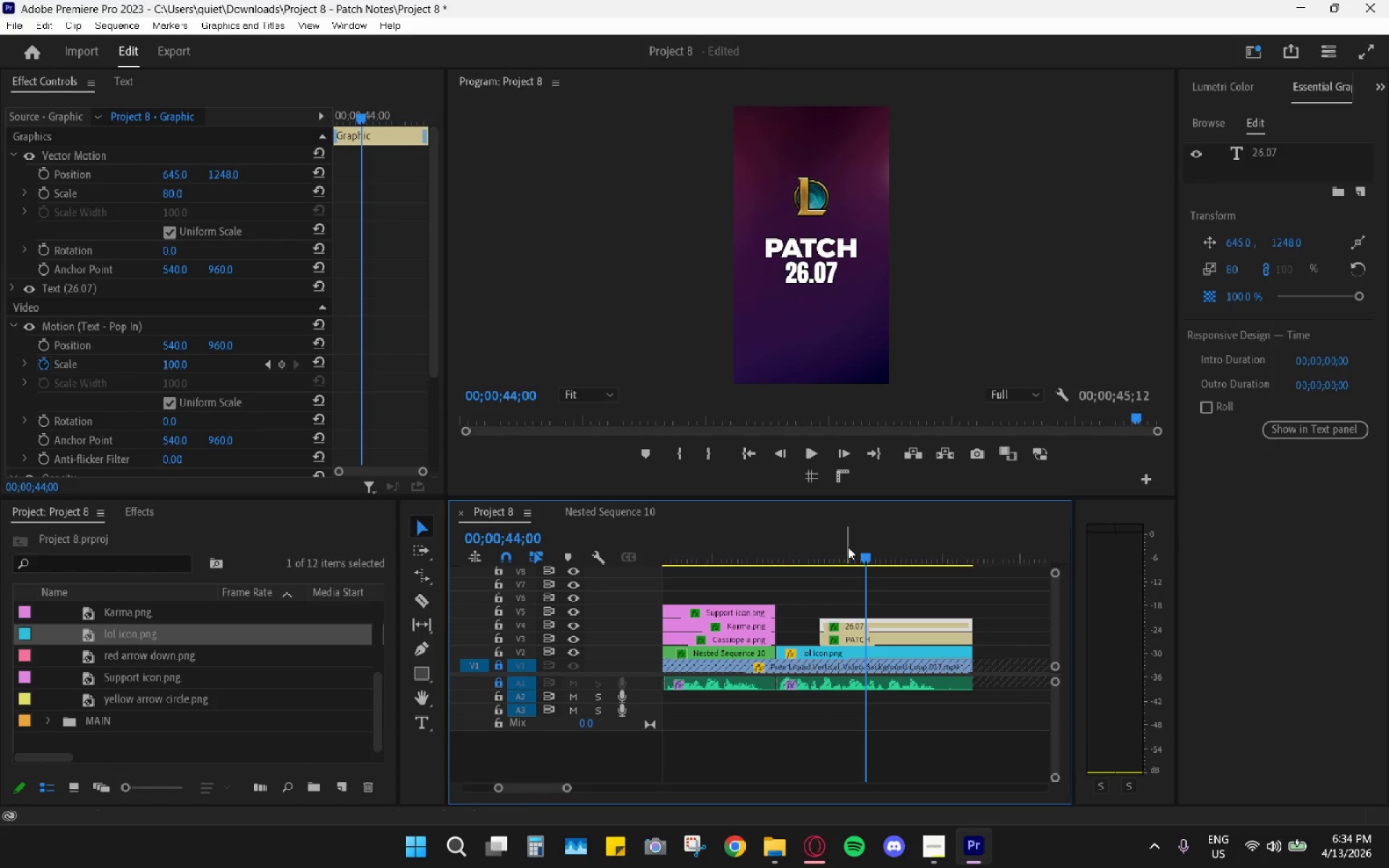 
left_click_drag(start_coordinate=[847, 544], to_coordinate=[844, 556])
 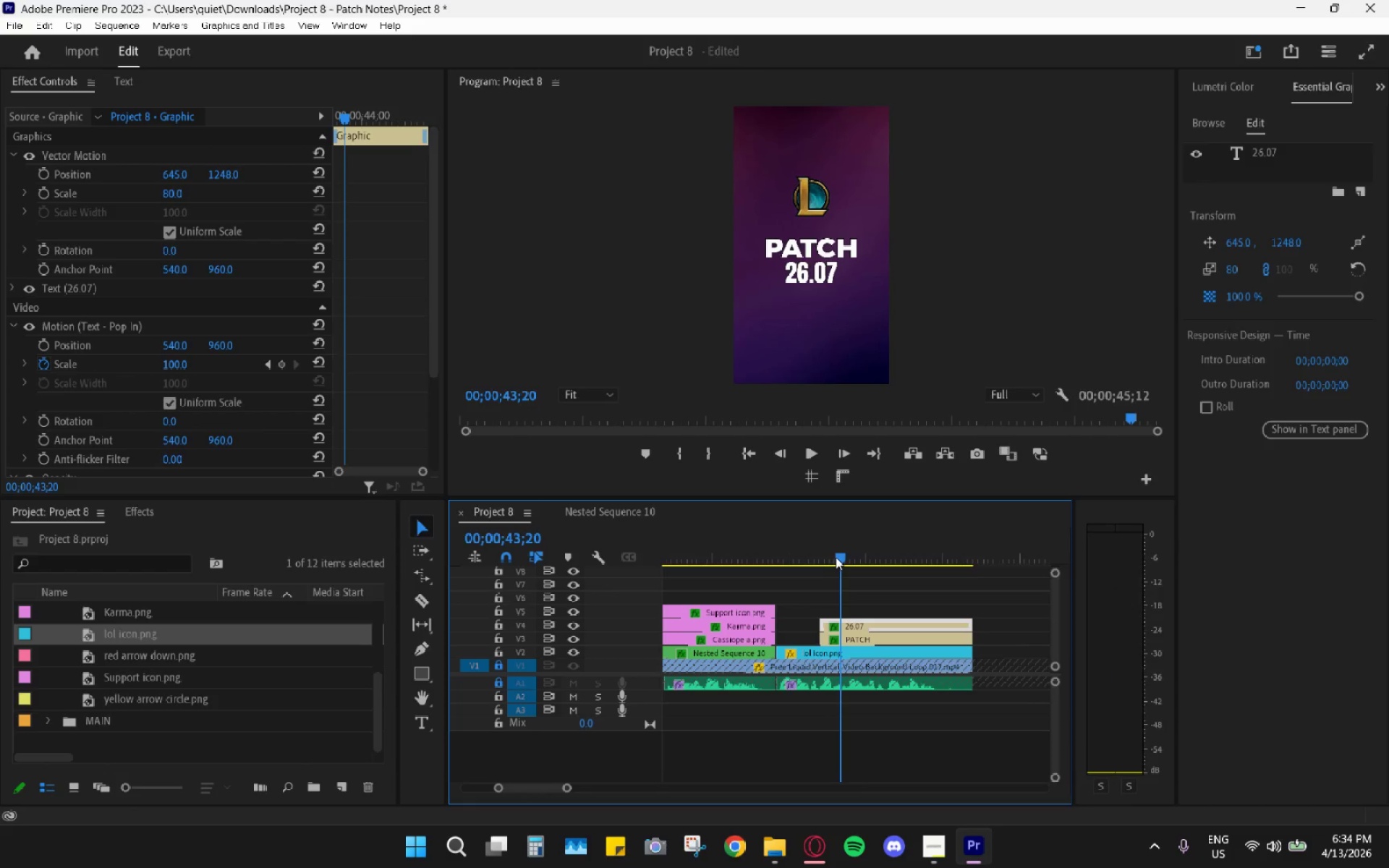 
hold_key(key=AltLeft, duration=0.58)
 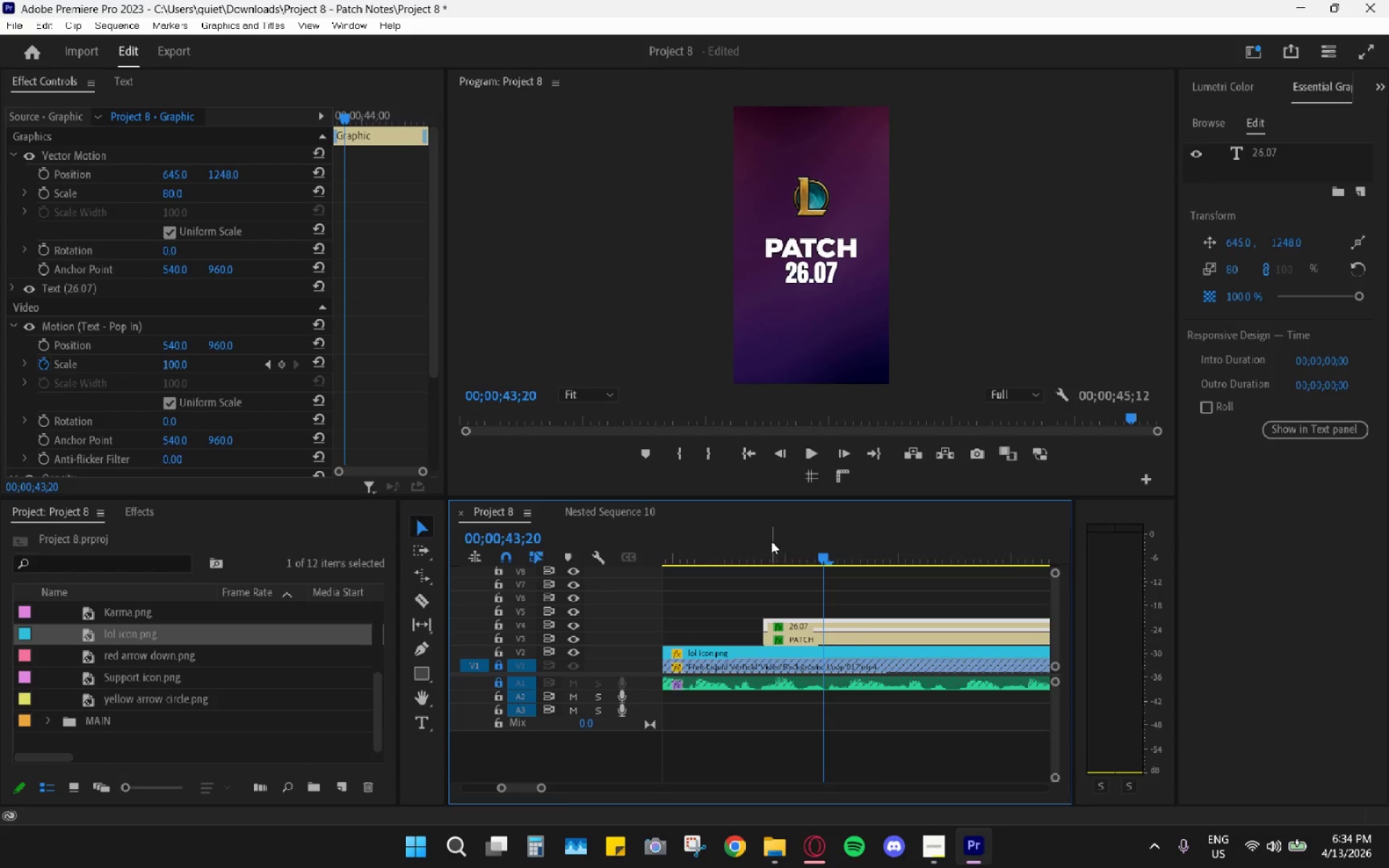 
left_click_drag(start_coordinate=[783, 545], to_coordinate=[765, 539])
 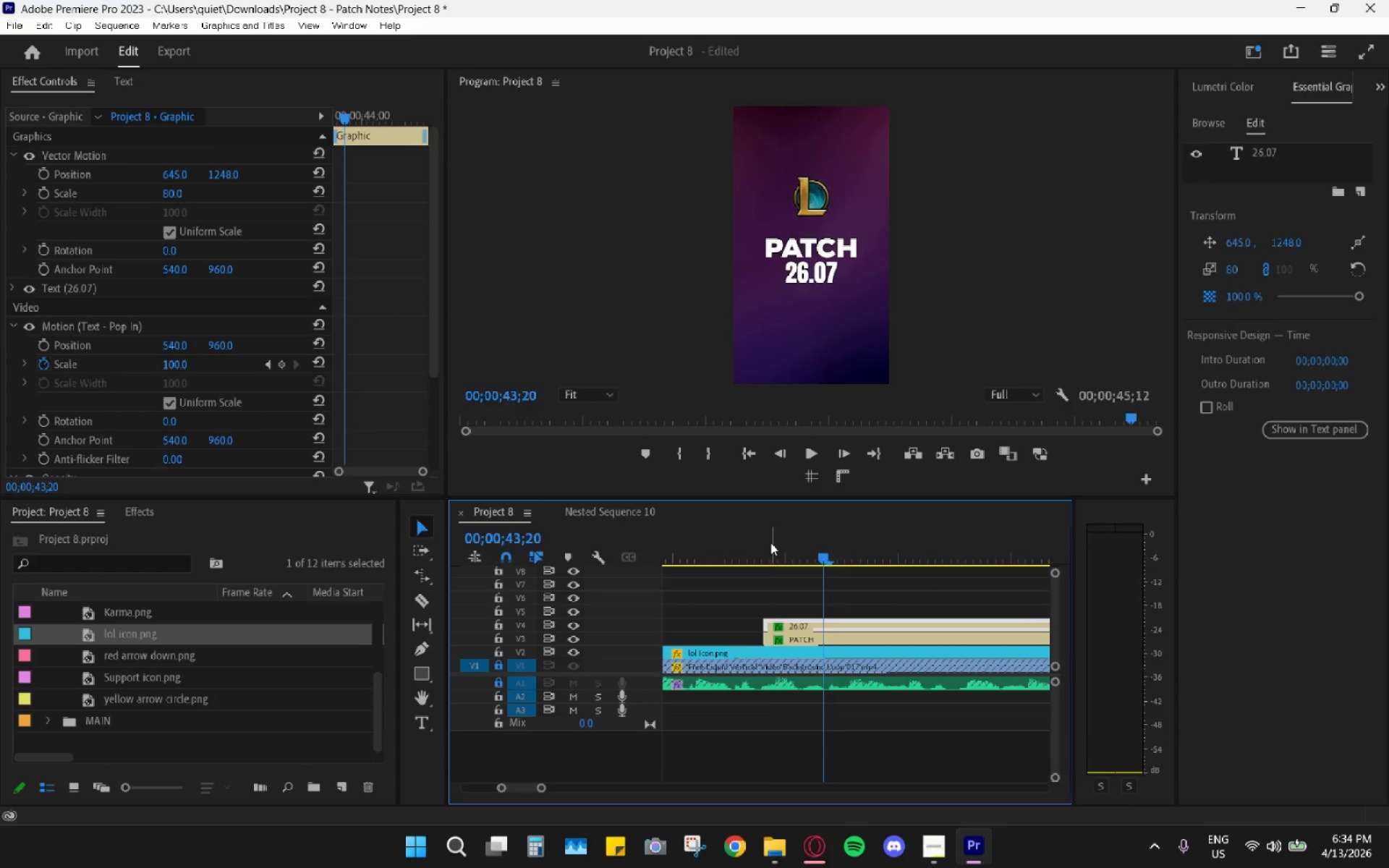 
scroll: coordinate [849, 643], scroll_direction: up, amount: 10.0
 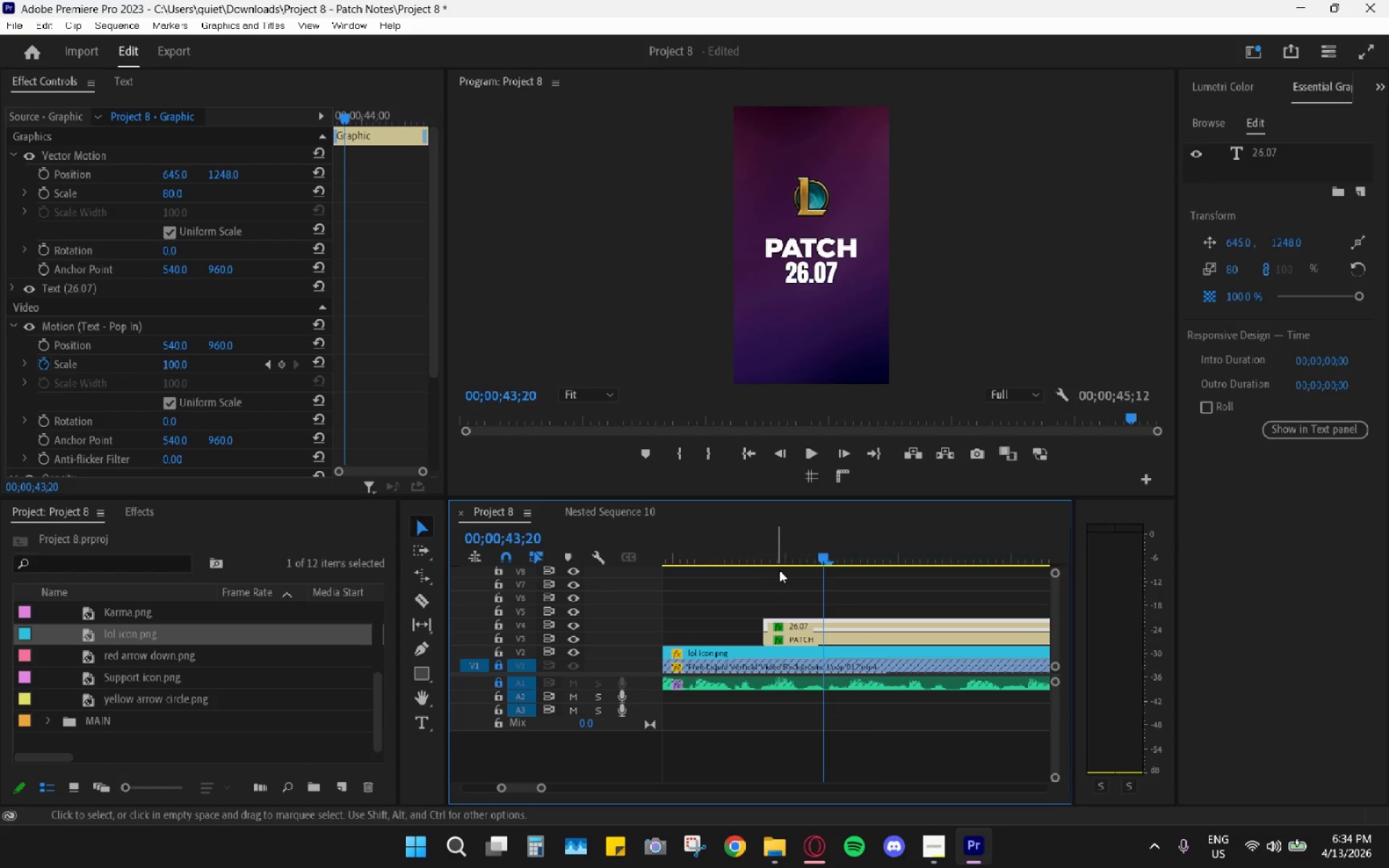 
left_click_drag(start_coordinate=[770, 542], to_coordinate=[765, 542])
 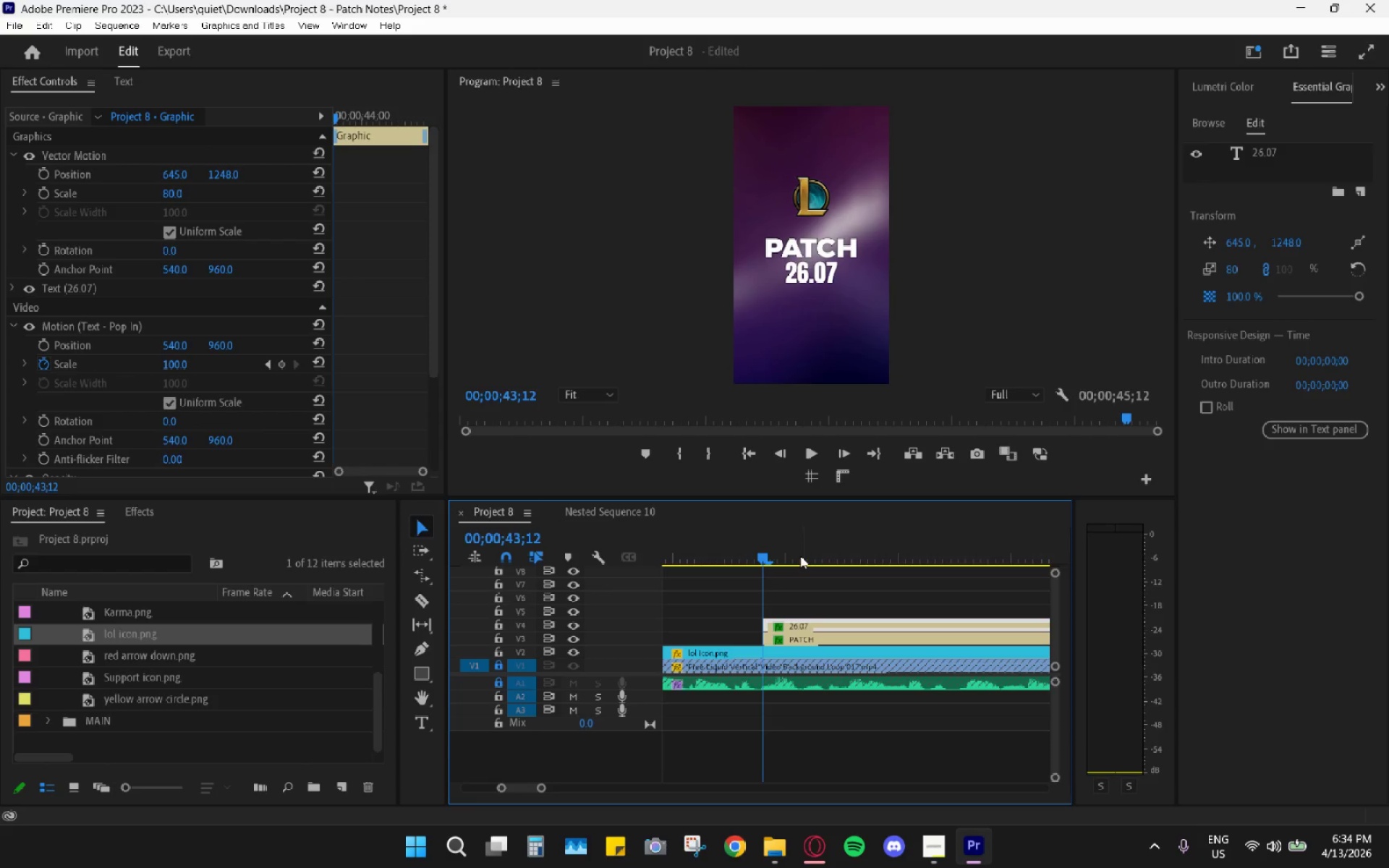 
key(Numpad0)
 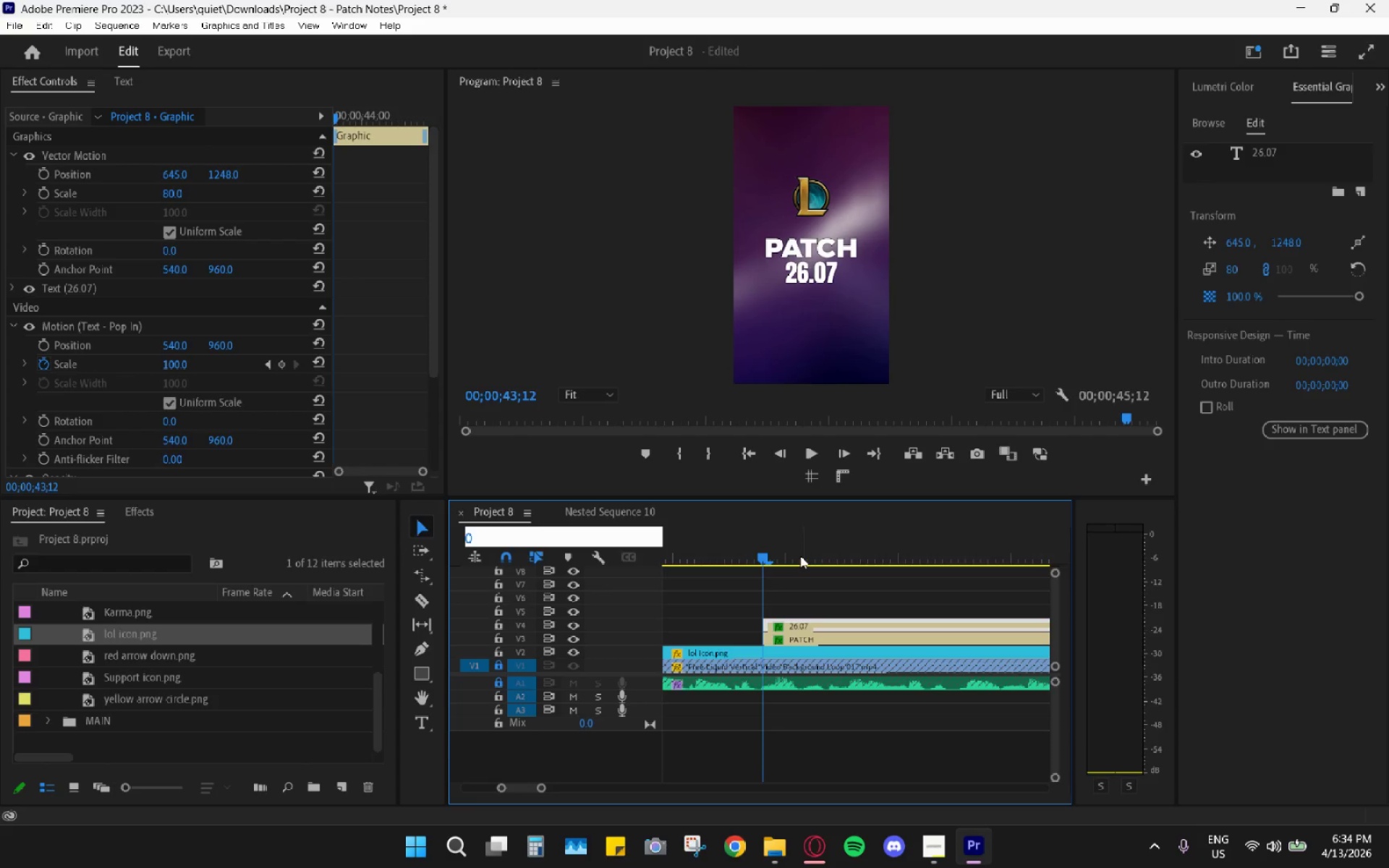 
key(Numpad0)
 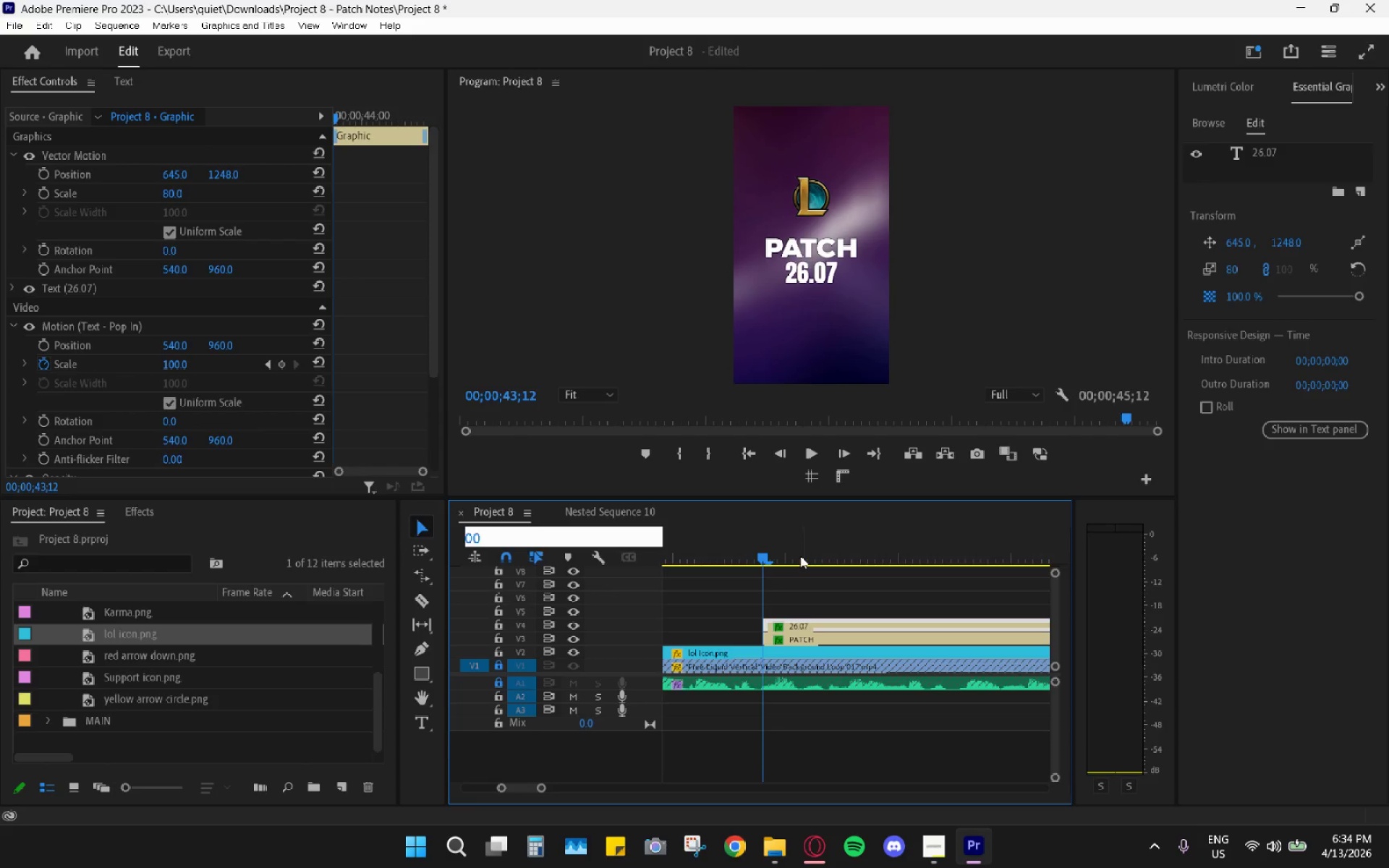 
key(Numpad0)
 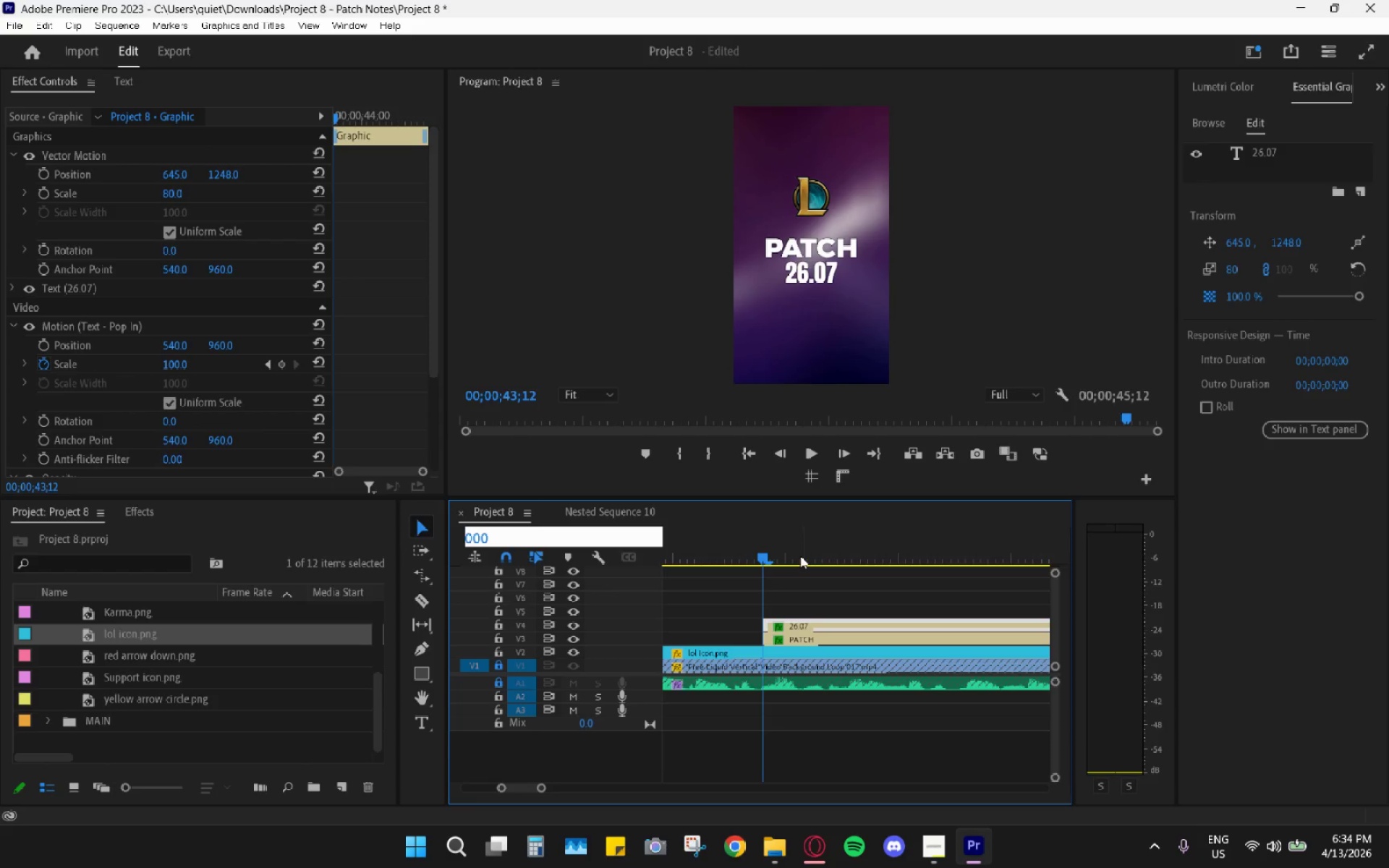 
key(Numpad0)
 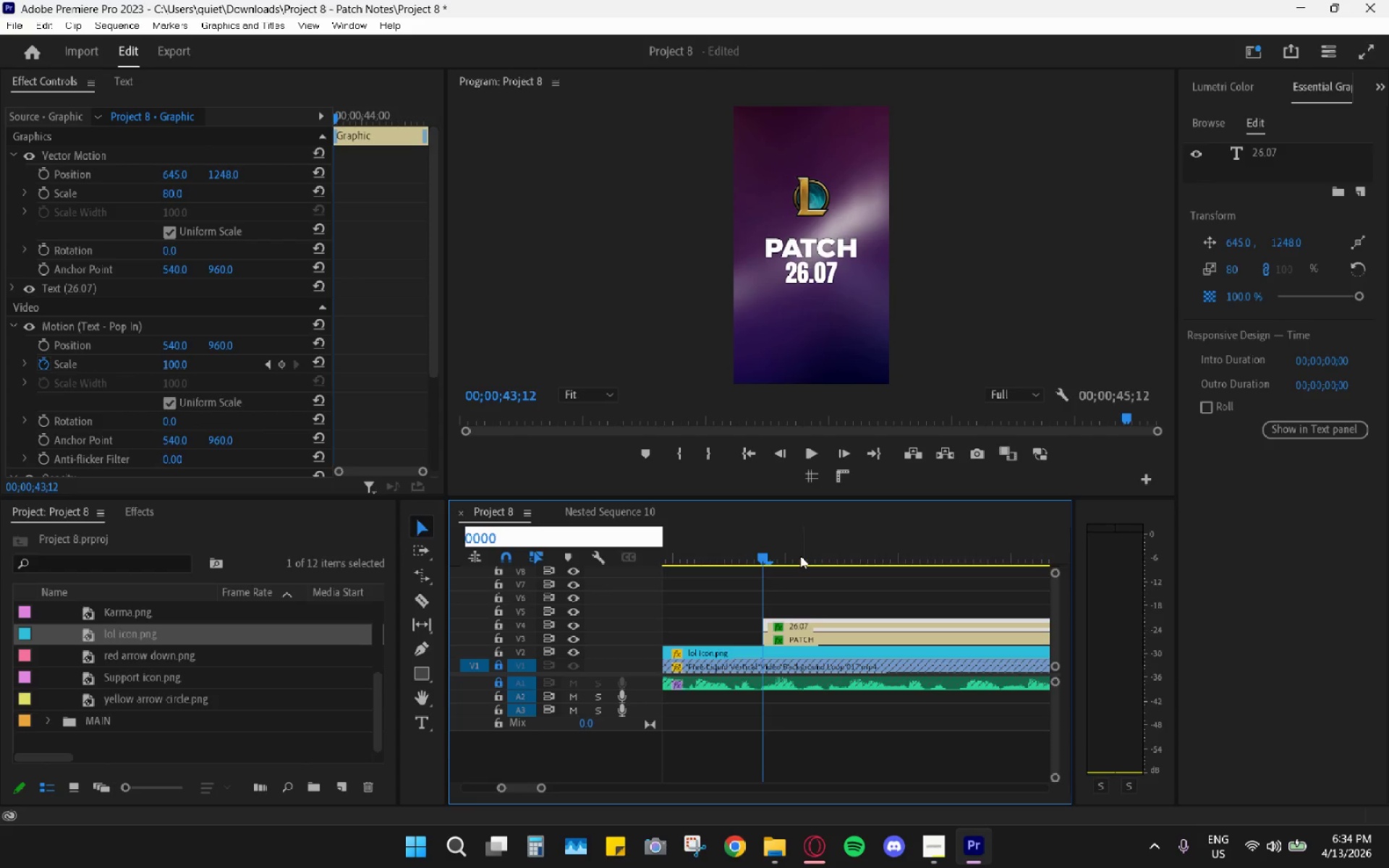 
key(Numpad0)
 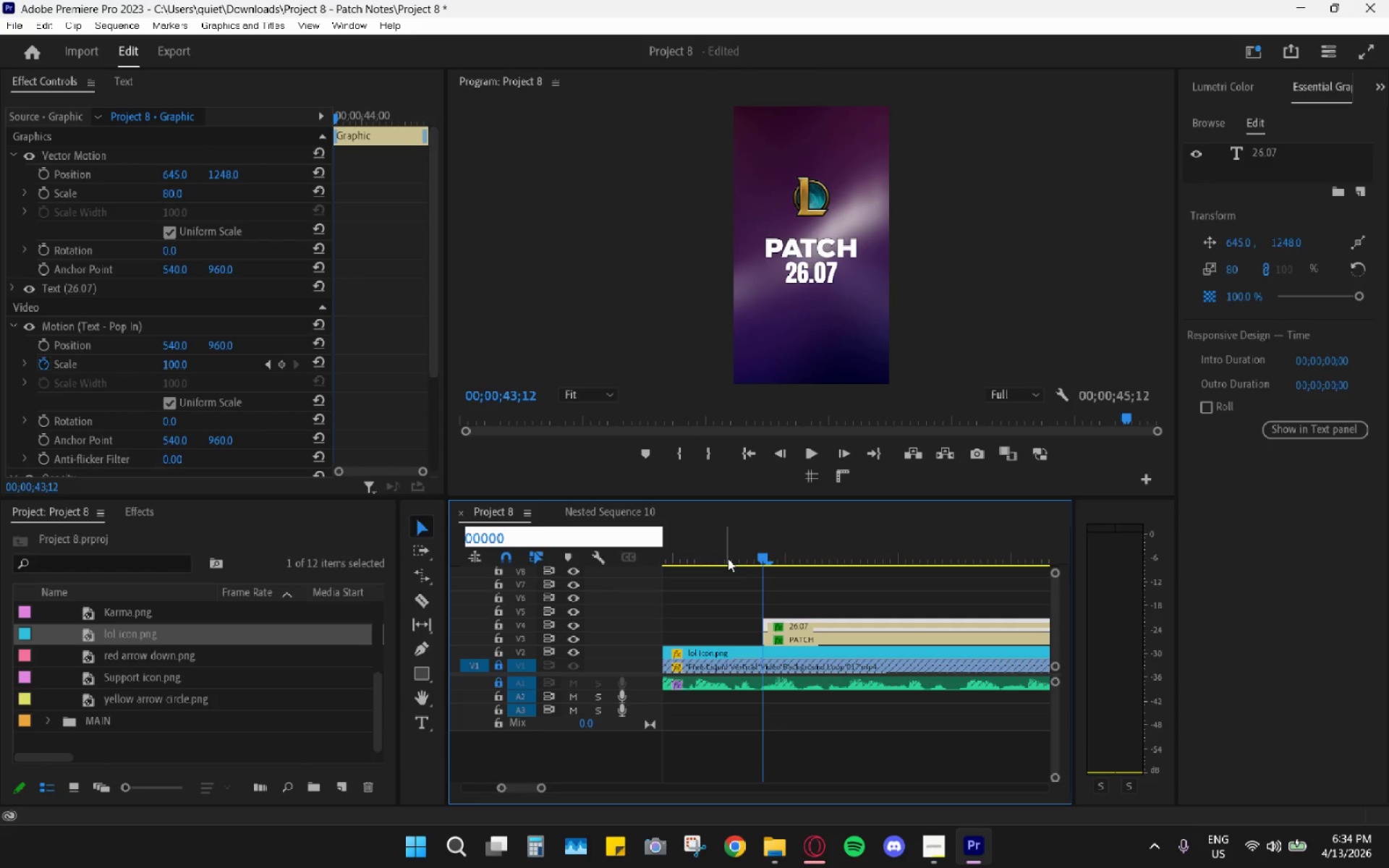 
left_click([747, 535])
 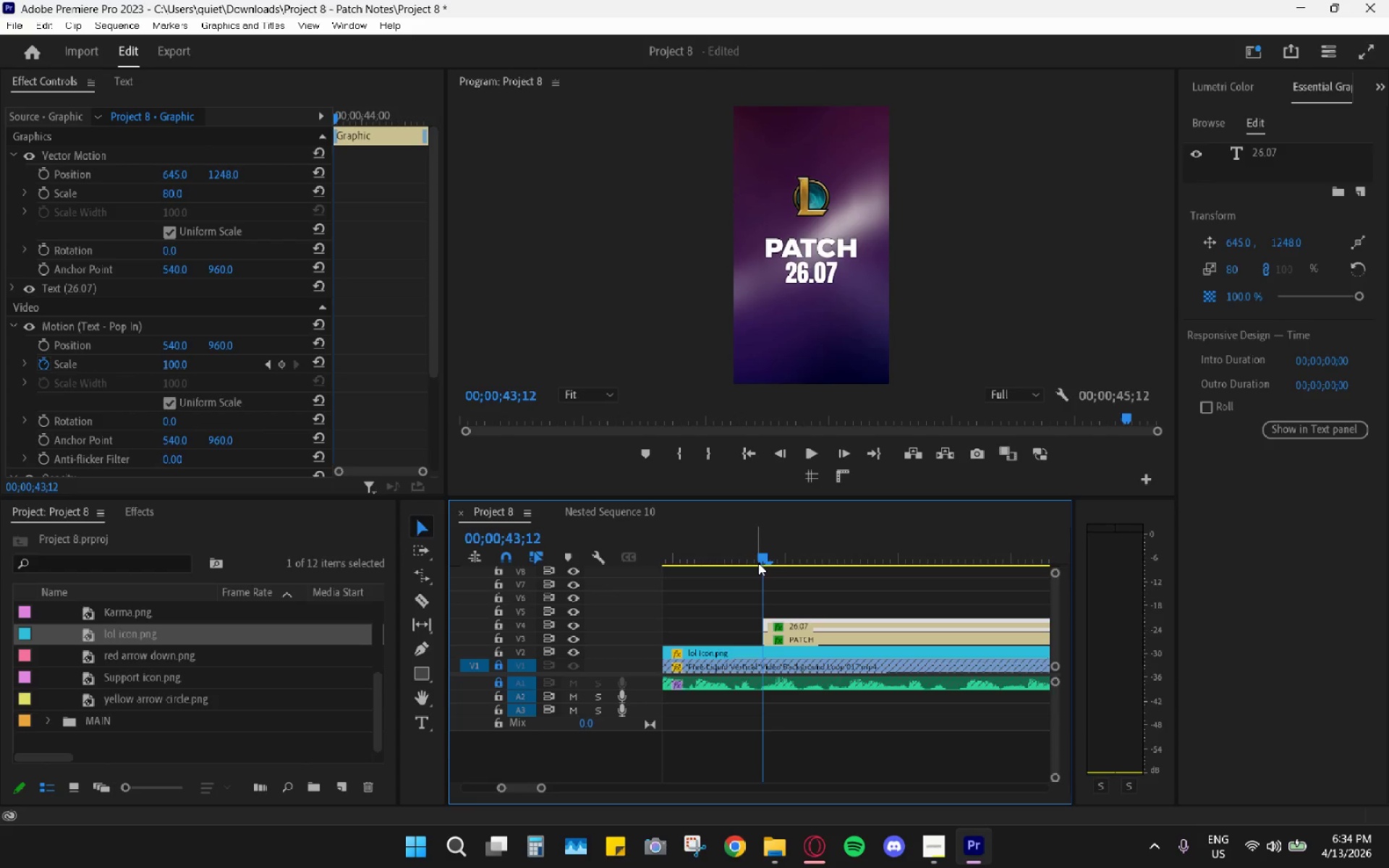 
key(ArrowRight)
 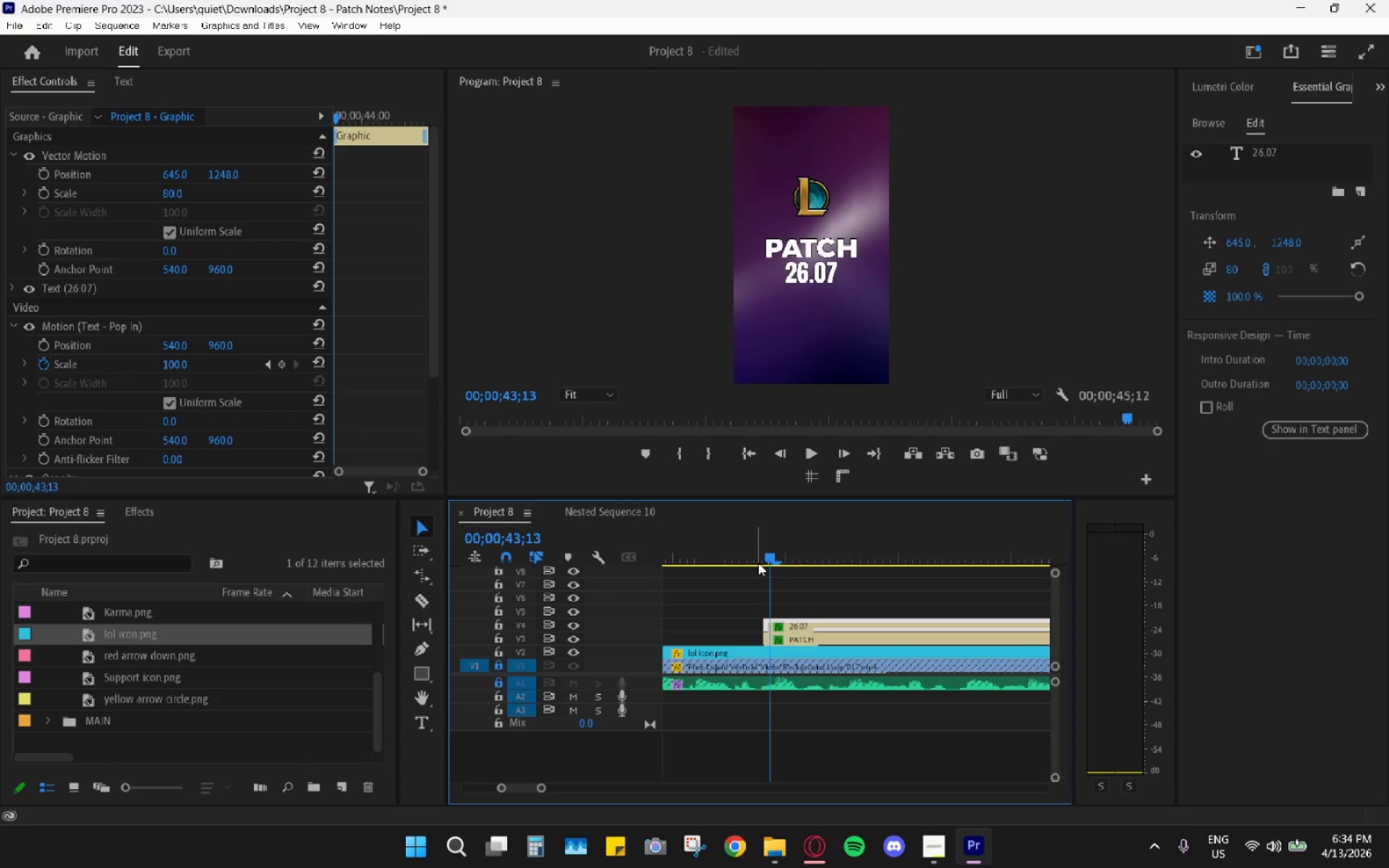 
key(ArrowRight)
 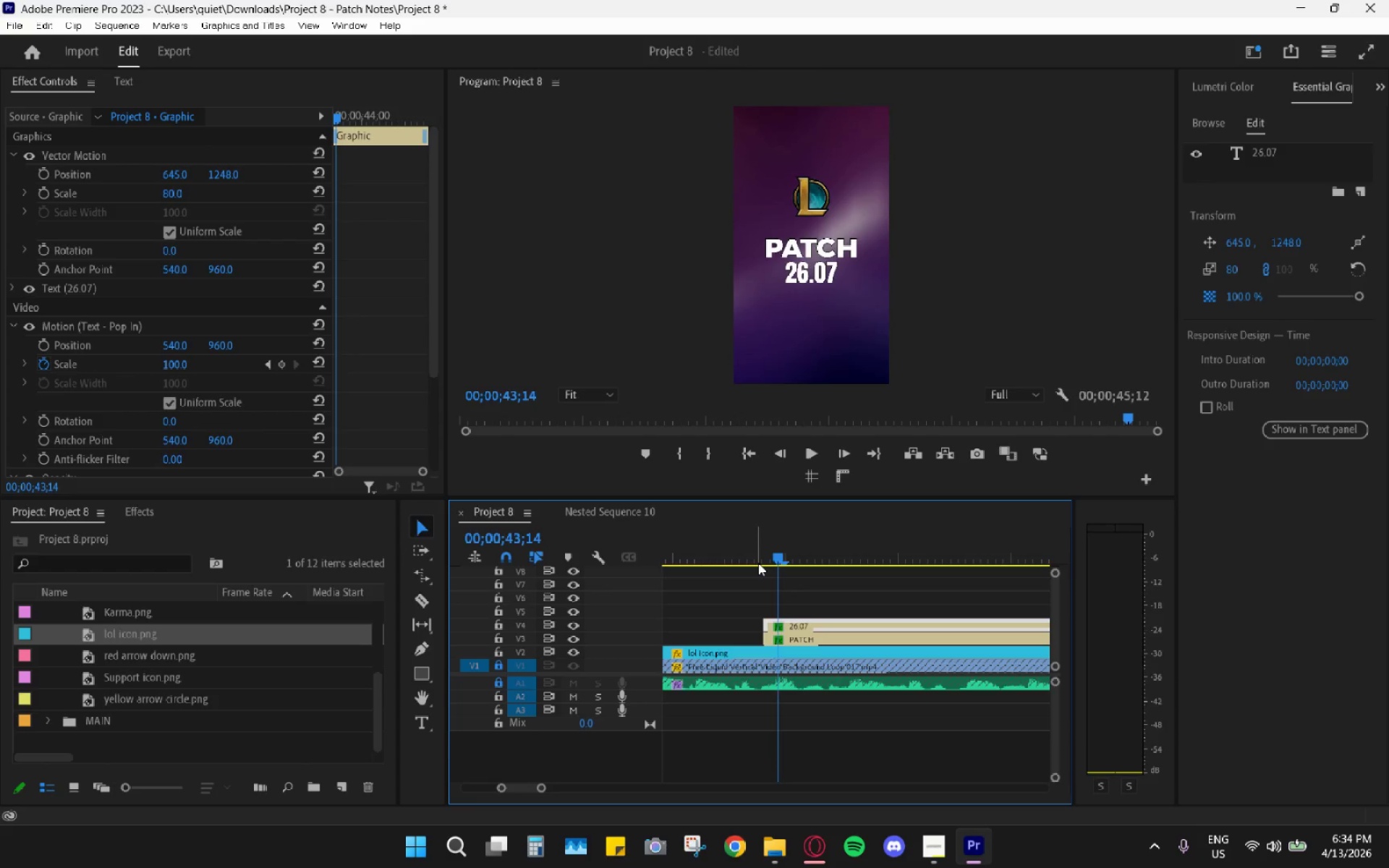 
key(ArrowRight)
 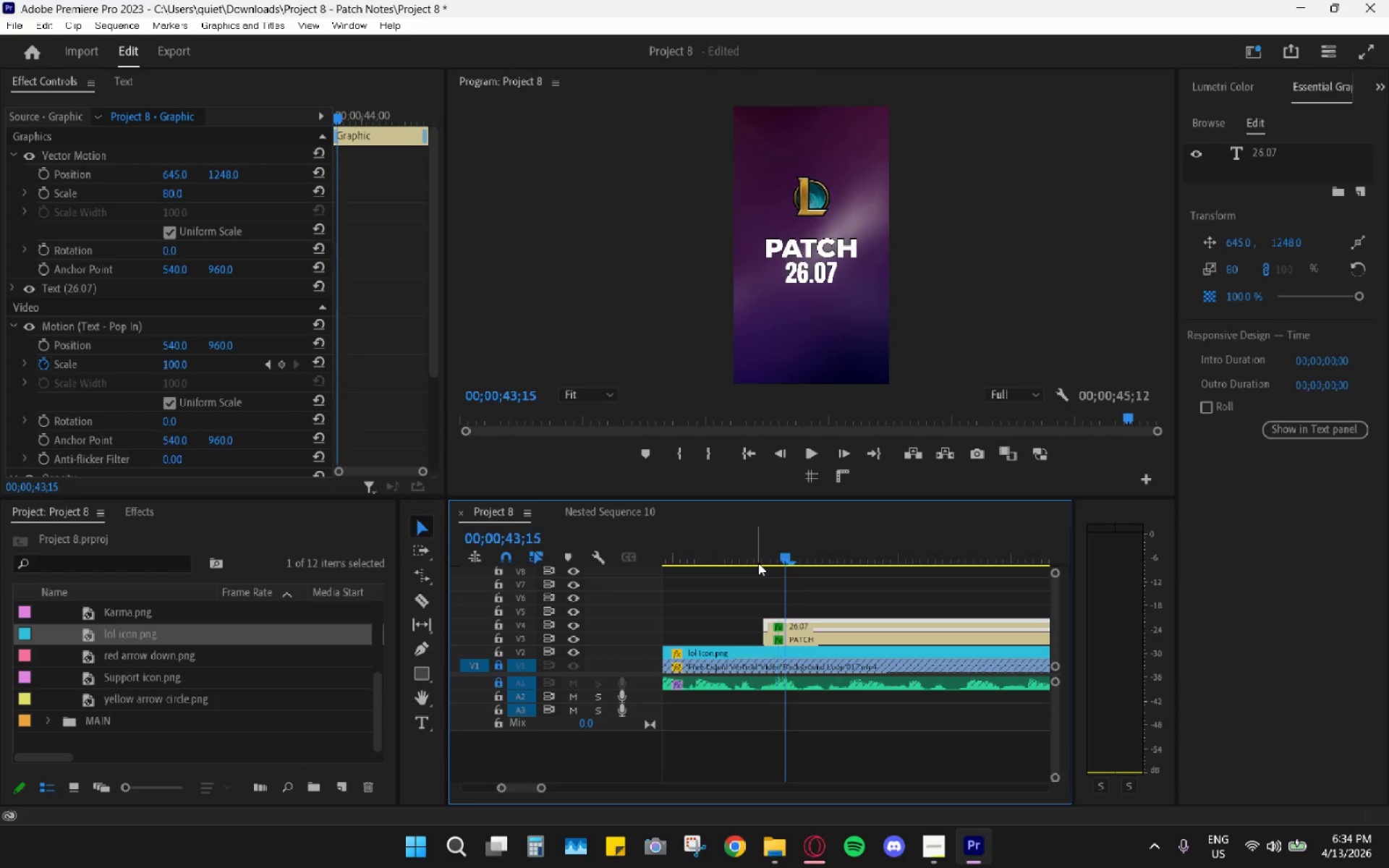 
key(ArrowRight)
 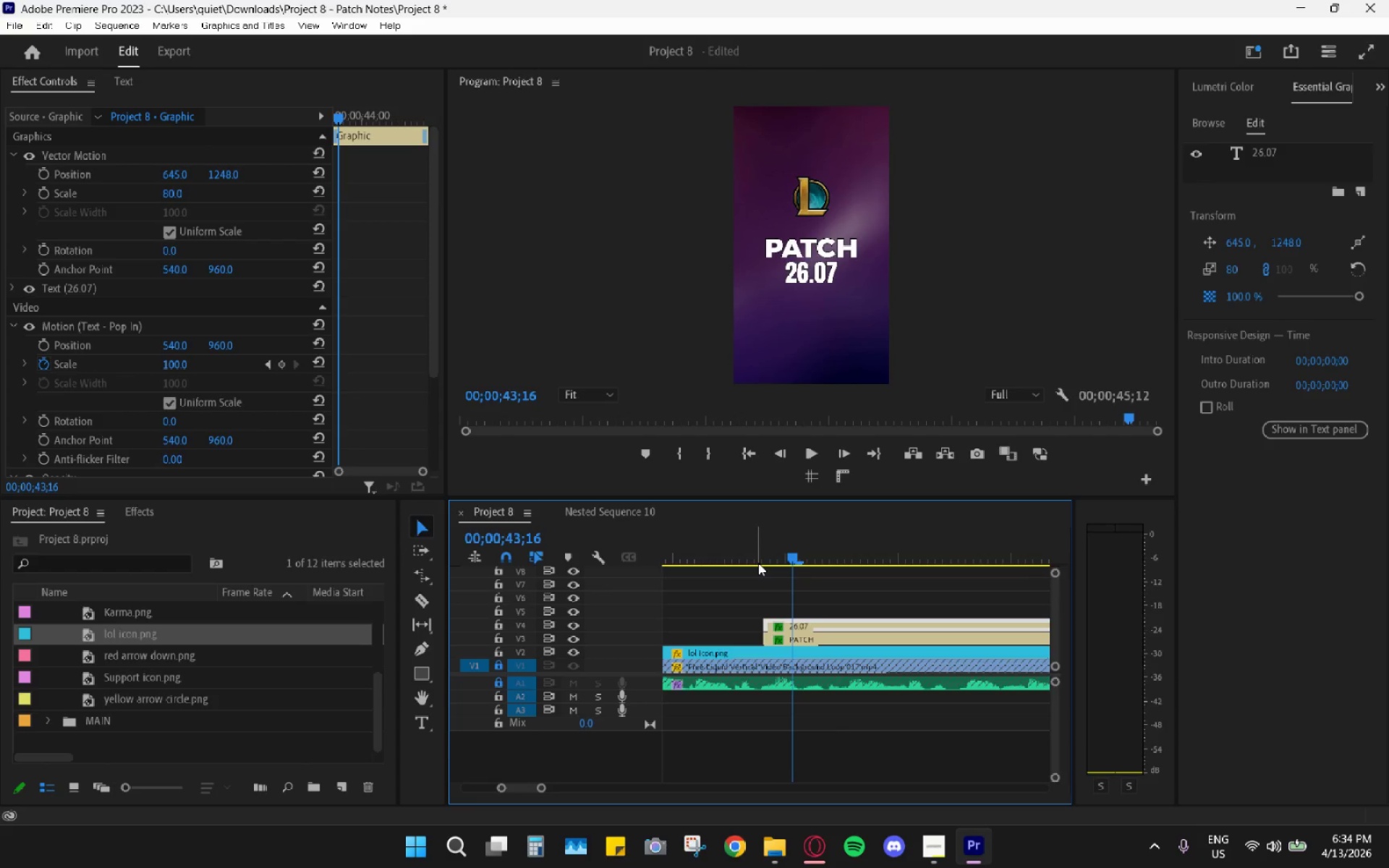 
key(ArrowRight)
 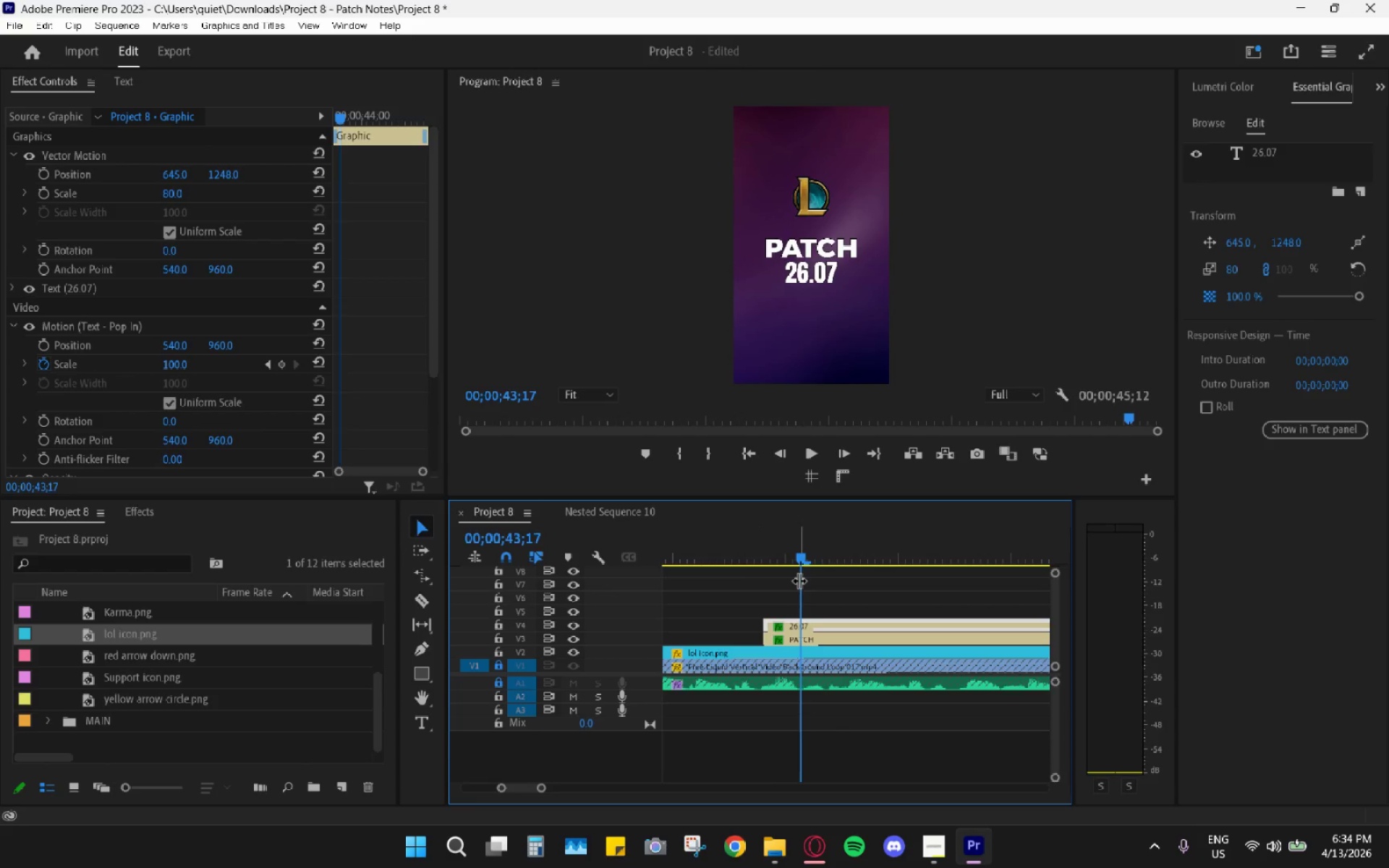 
hold_key(key=AltLeft, duration=0.52)
scroll: coordinate [802, 621], scroll_direction: up, amount: 5.0
 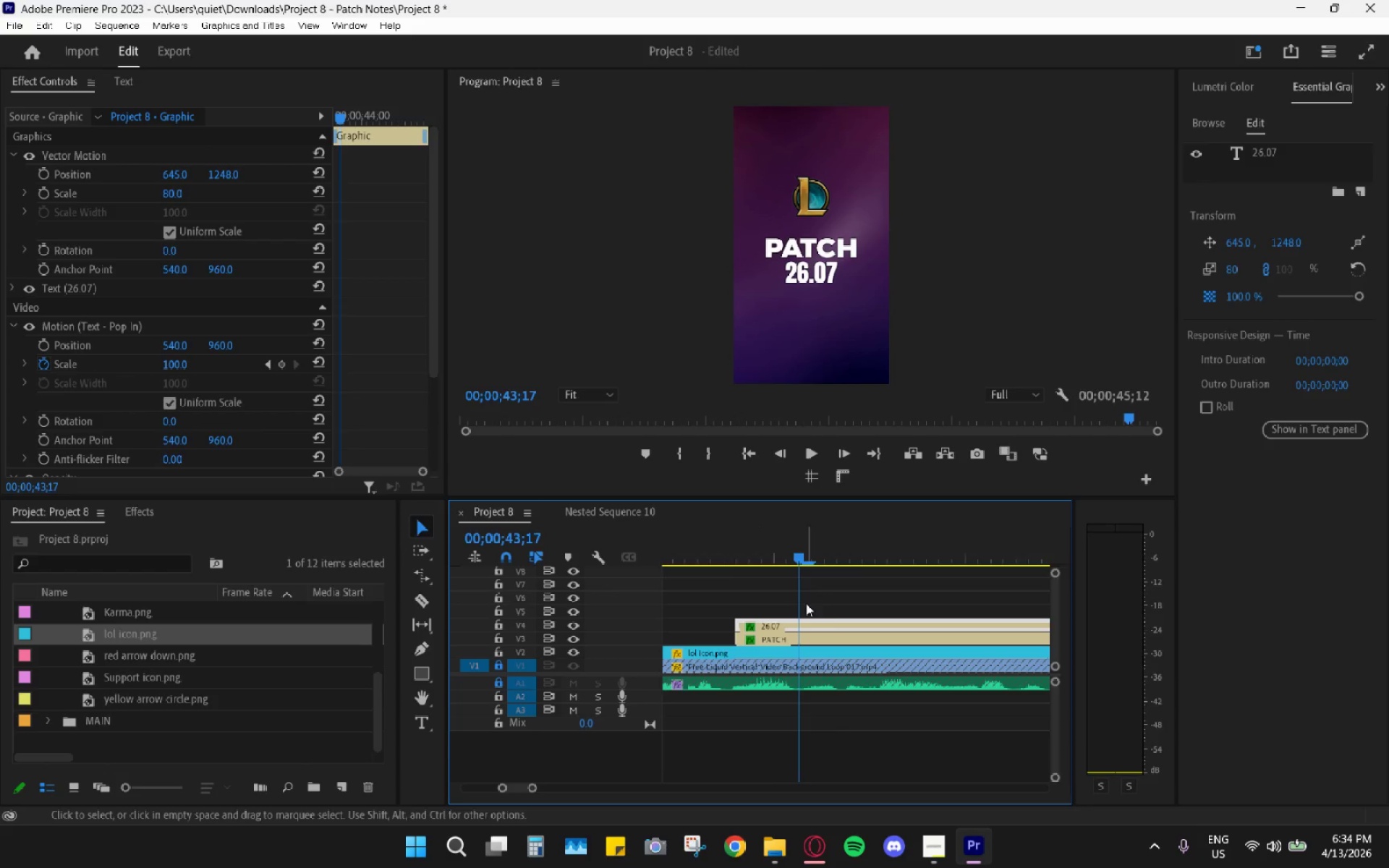 
left_click_drag(start_coordinate=[830, 605], to_coordinate=[833, 641])
 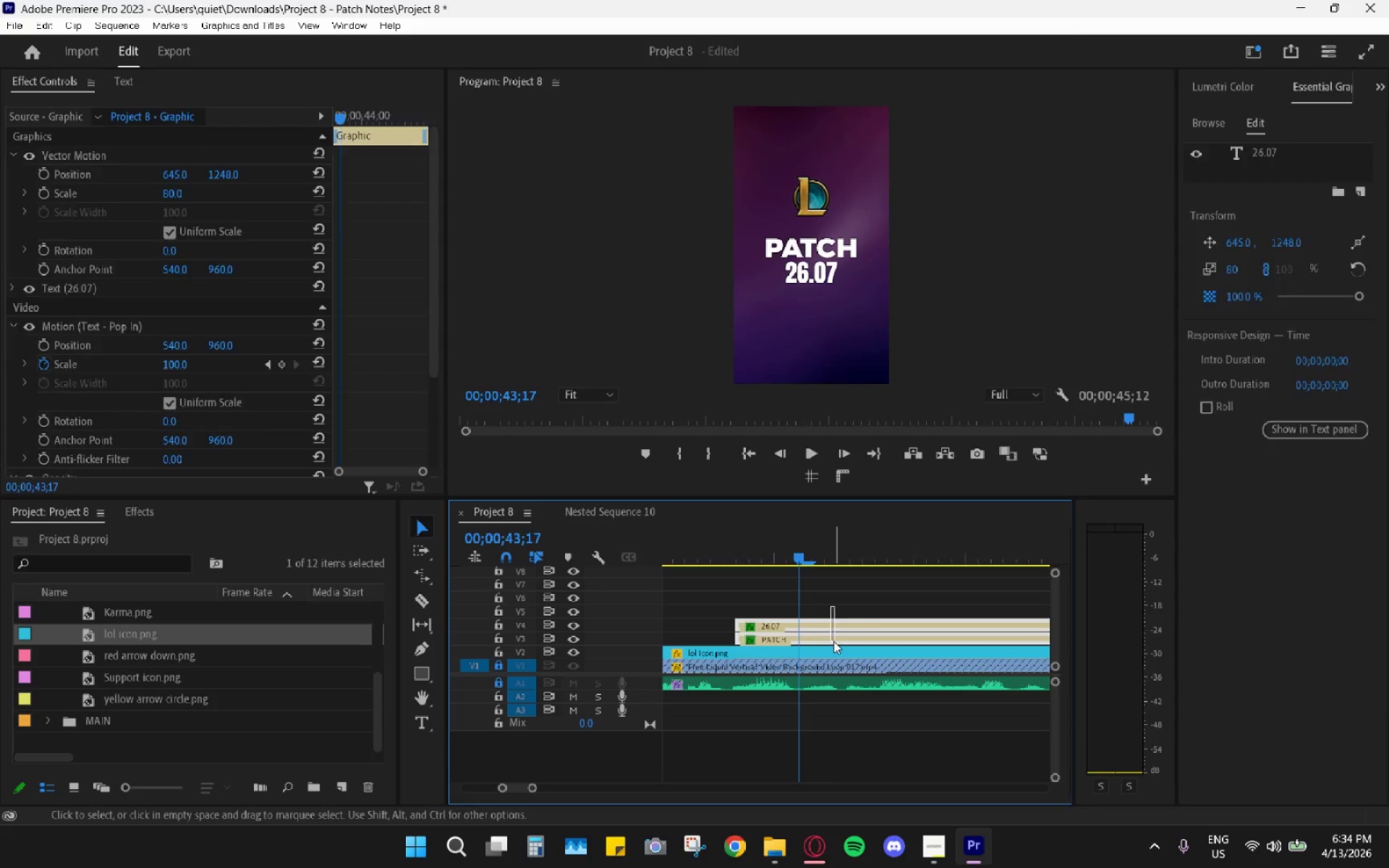 
right_click([833, 641])
 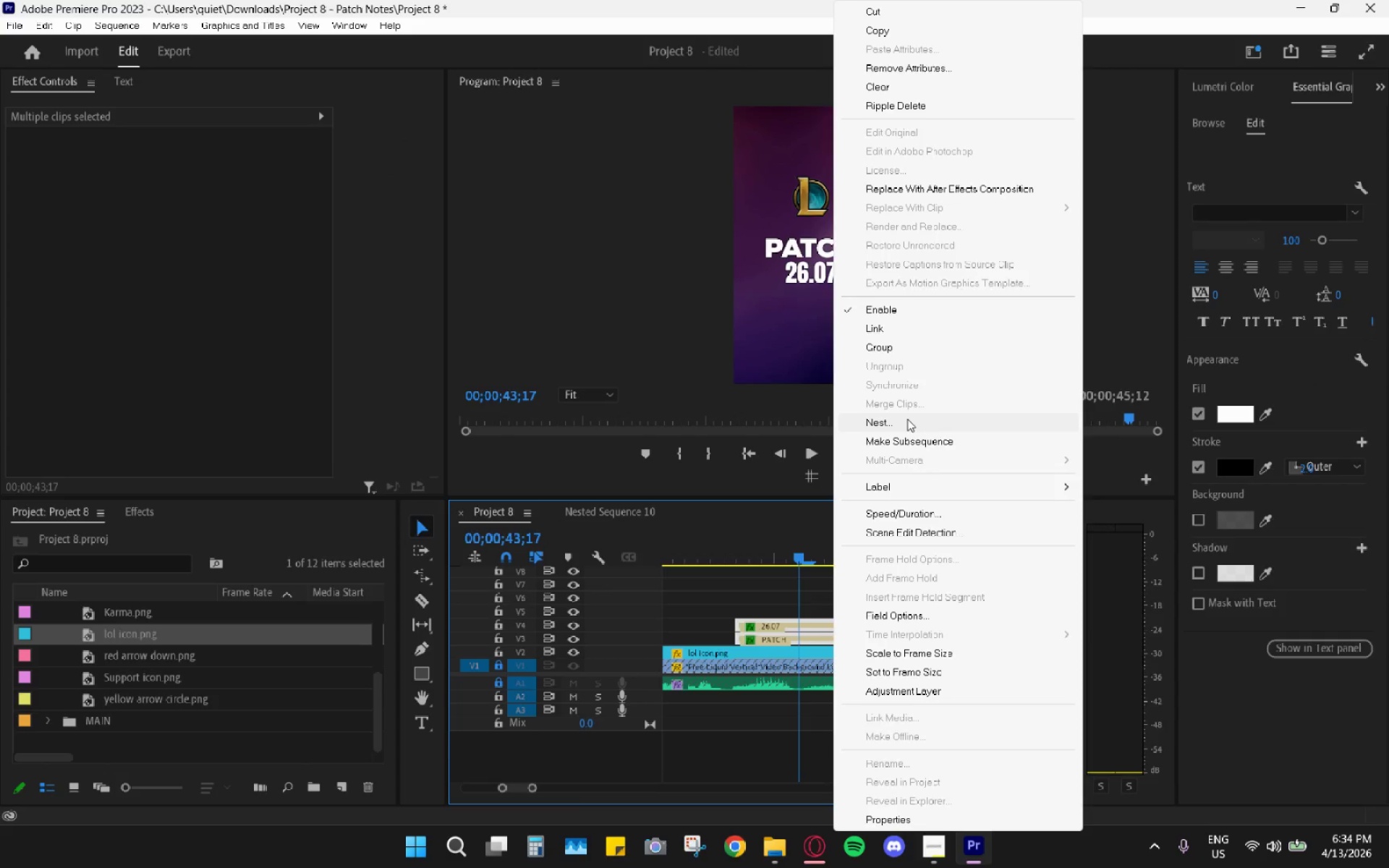 
left_click([907, 419])
 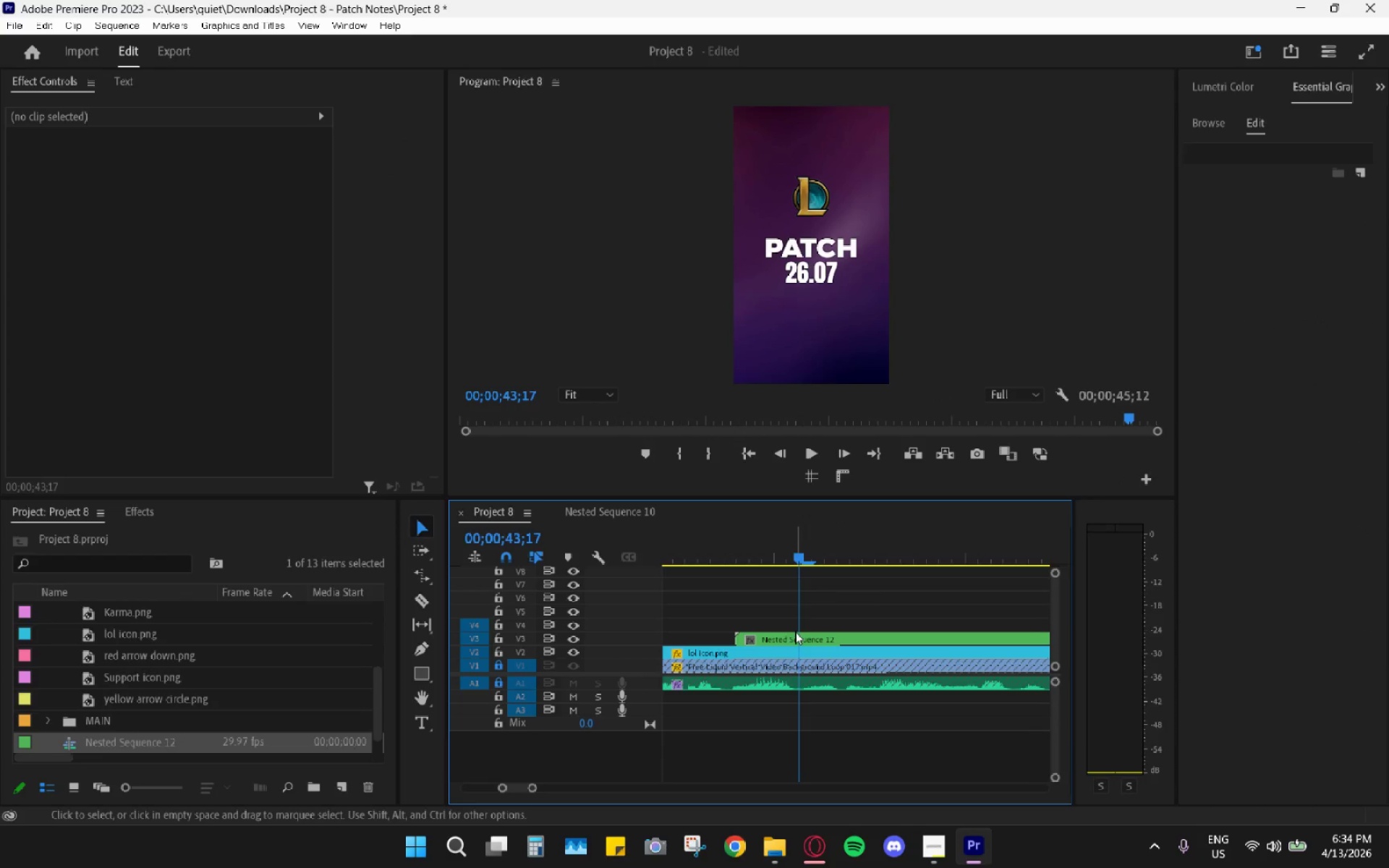 
left_click([800, 638])
 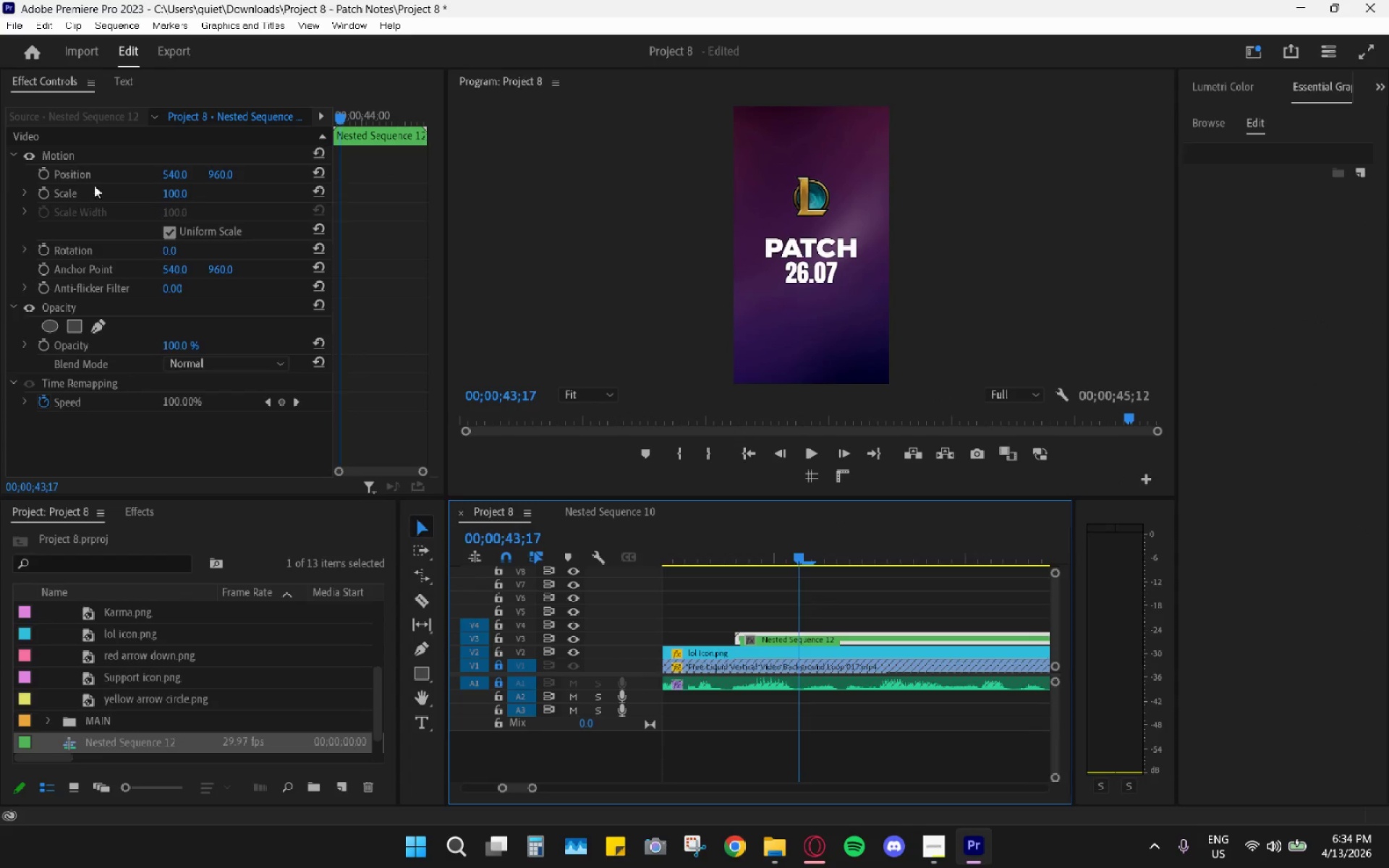 
left_click([37, 169])
 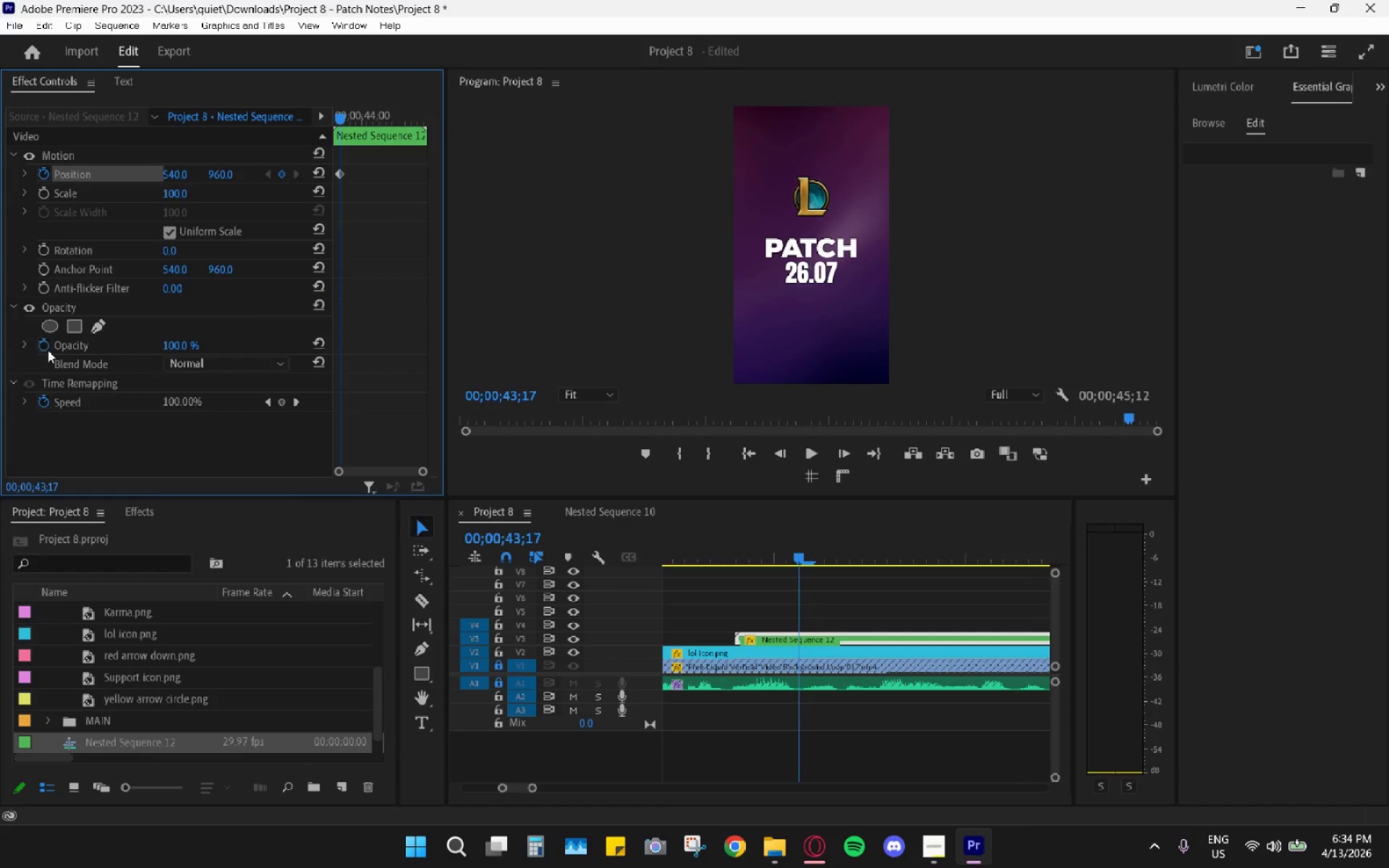 
left_click_drag(start_coordinate=[341, 122], to_coordinate=[326, 119])
 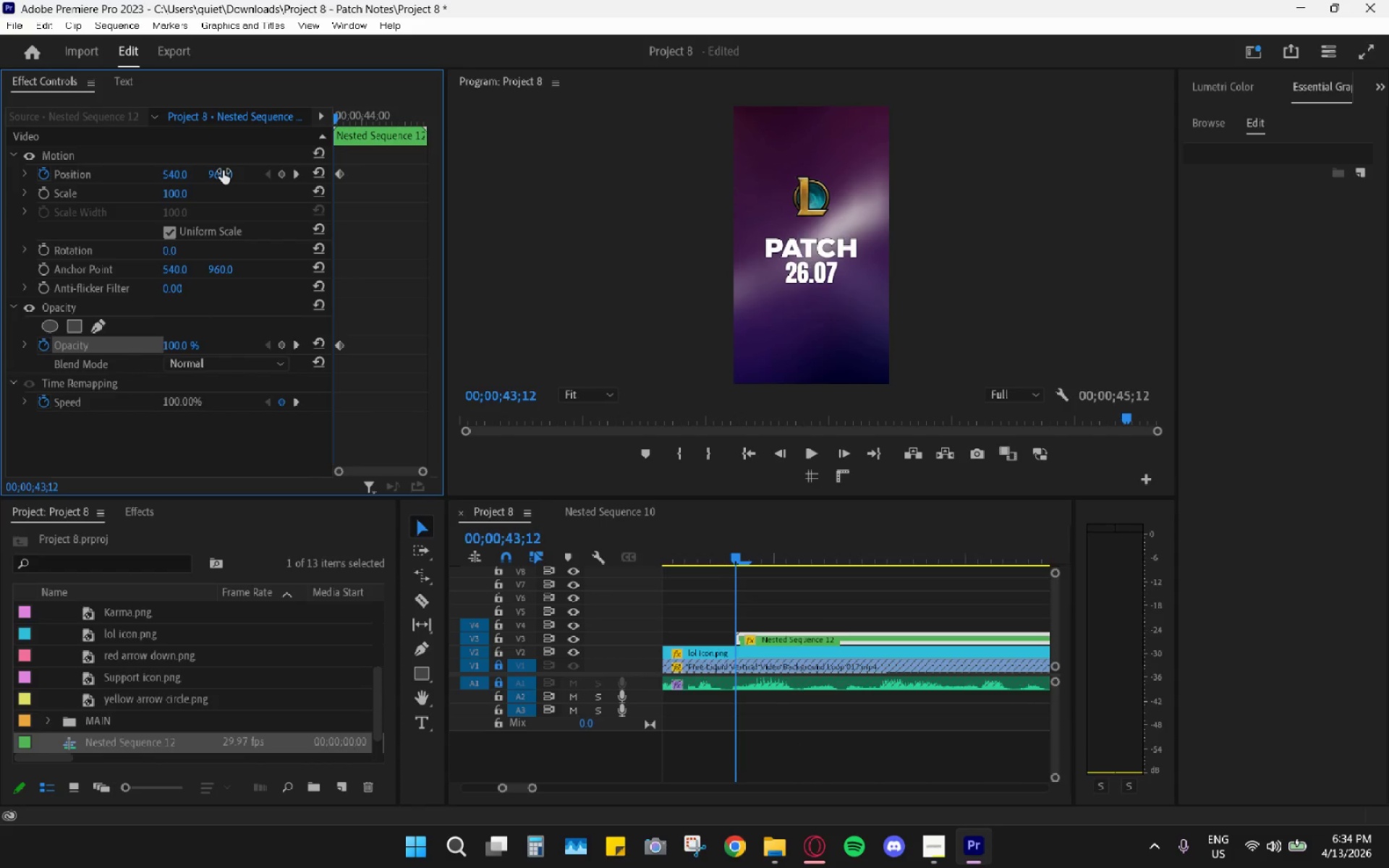 
left_click_drag(start_coordinate=[226, 173], to_coordinate=[111, 202])
 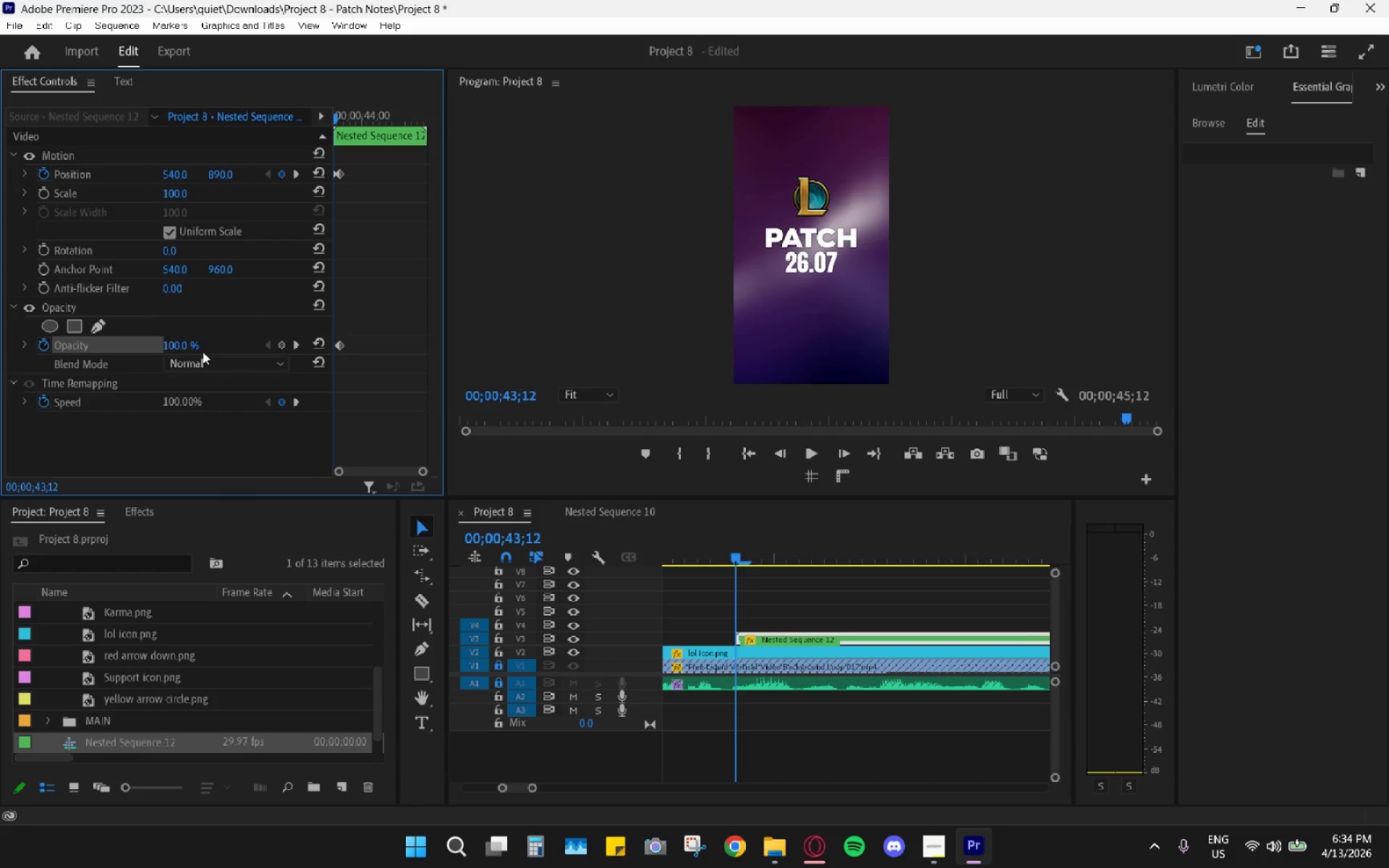 
wait(7.08)
 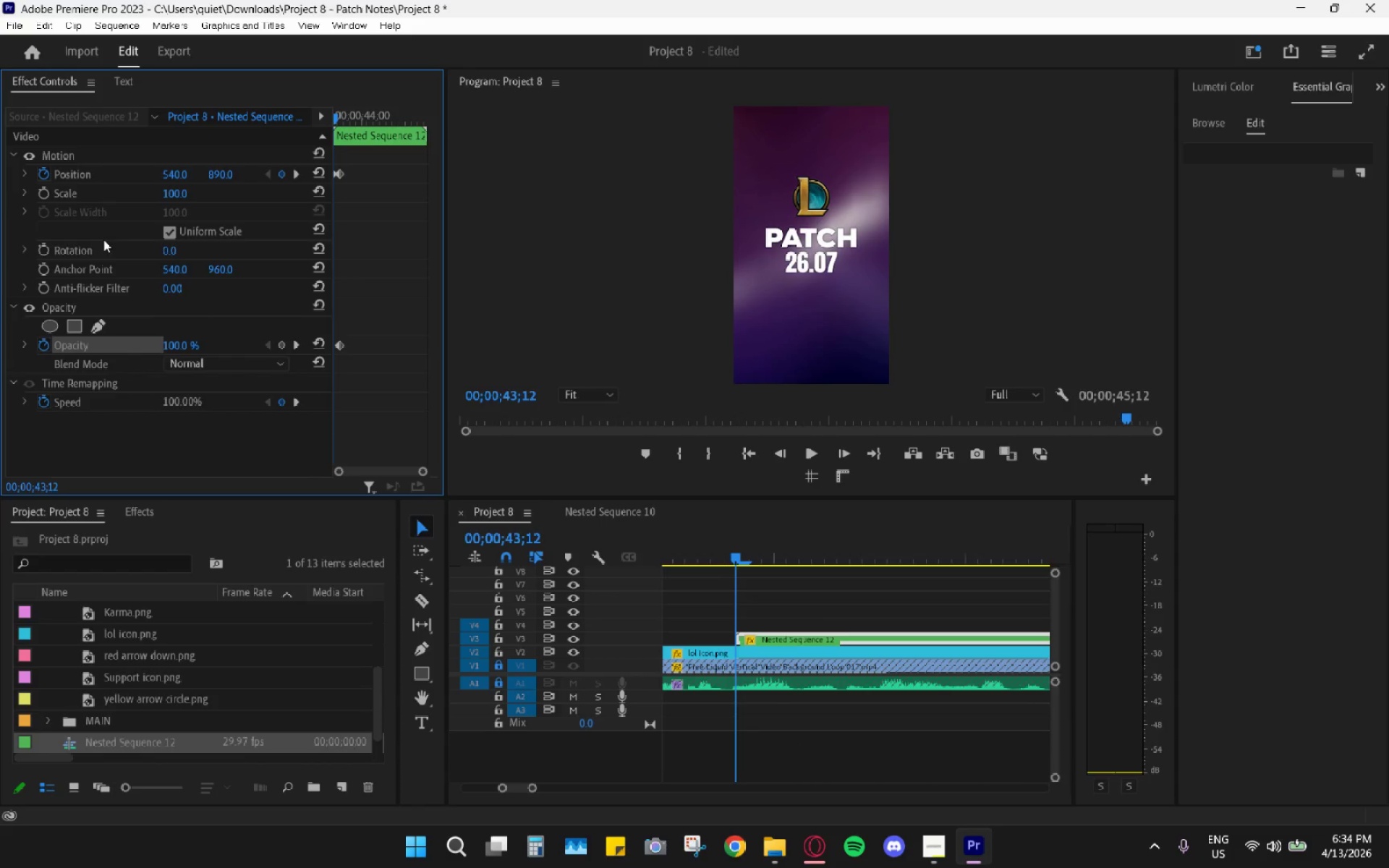 
key(Numpad0)
 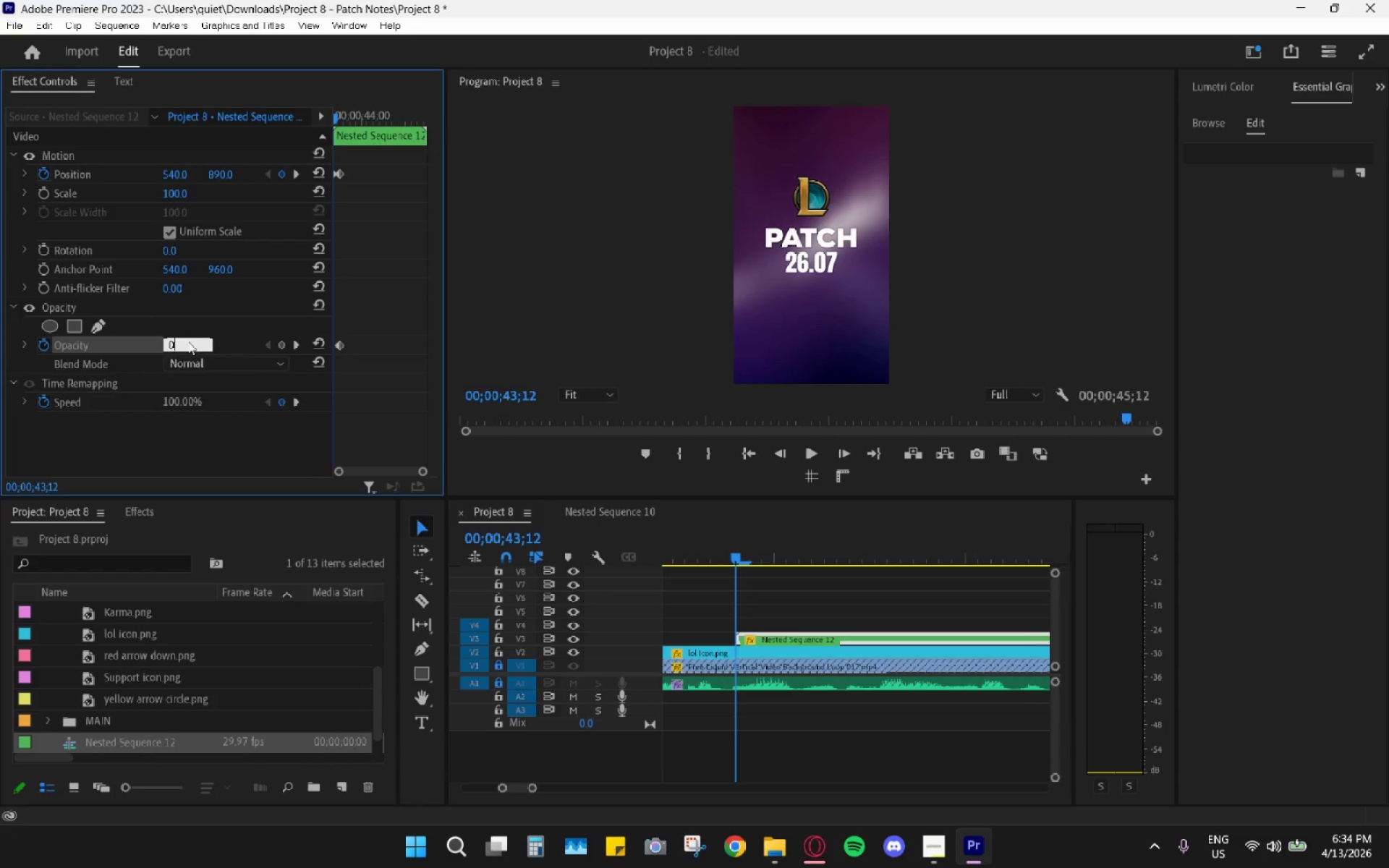 
key(Enter)
 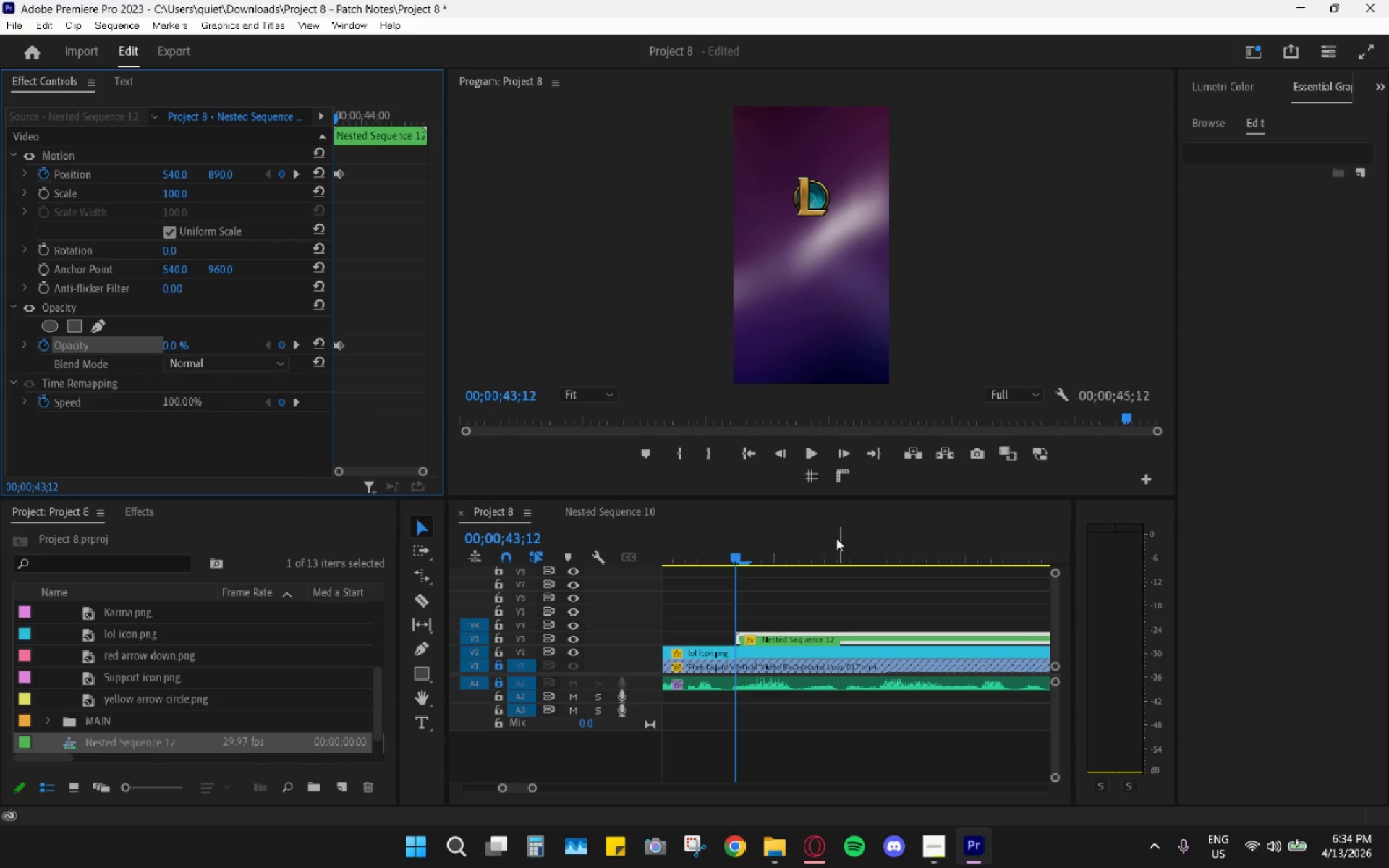 
left_click([719, 553])
 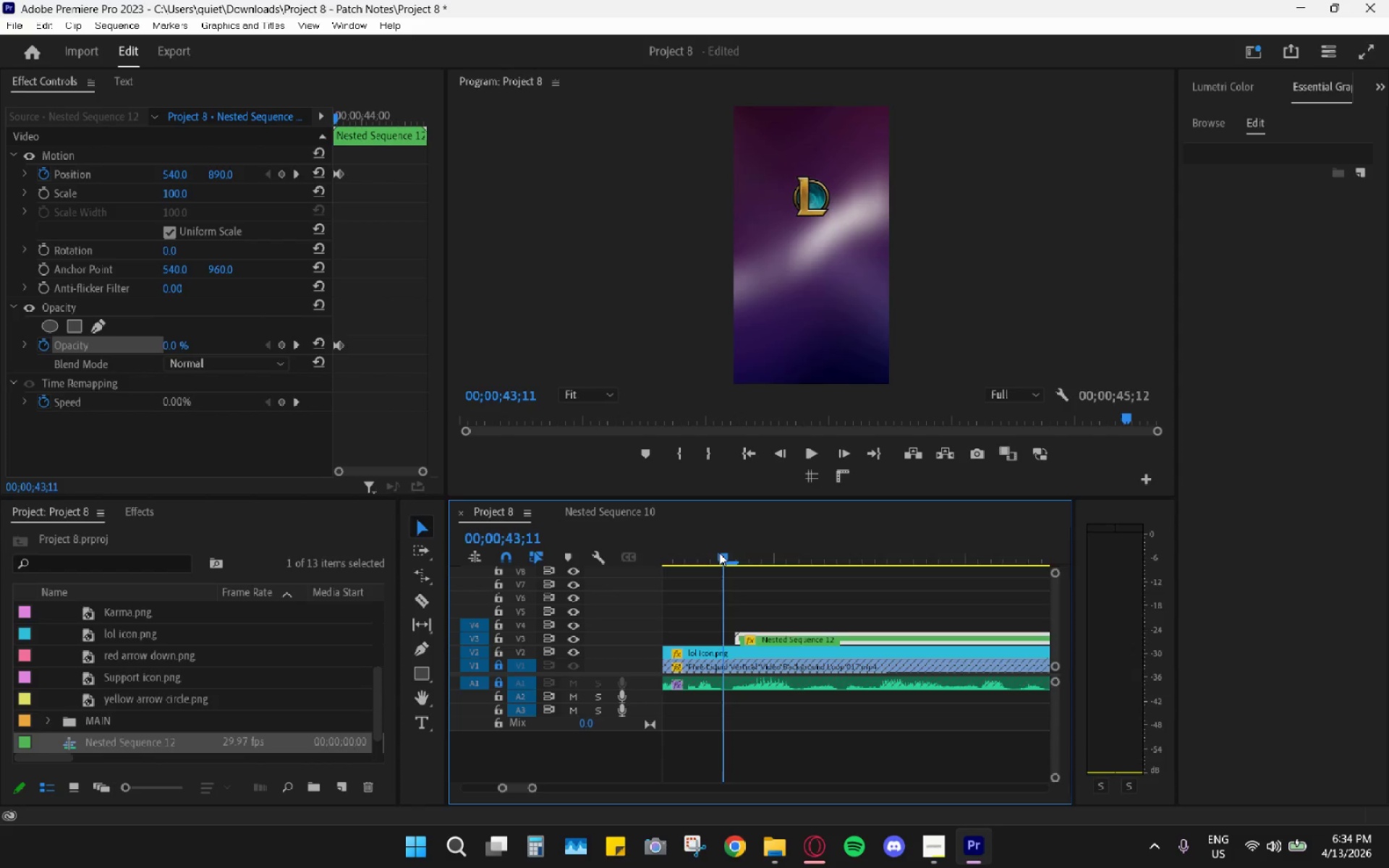 
key(Space)
 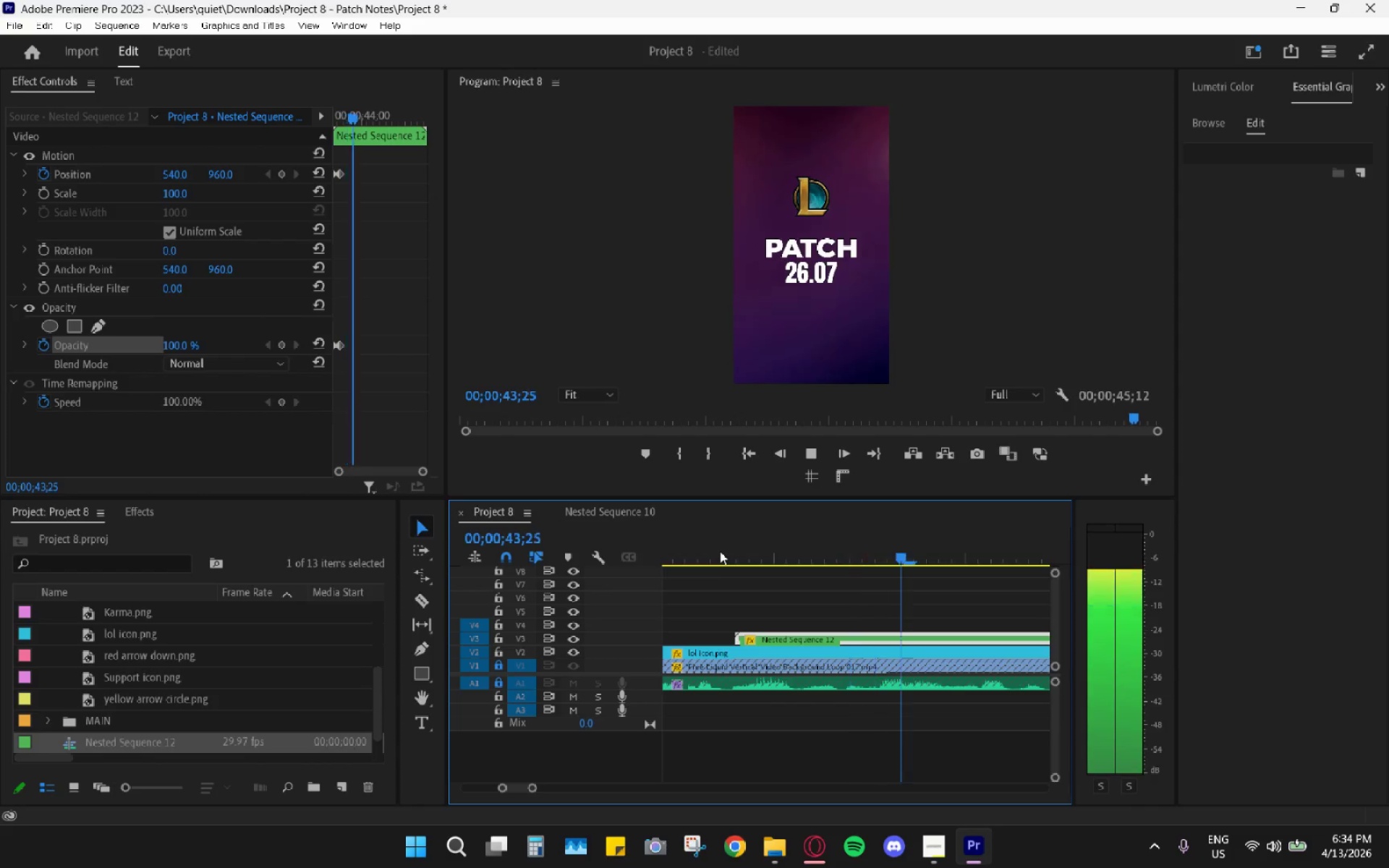 
key(Space)
 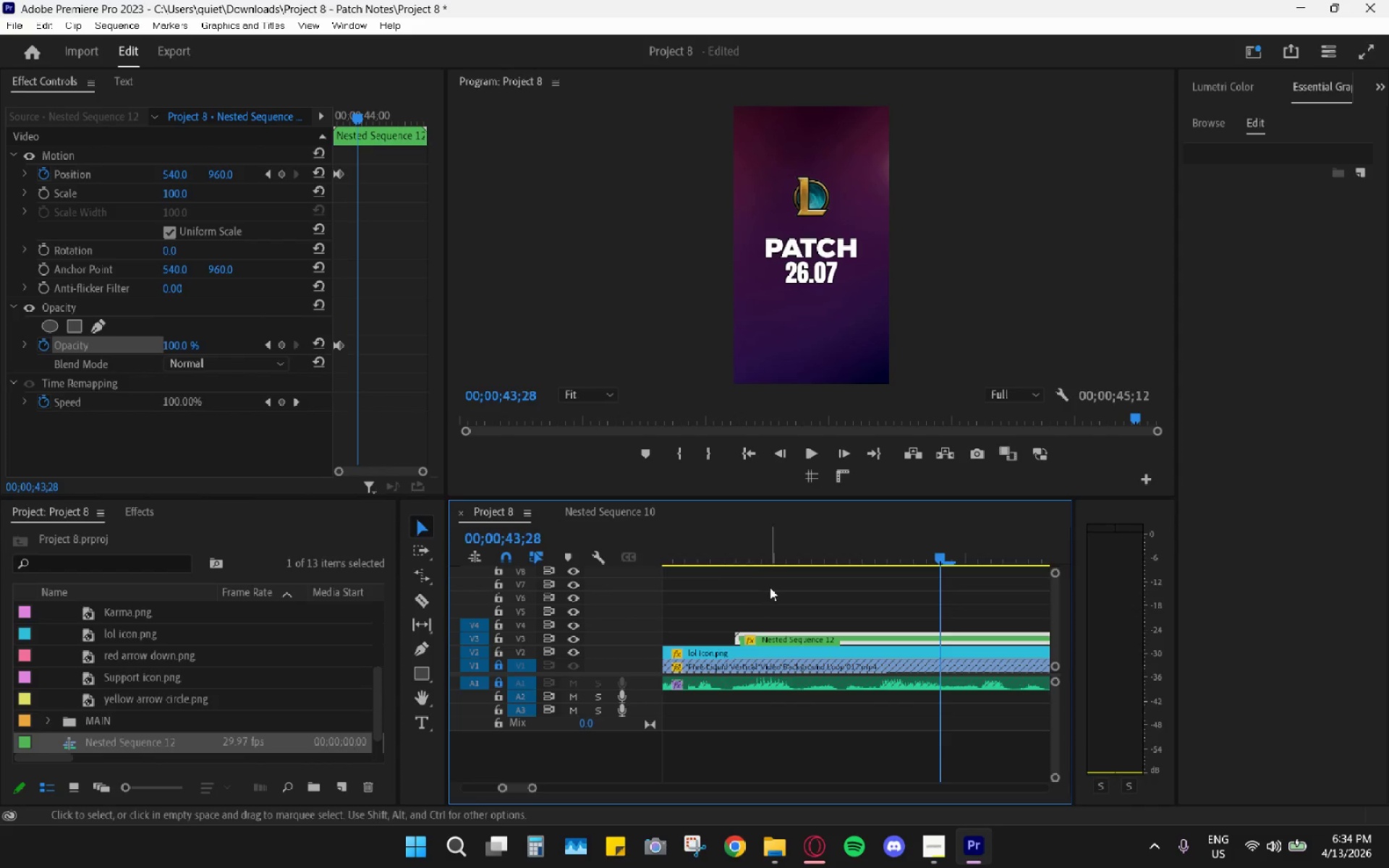 
left_click_drag(start_coordinate=[748, 542], to_coordinate=[734, 540])
 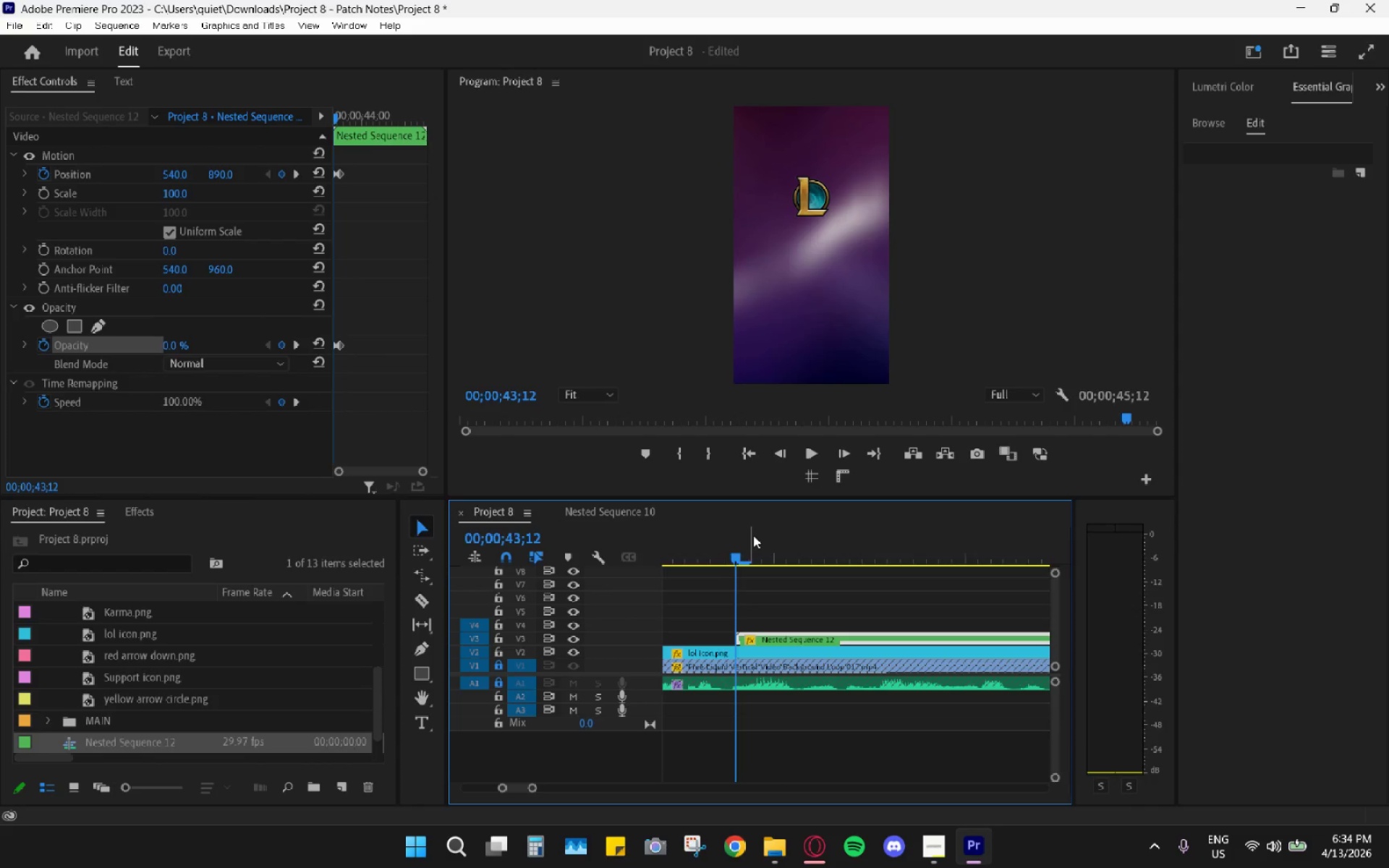 
key(ArrowRight)
 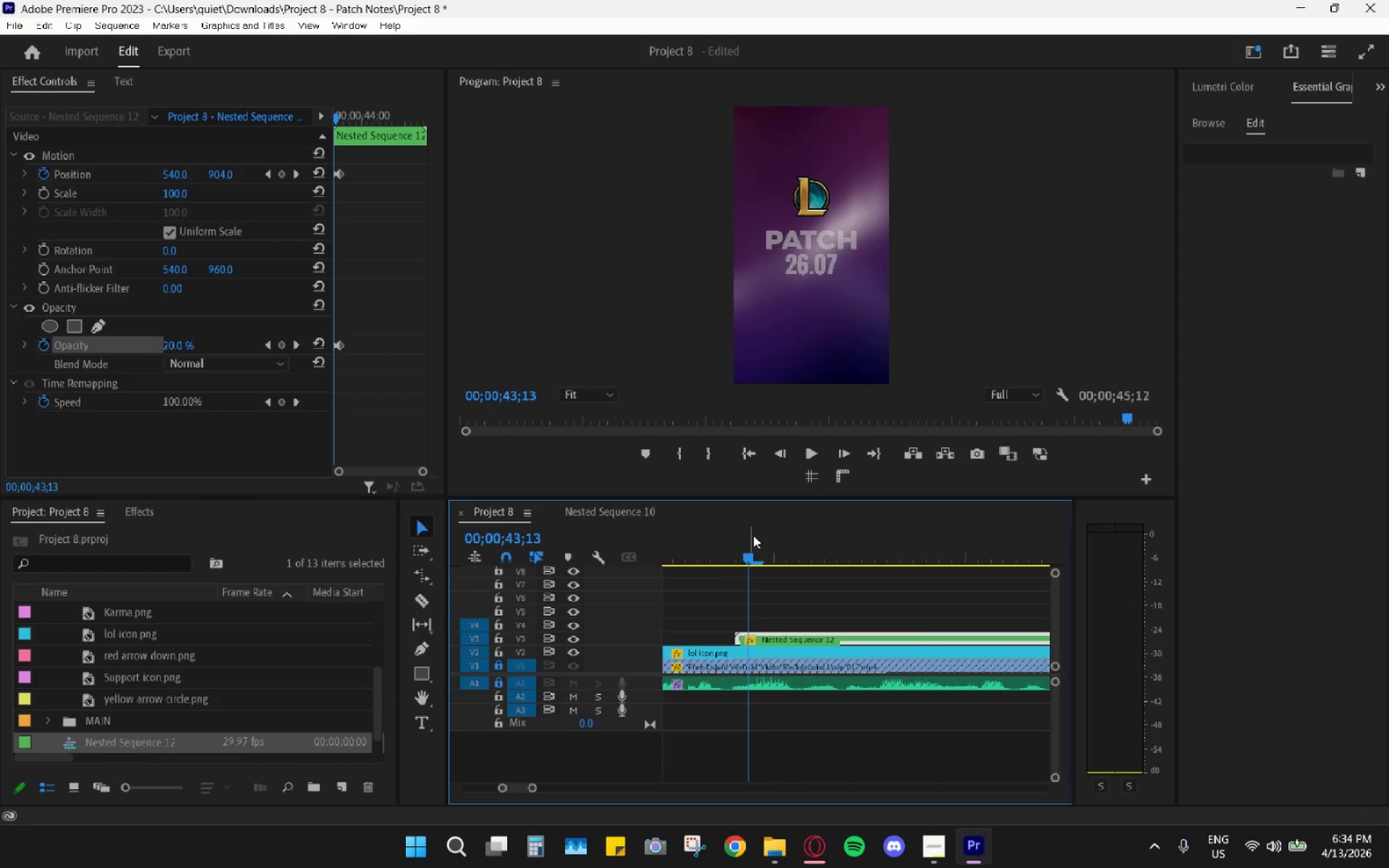 
key(ArrowRight)
 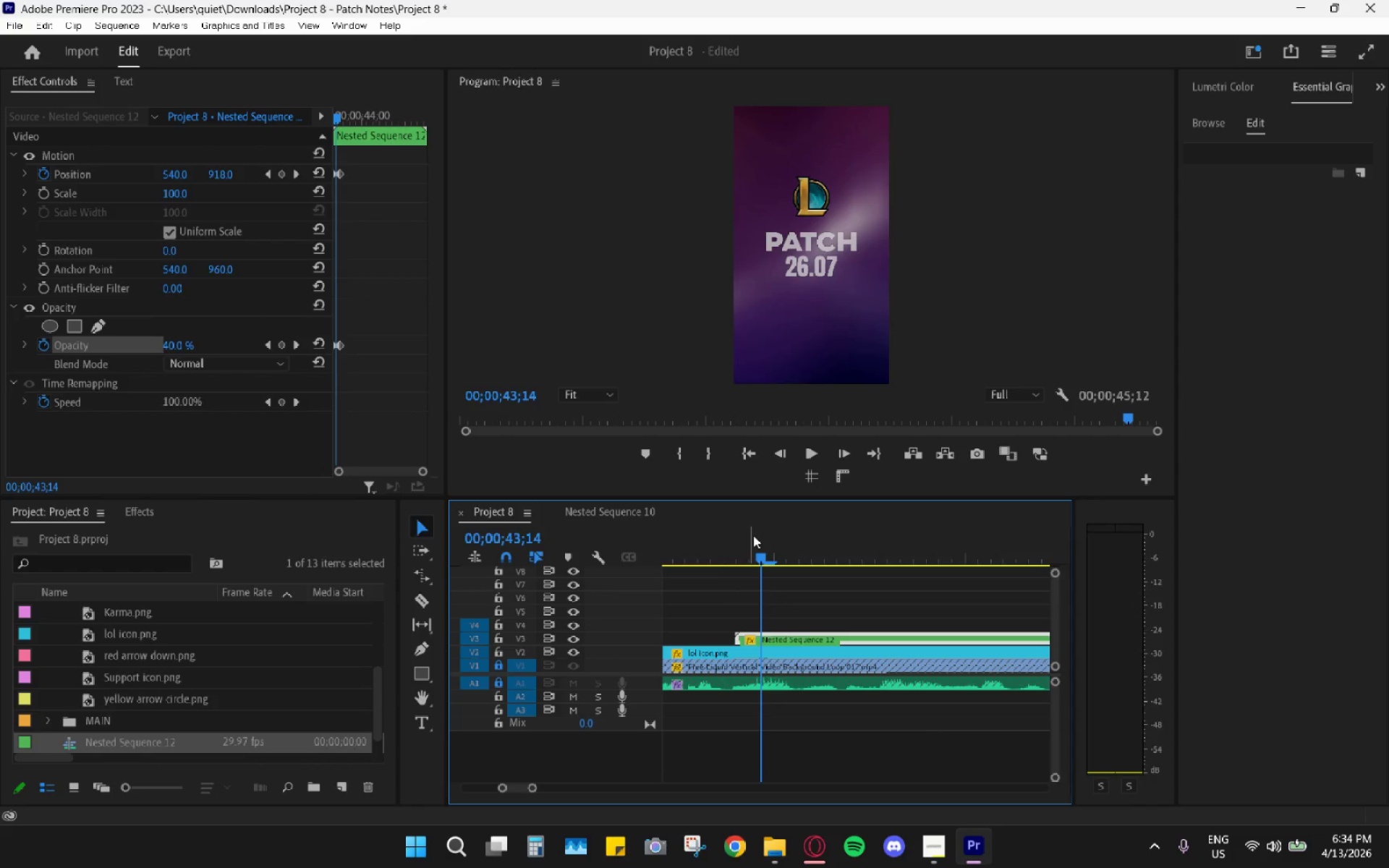 
key(ArrowRight)
 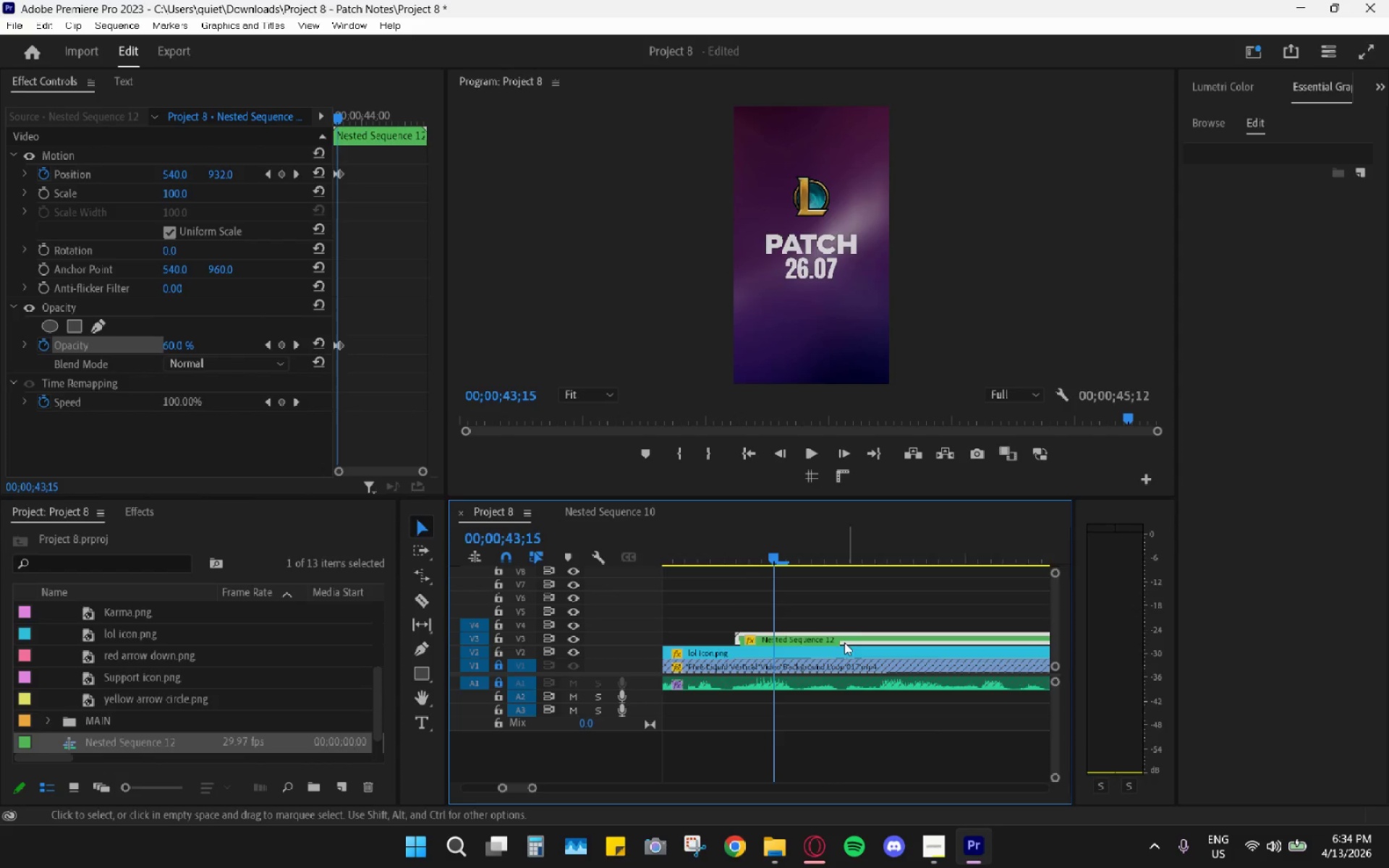 
left_click([822, 639])
 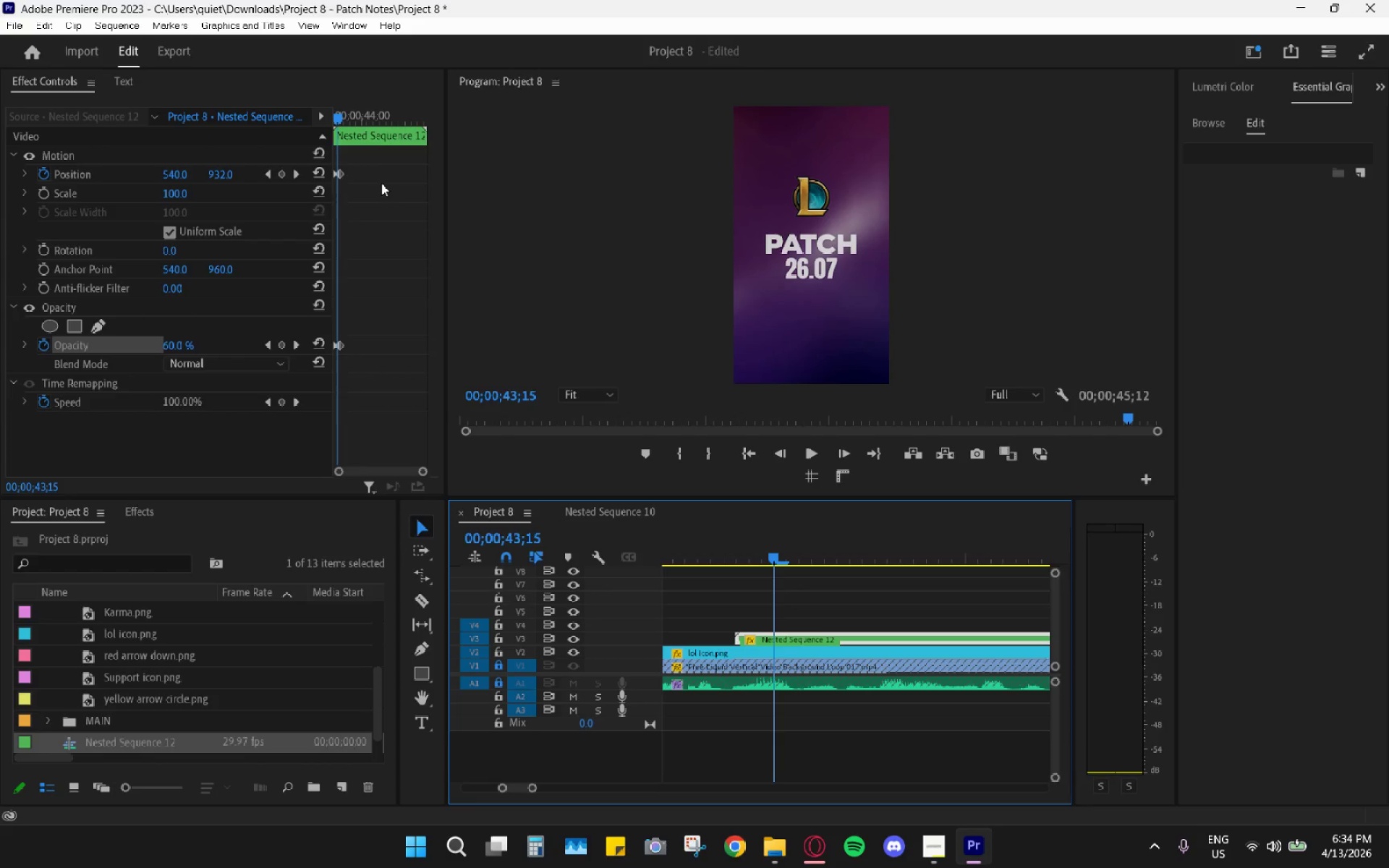 
left_click_drag(start_coordinate=[371, 156], to_coordinate=[318, 365])
 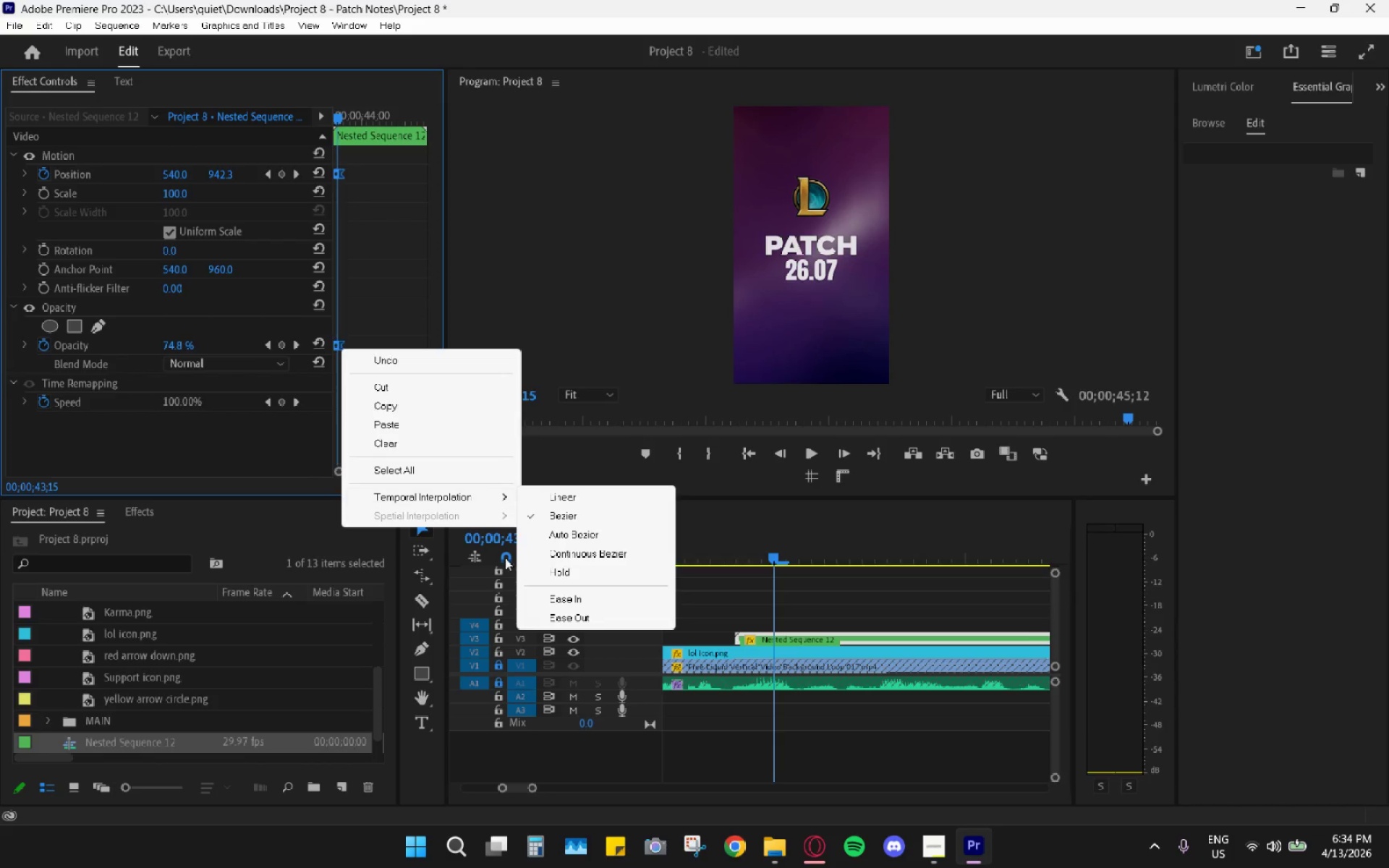 
left_click_drag(start_coordinate=[737, 540], to_coordinate=[729, 545])
 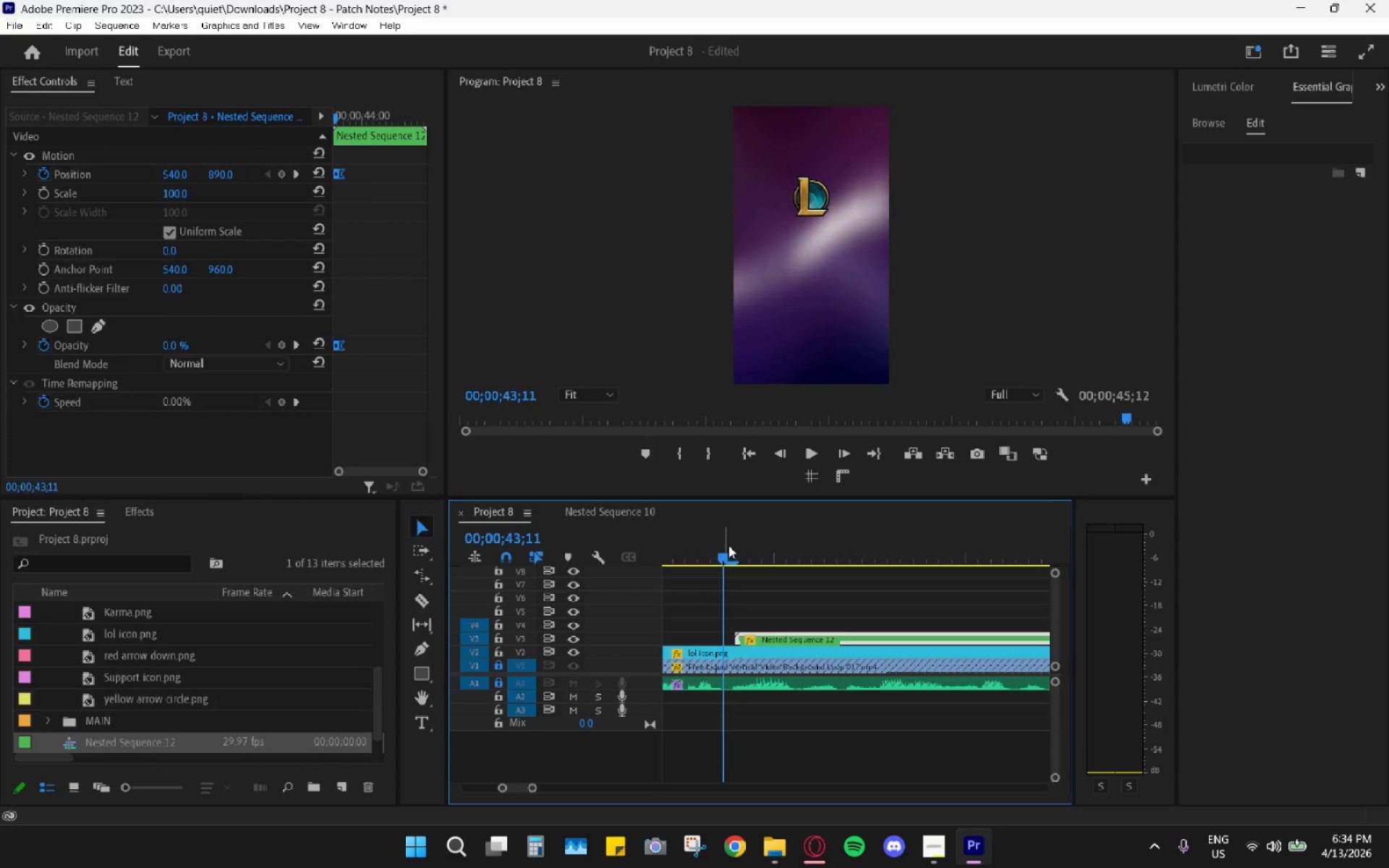 
key(Space)
 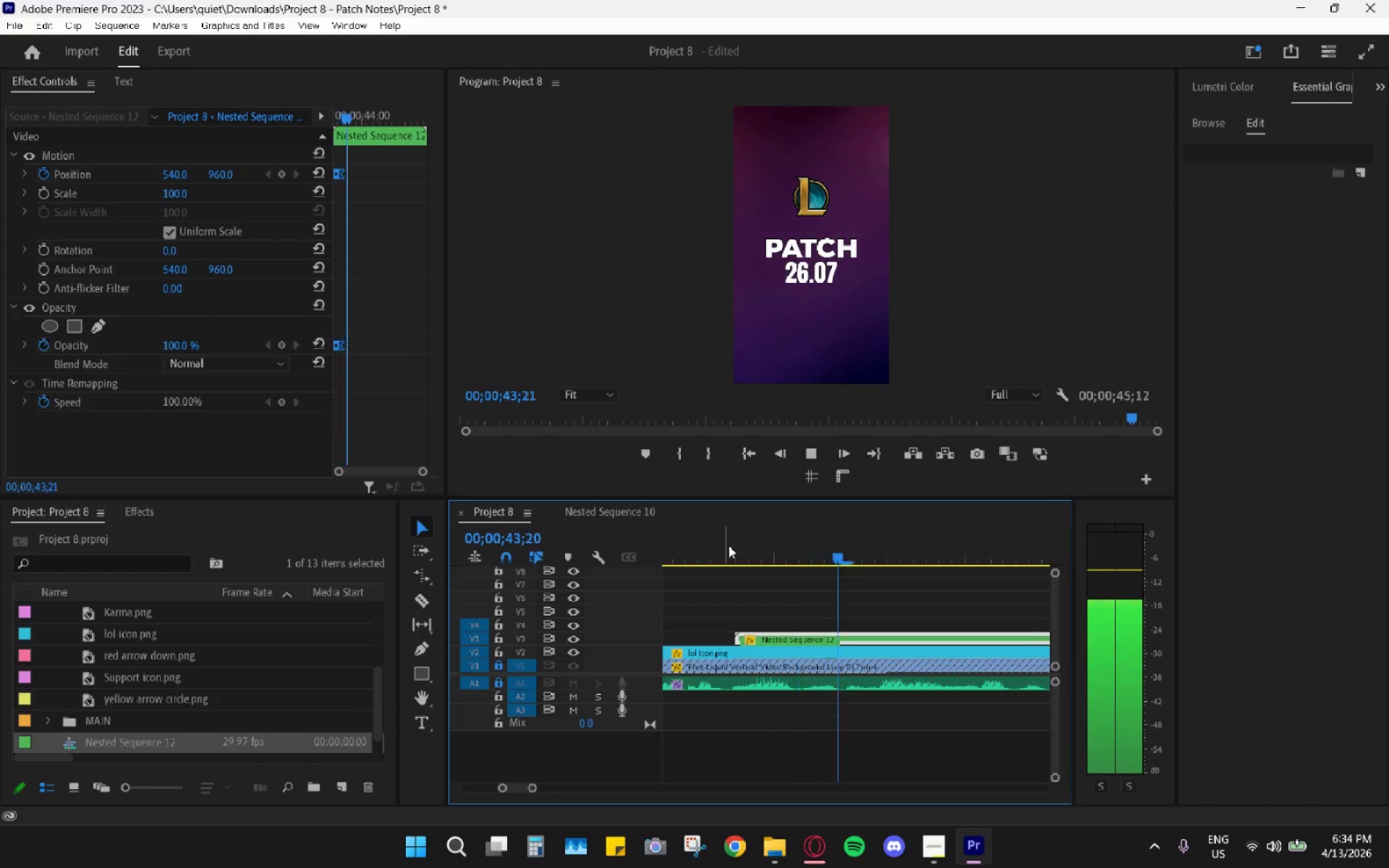 
key(Space)
 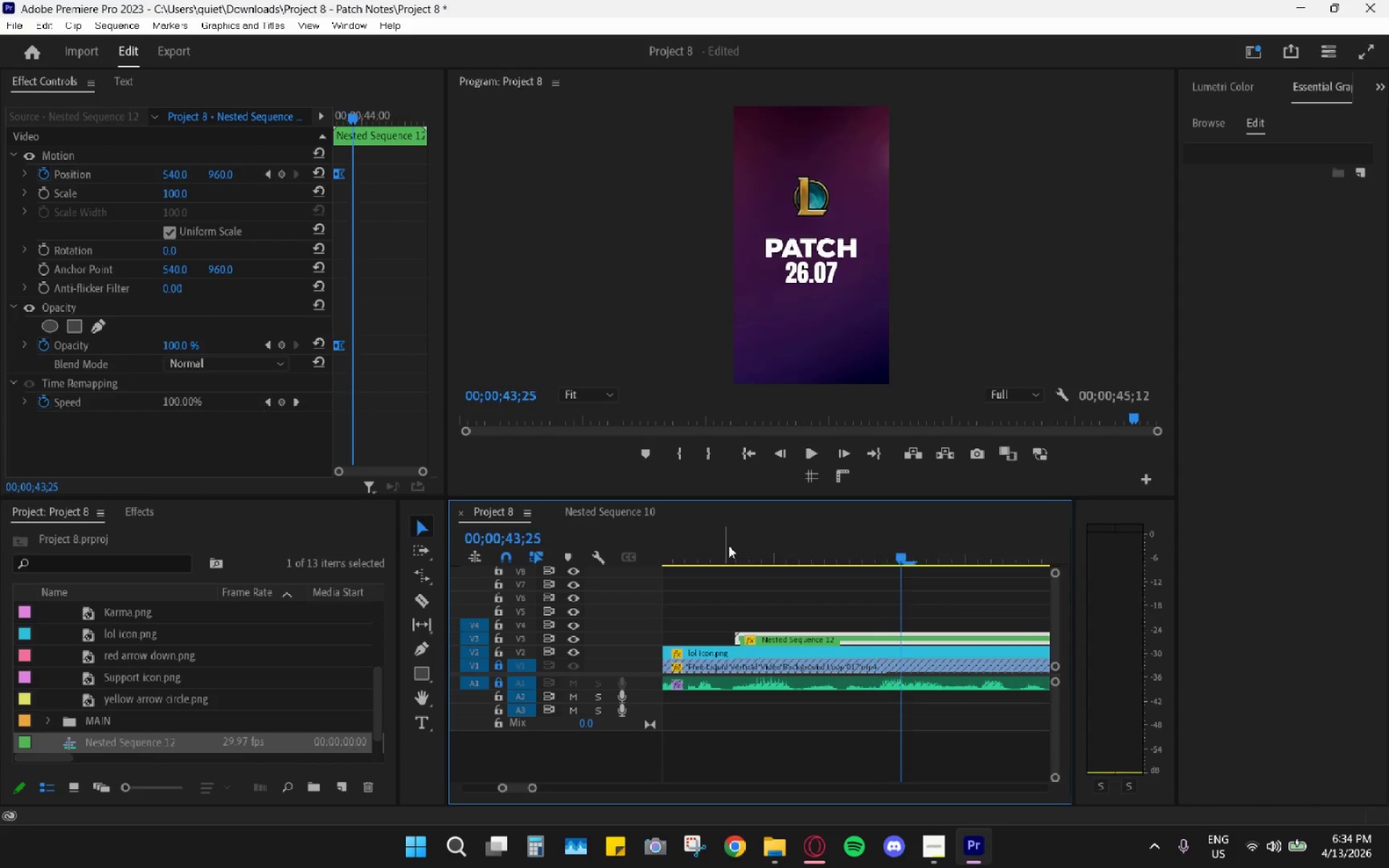 
left_click([729, 545])
 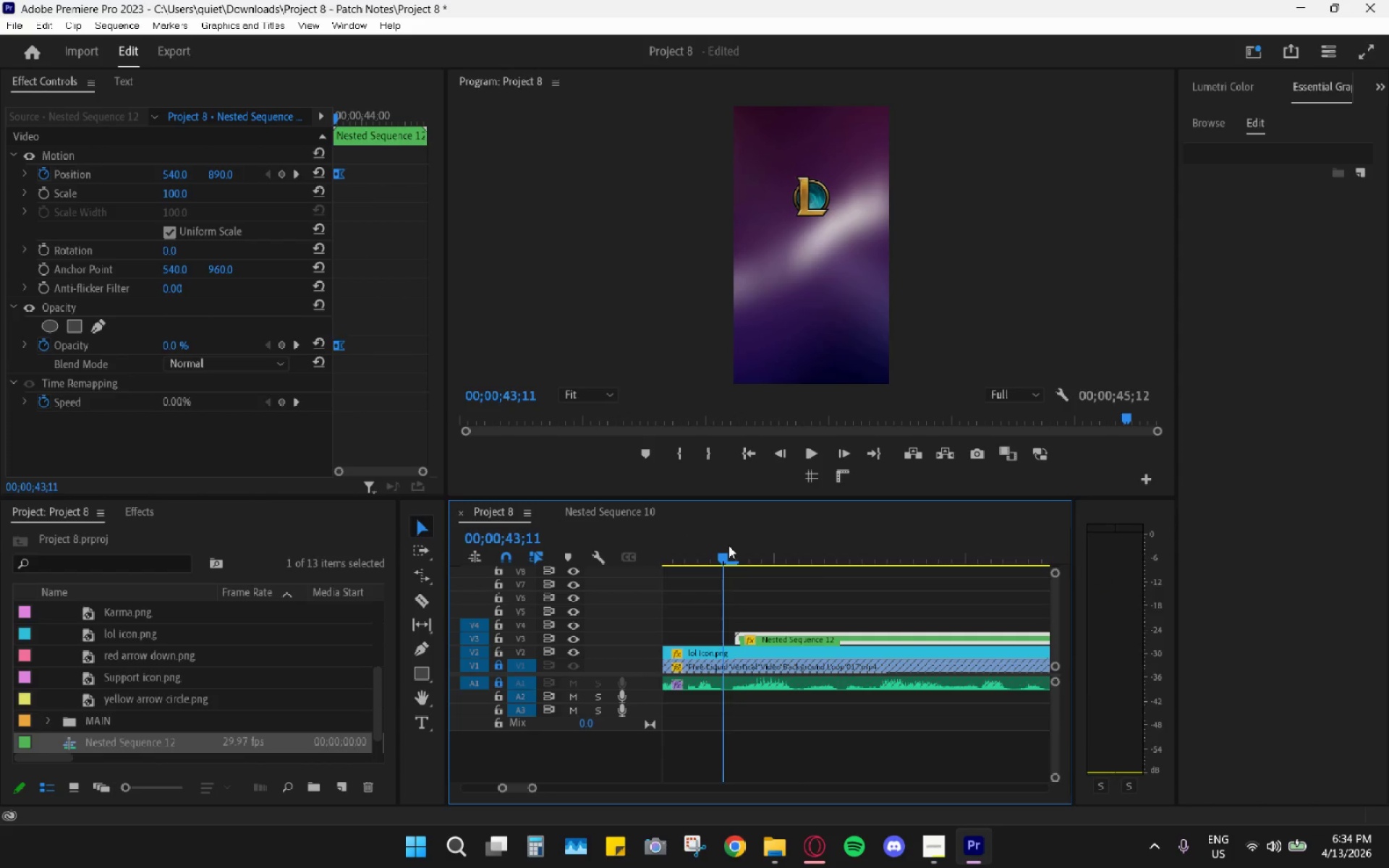 
key(Space)
 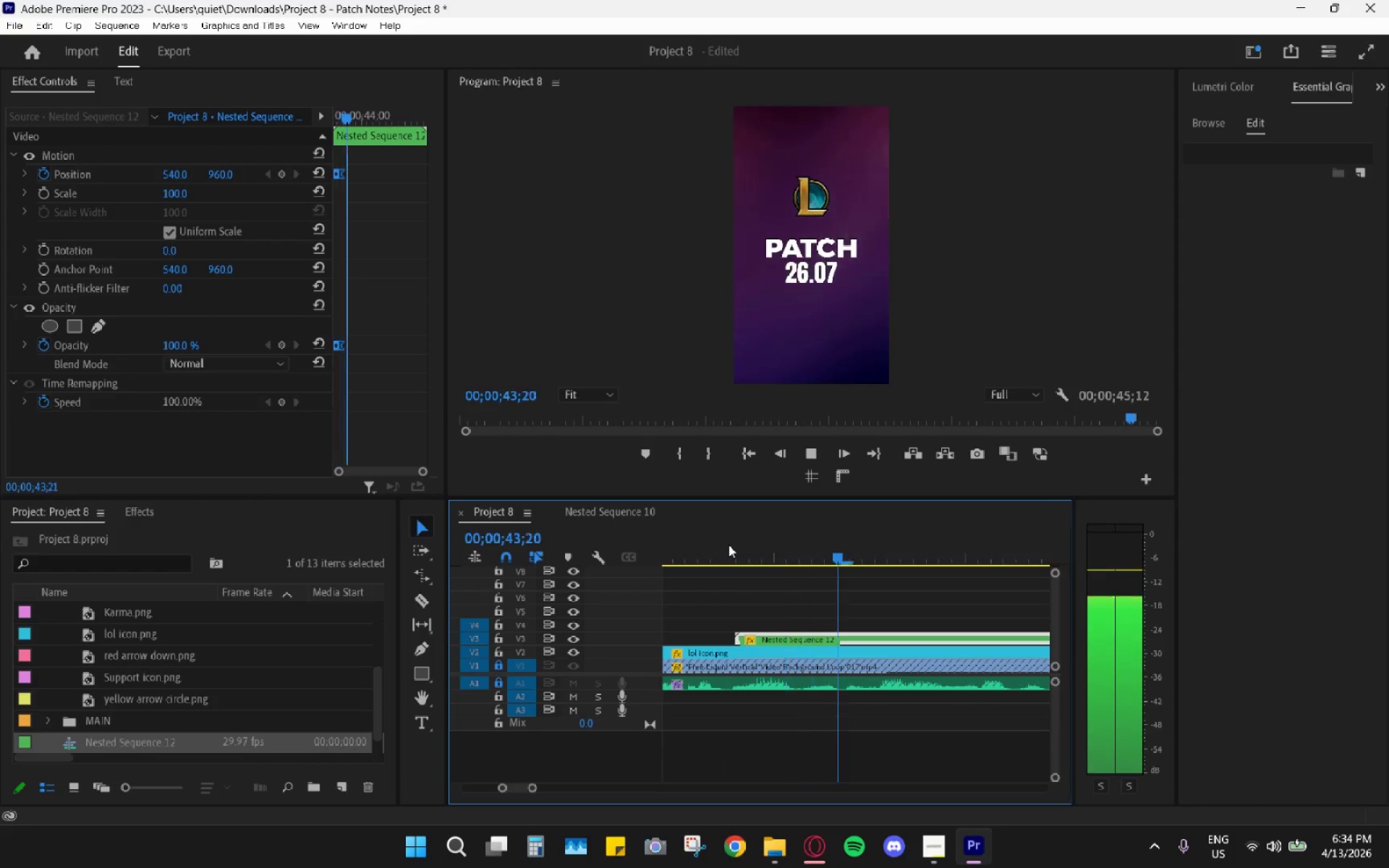 
key(Space)
 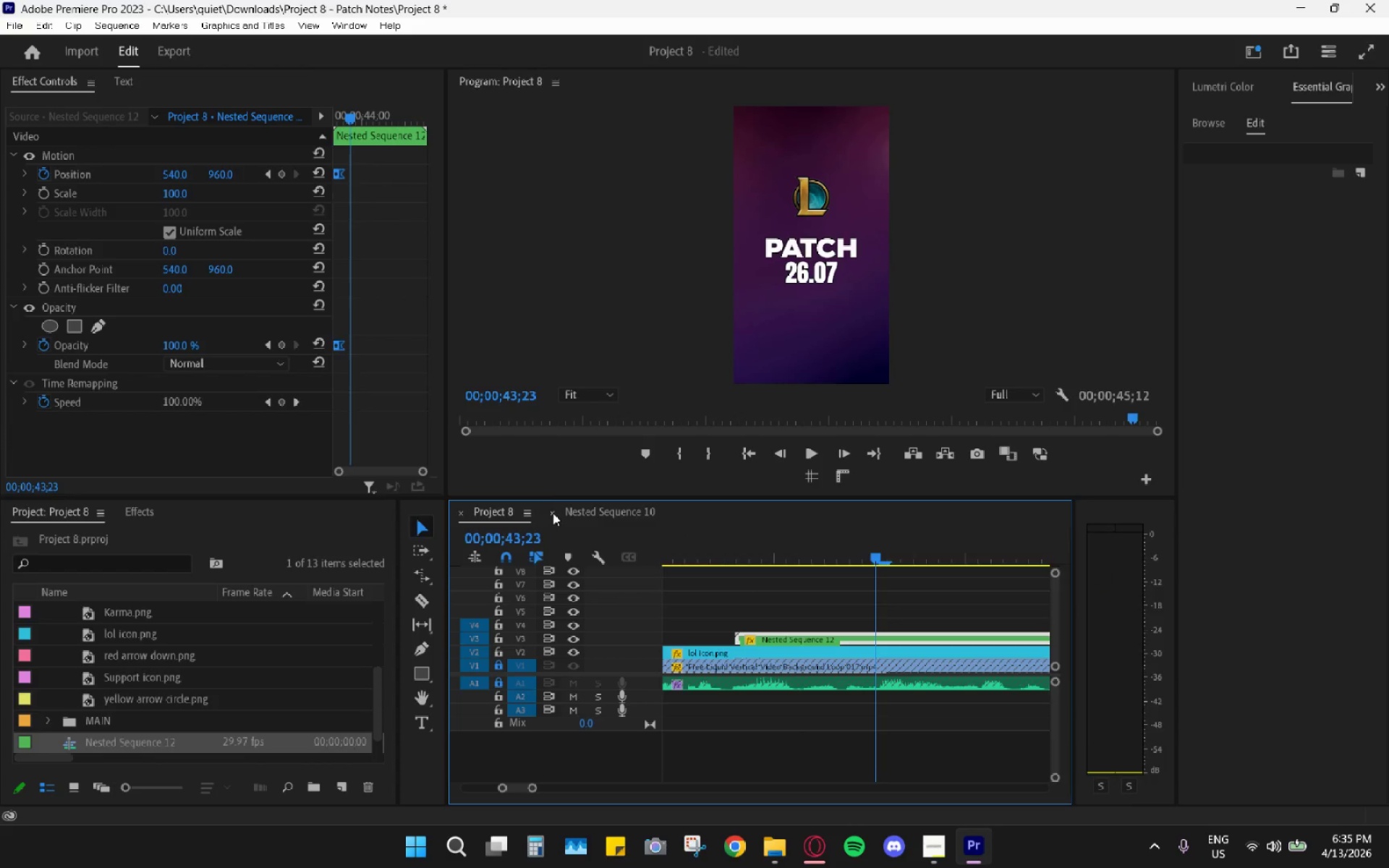 
left_click_drag(start_coordinate=[765, 548], to_coordinate=[720, 540])
 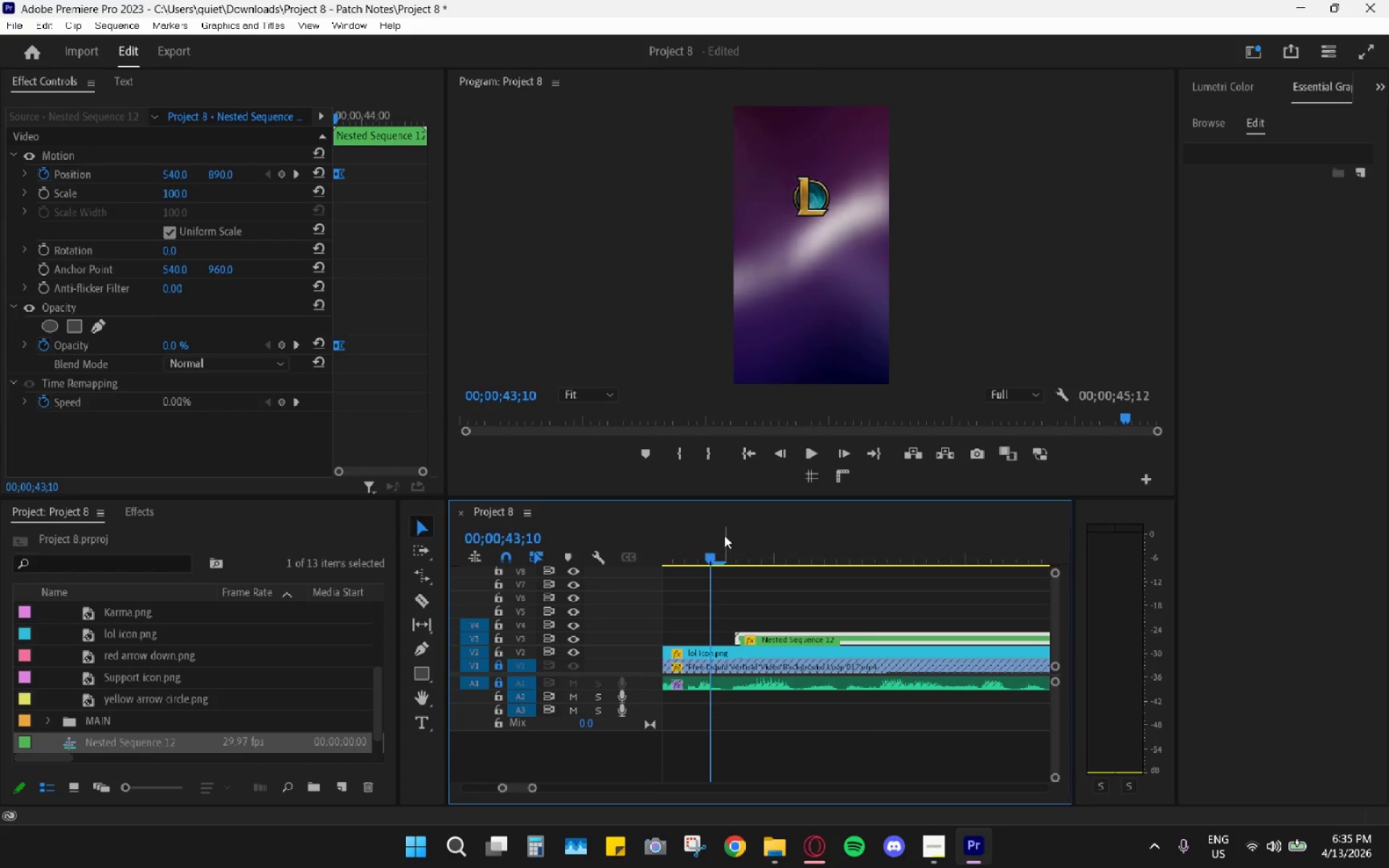 
key(Space)
 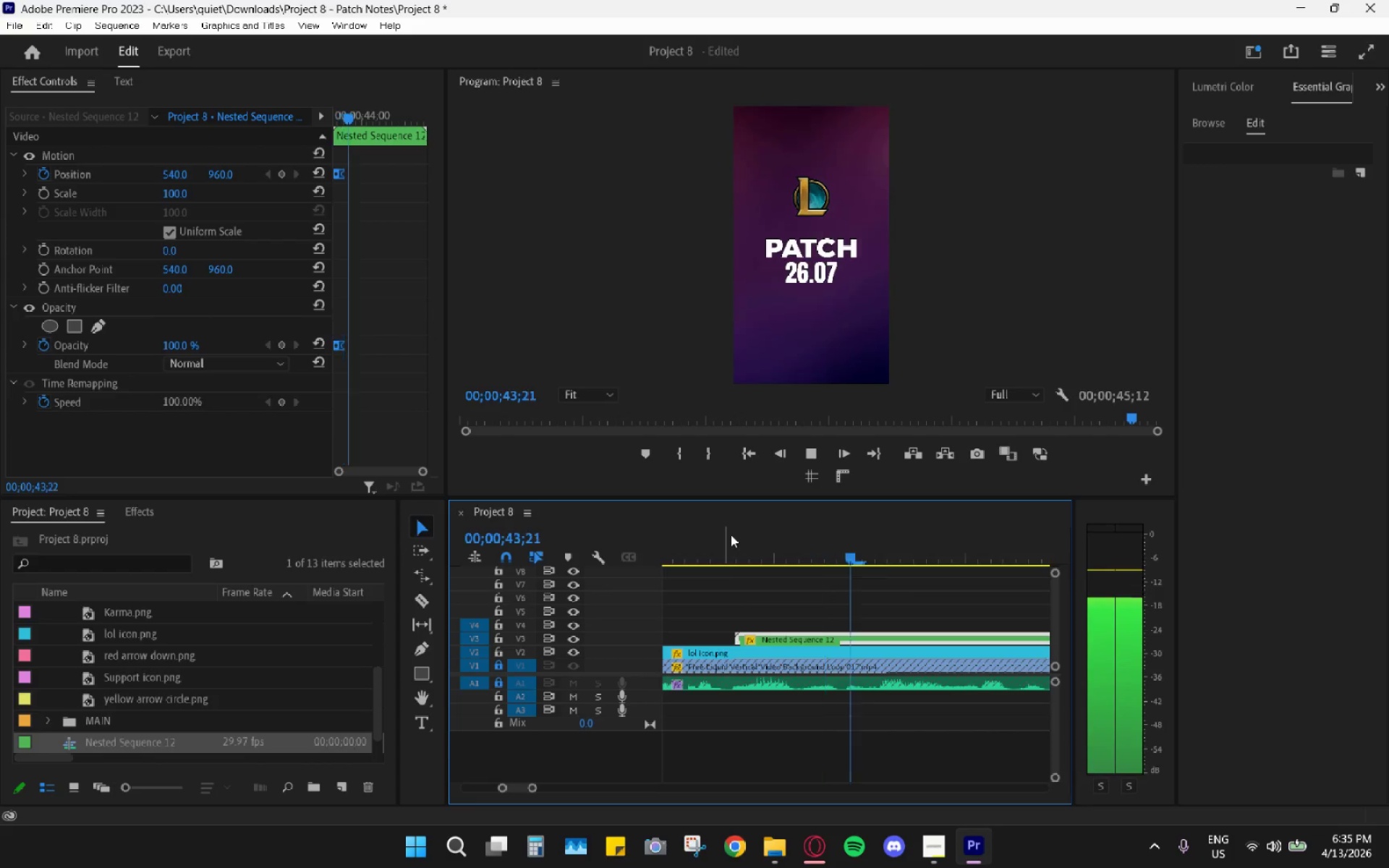 
key(Space)
 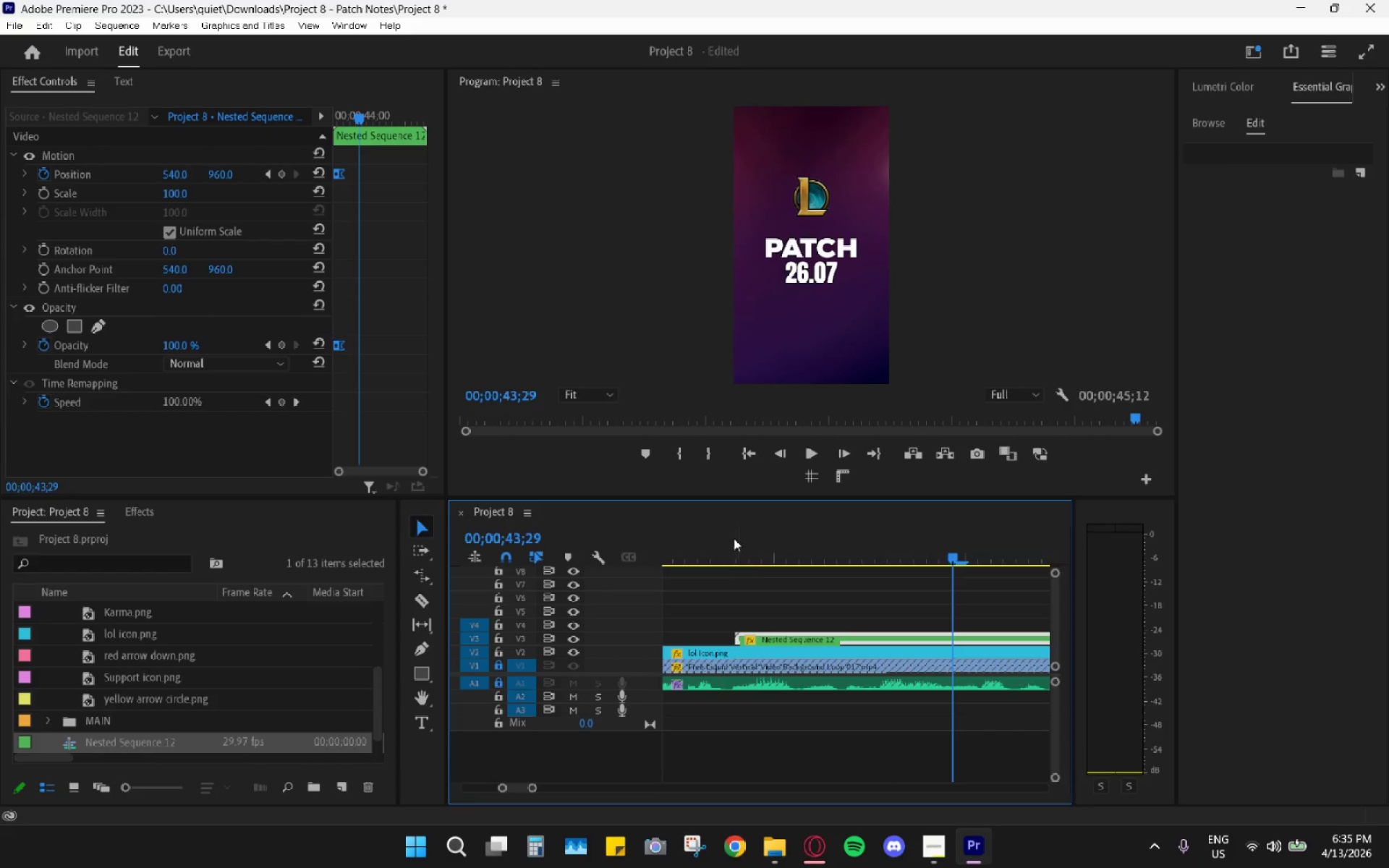 
hold_key(key=AltLeft, duration=0.95)
scroll: coordinate [770, 577], scroll_direction: down, amount: 17.0
 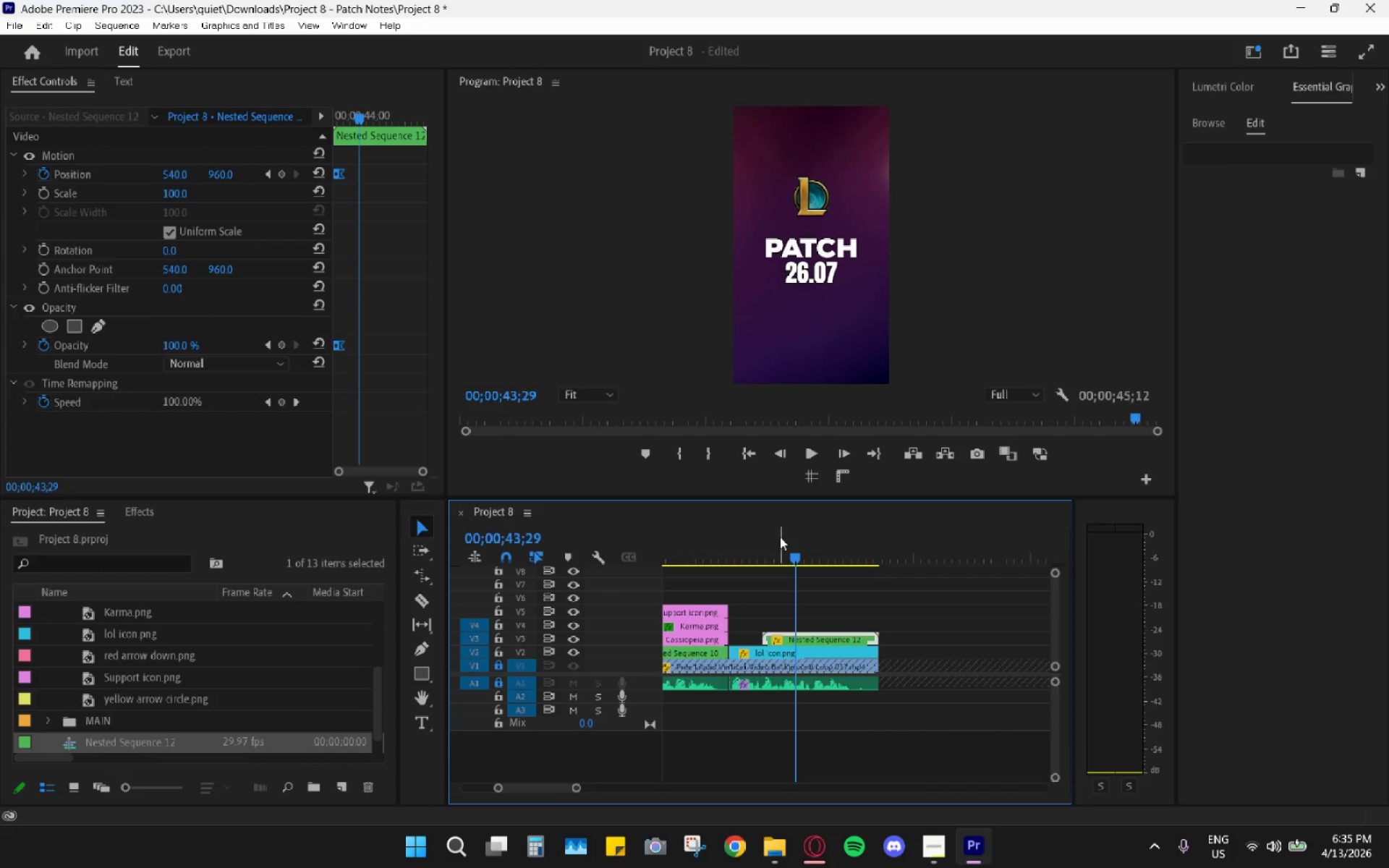 
left_click_drag(start_coordinate=[739, 547], to_coordinate=[727, 545])
 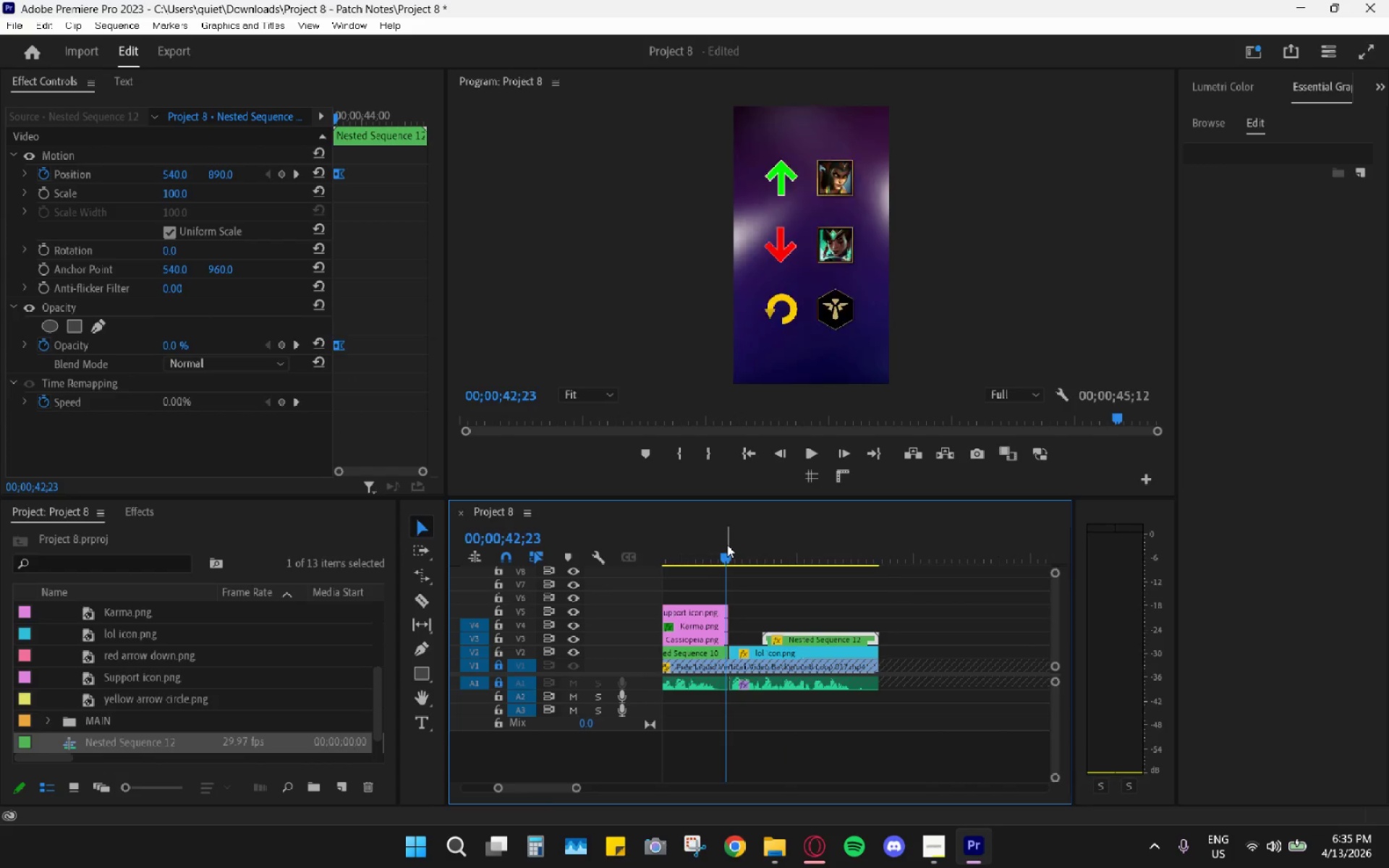 
key(Space)
 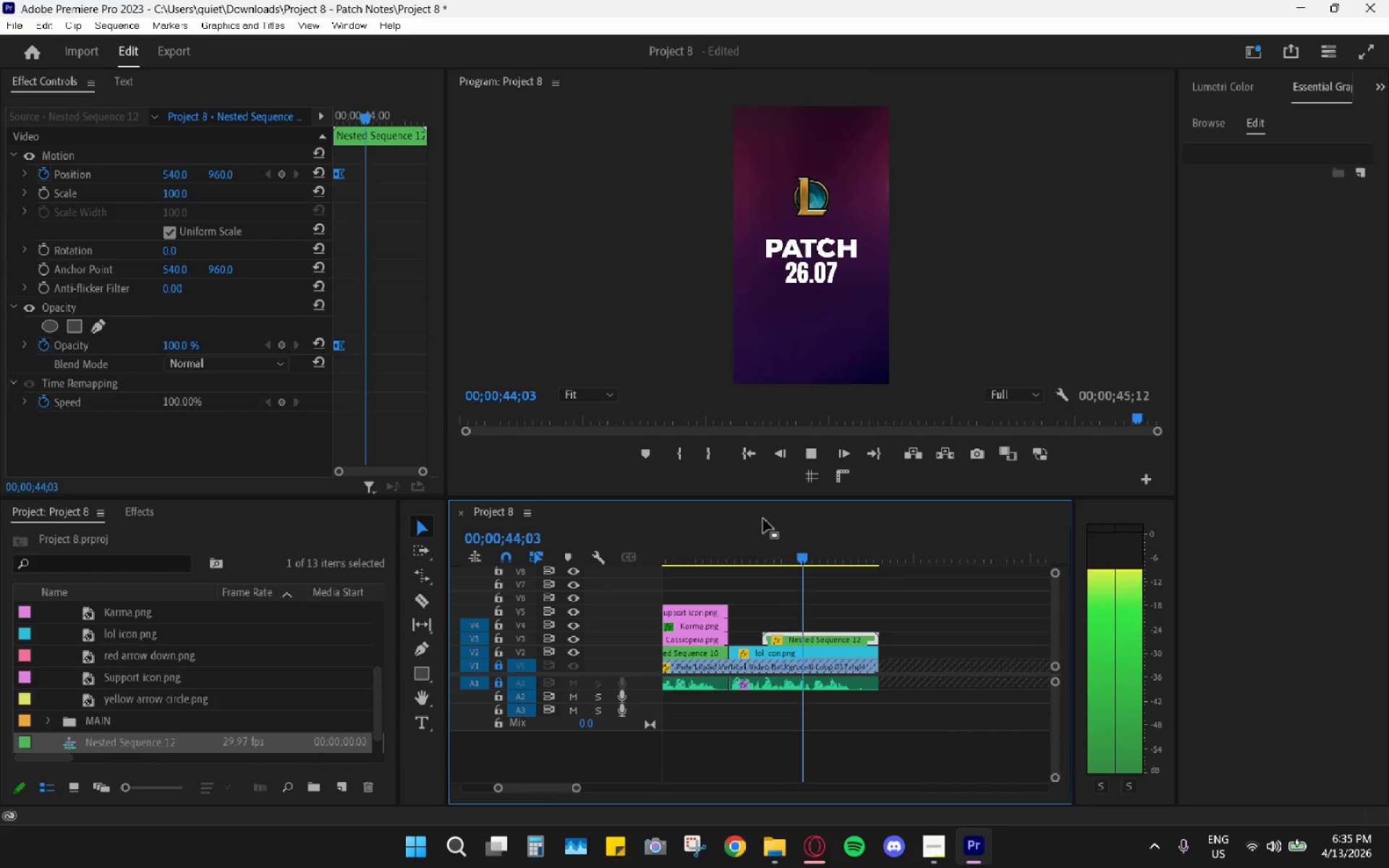 
key(Space)
 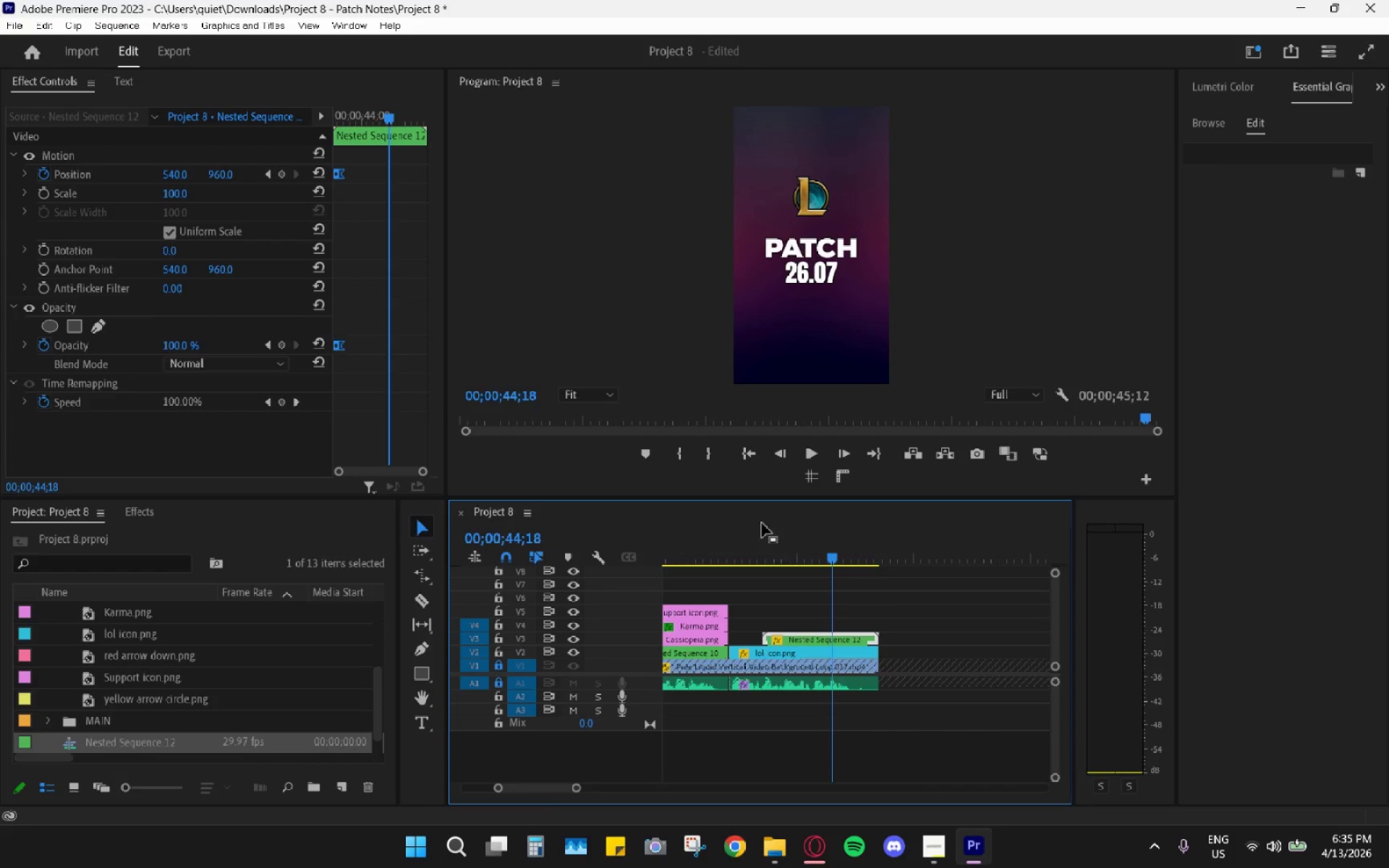 
left_click_drag(start_coordinate=[746, 524], to_coordinate=[729, 535])
 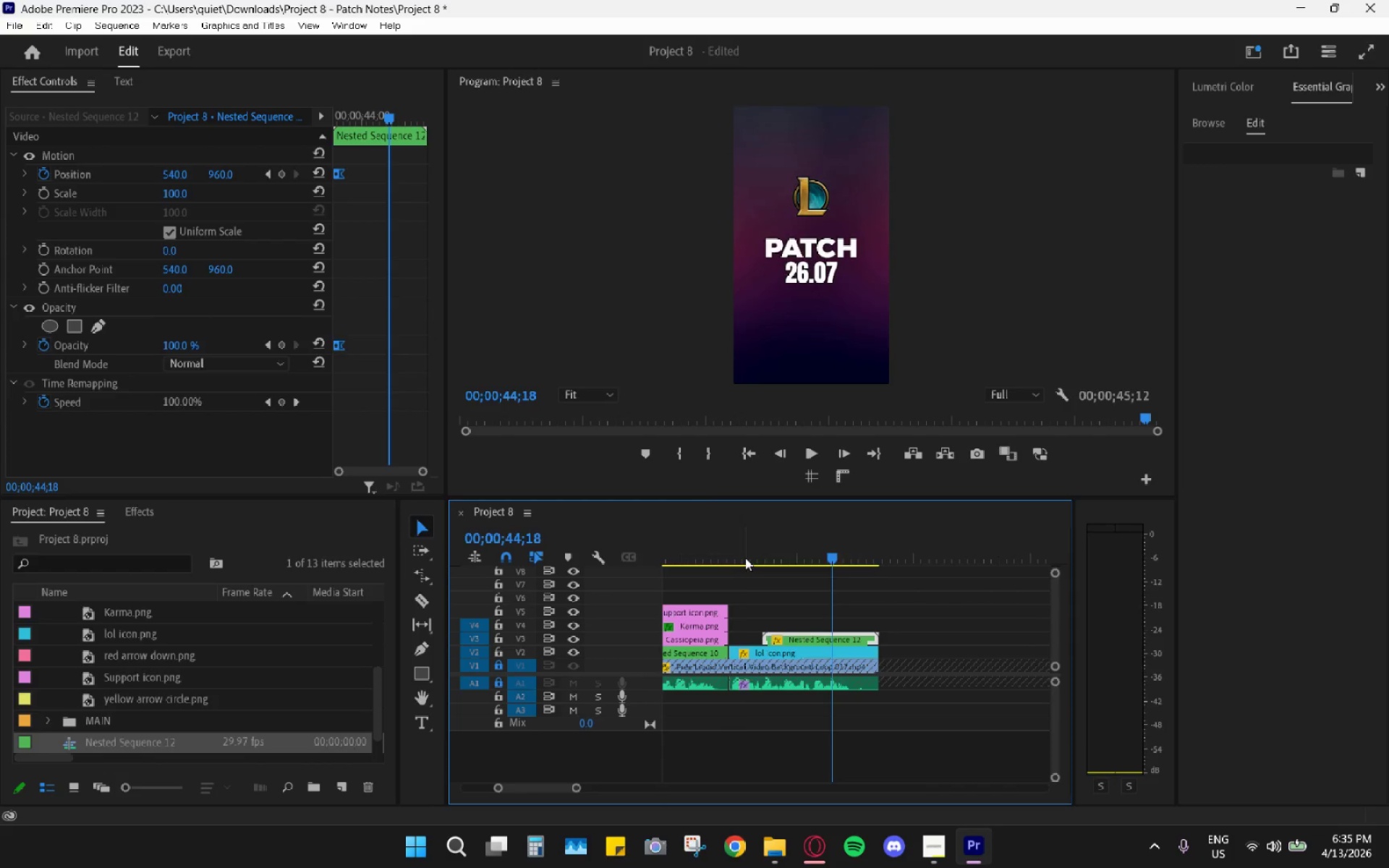 
left_click_drag(start_coordinate=[746, 558], to_coordinate=[742, 560])
 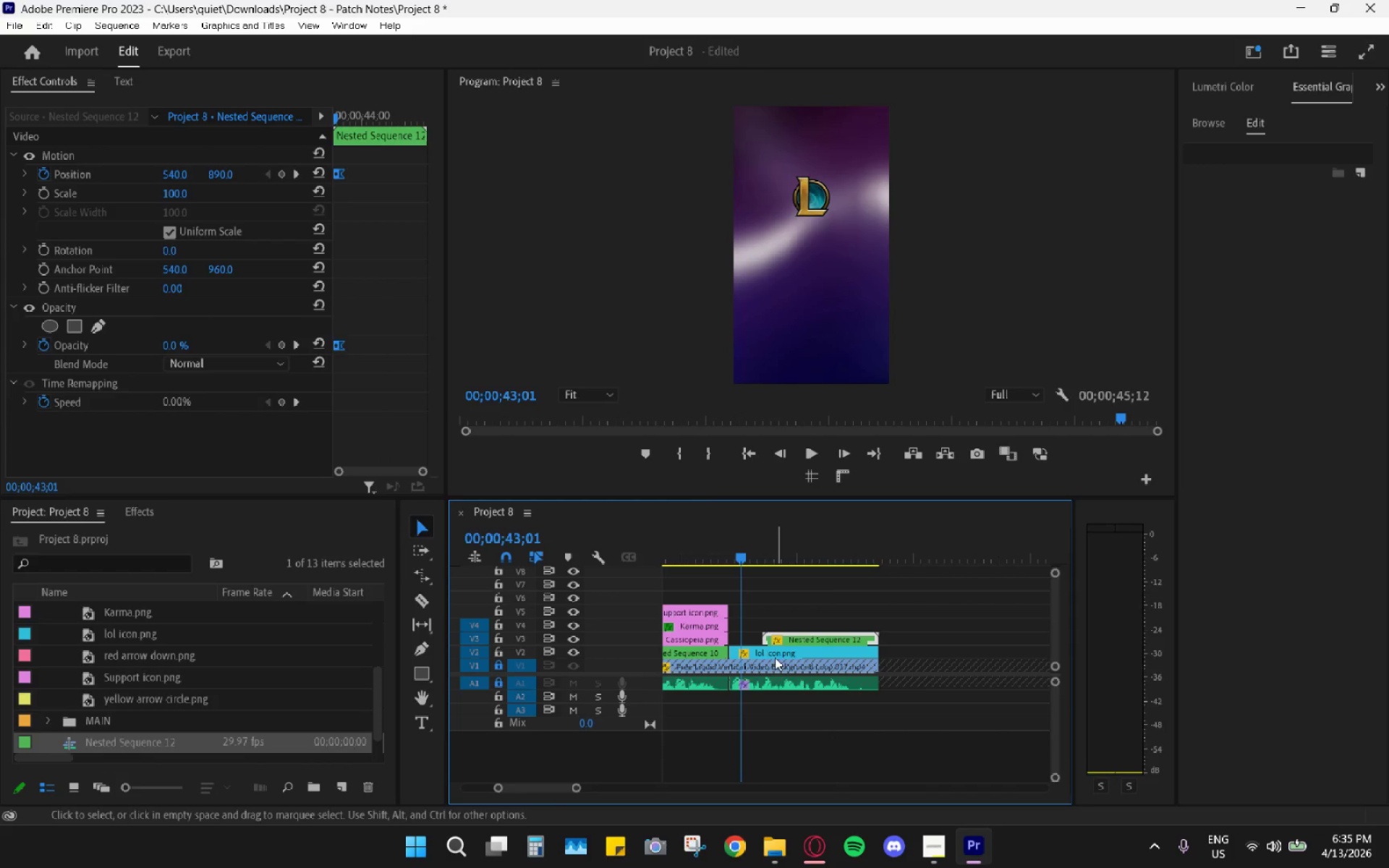 
left_click([772, 656])
 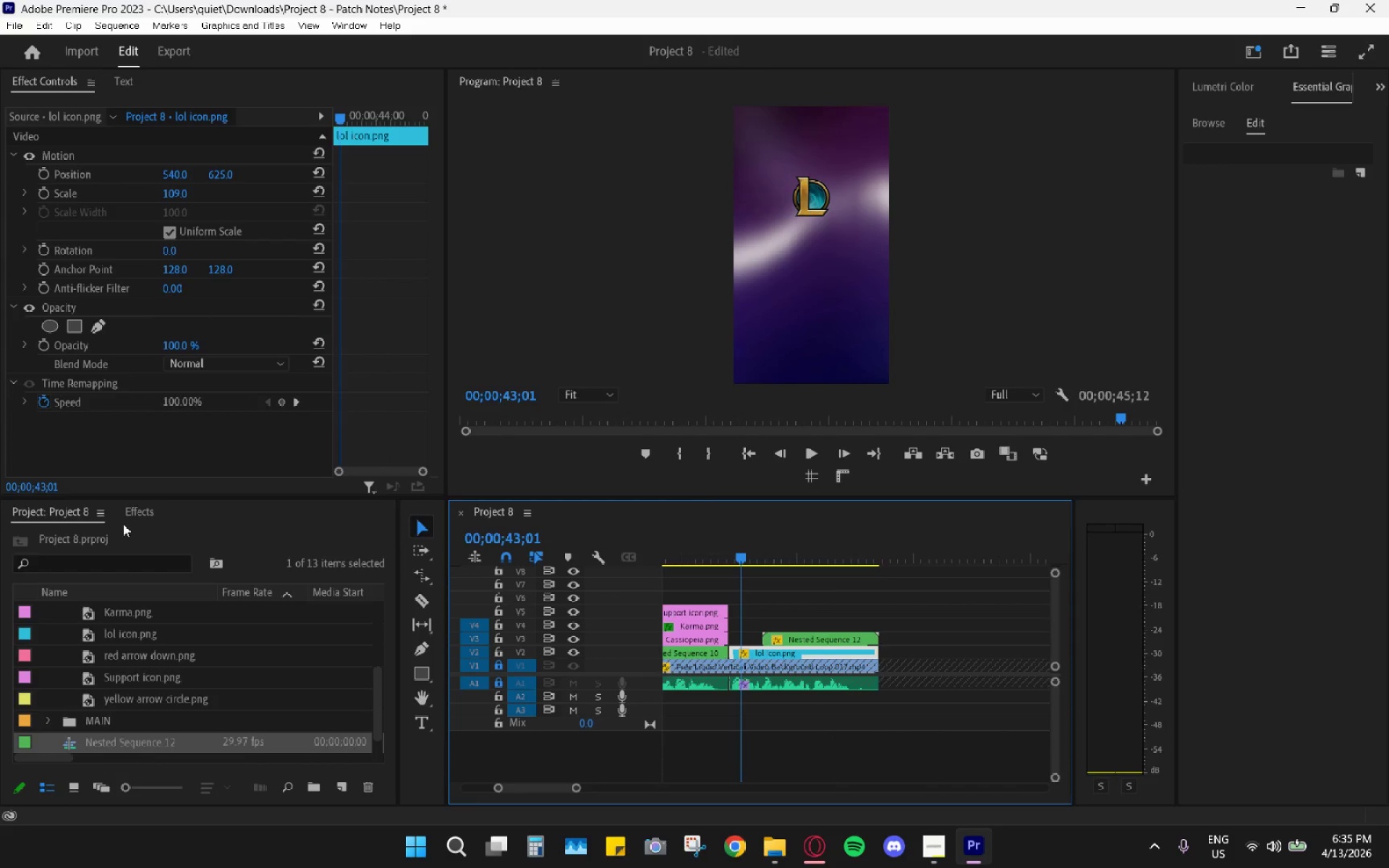 
left_click_drag(start_coordinate=[138, 516], to_coordinate=[144, 513])
 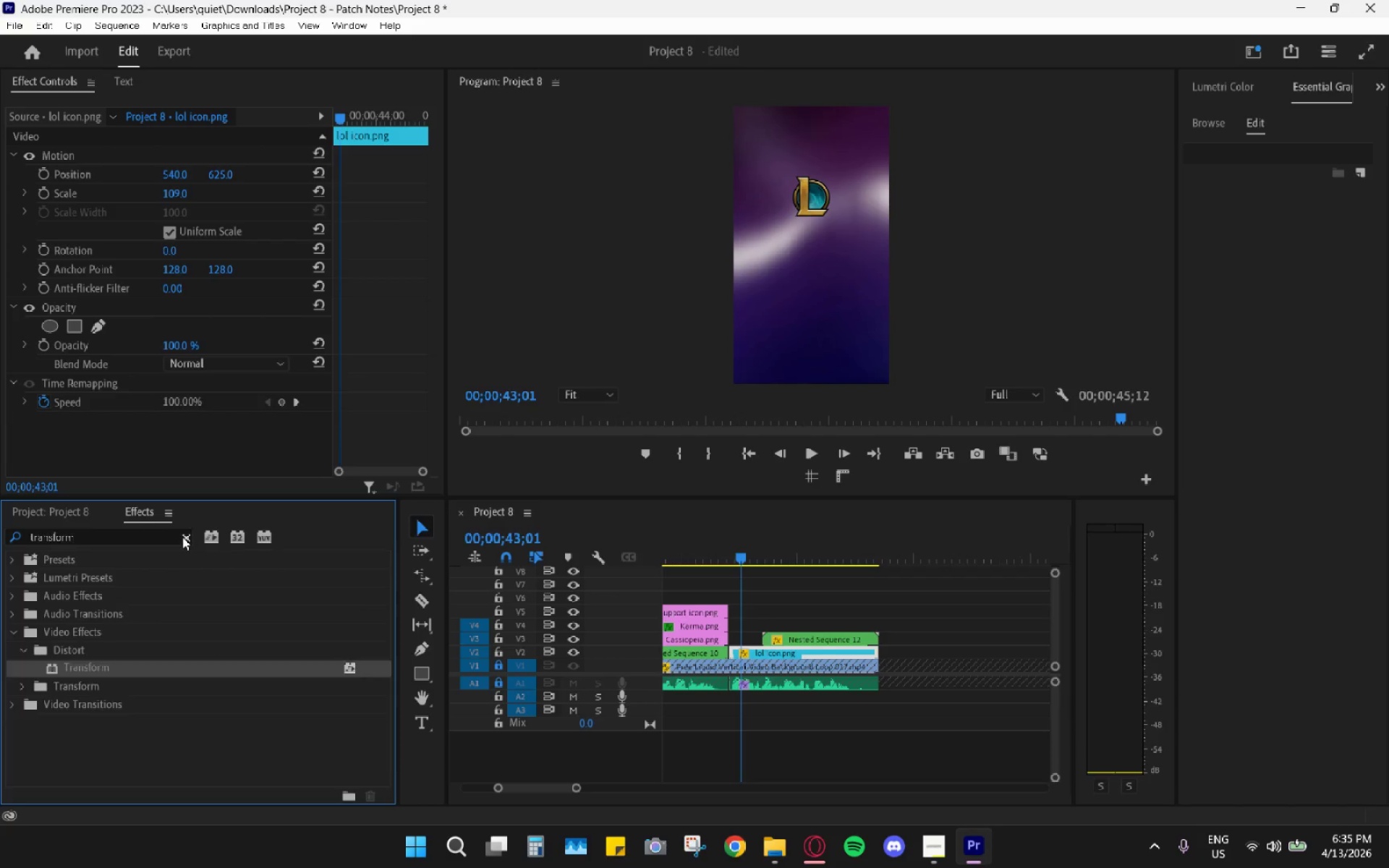 
double_click([168, 534])
 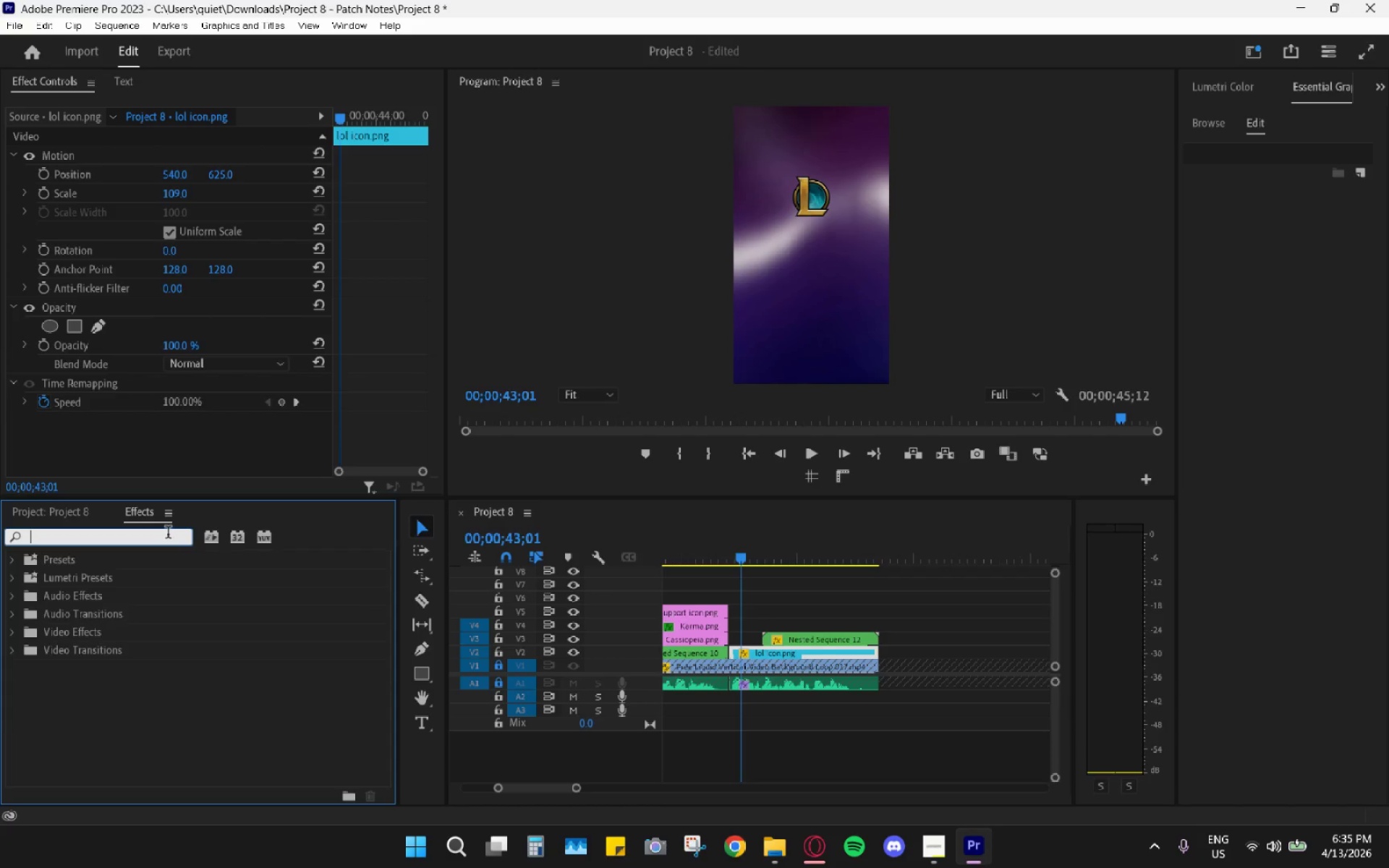 
type(cross)
 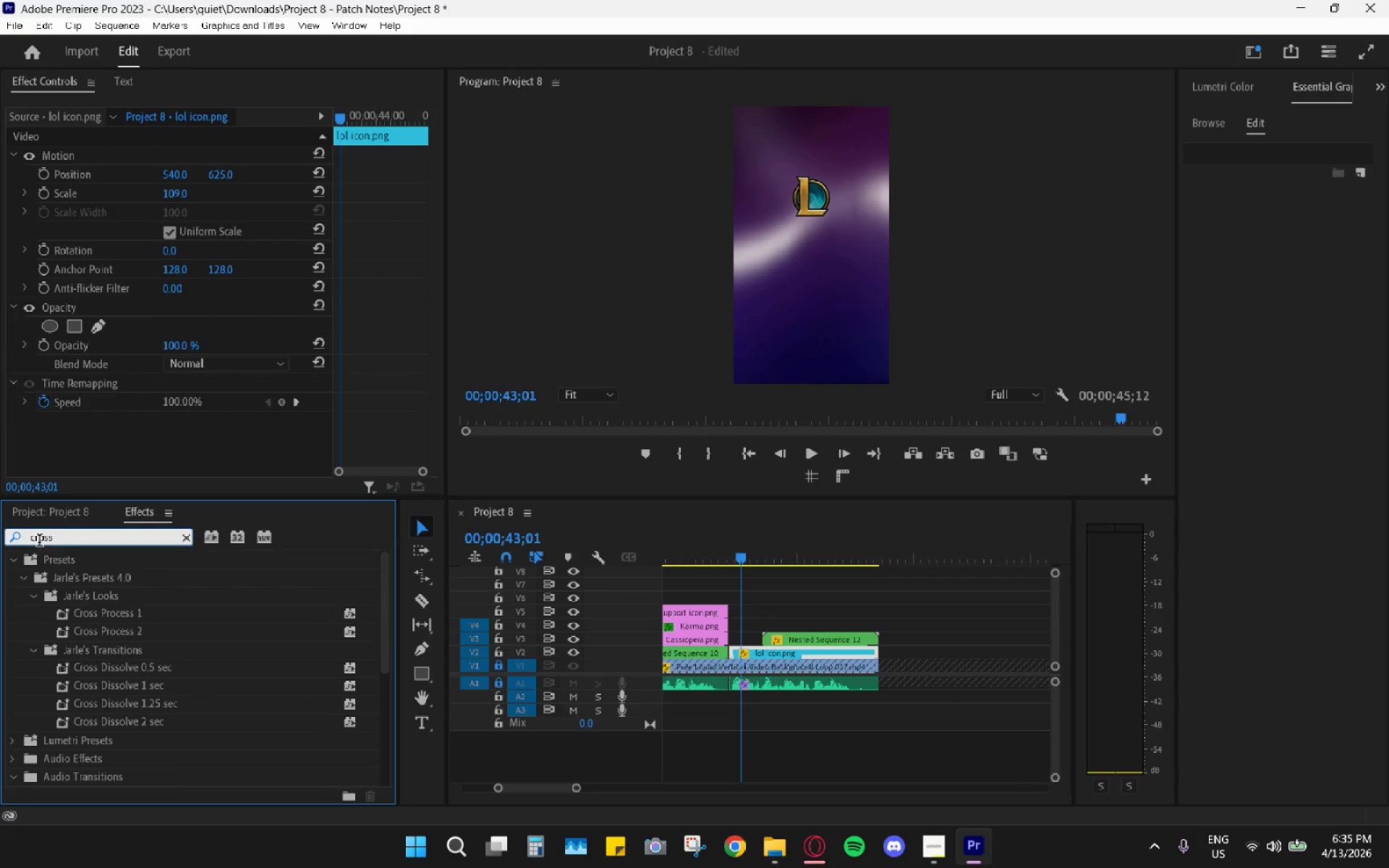 
left_click([9, 565])
 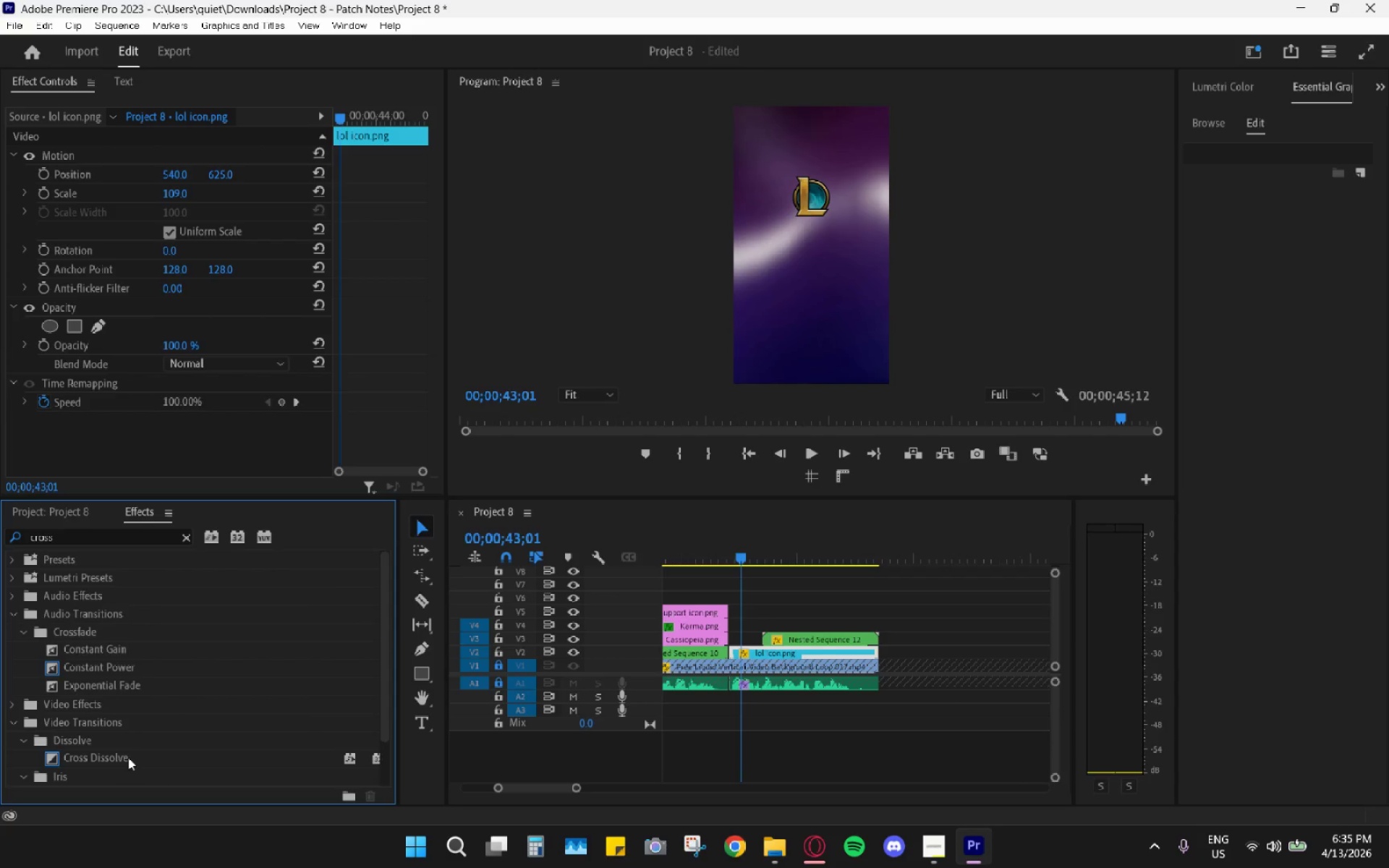 
left_click_drag(start_coordinate=[100, 752], to_coordinate=[741, 654])
 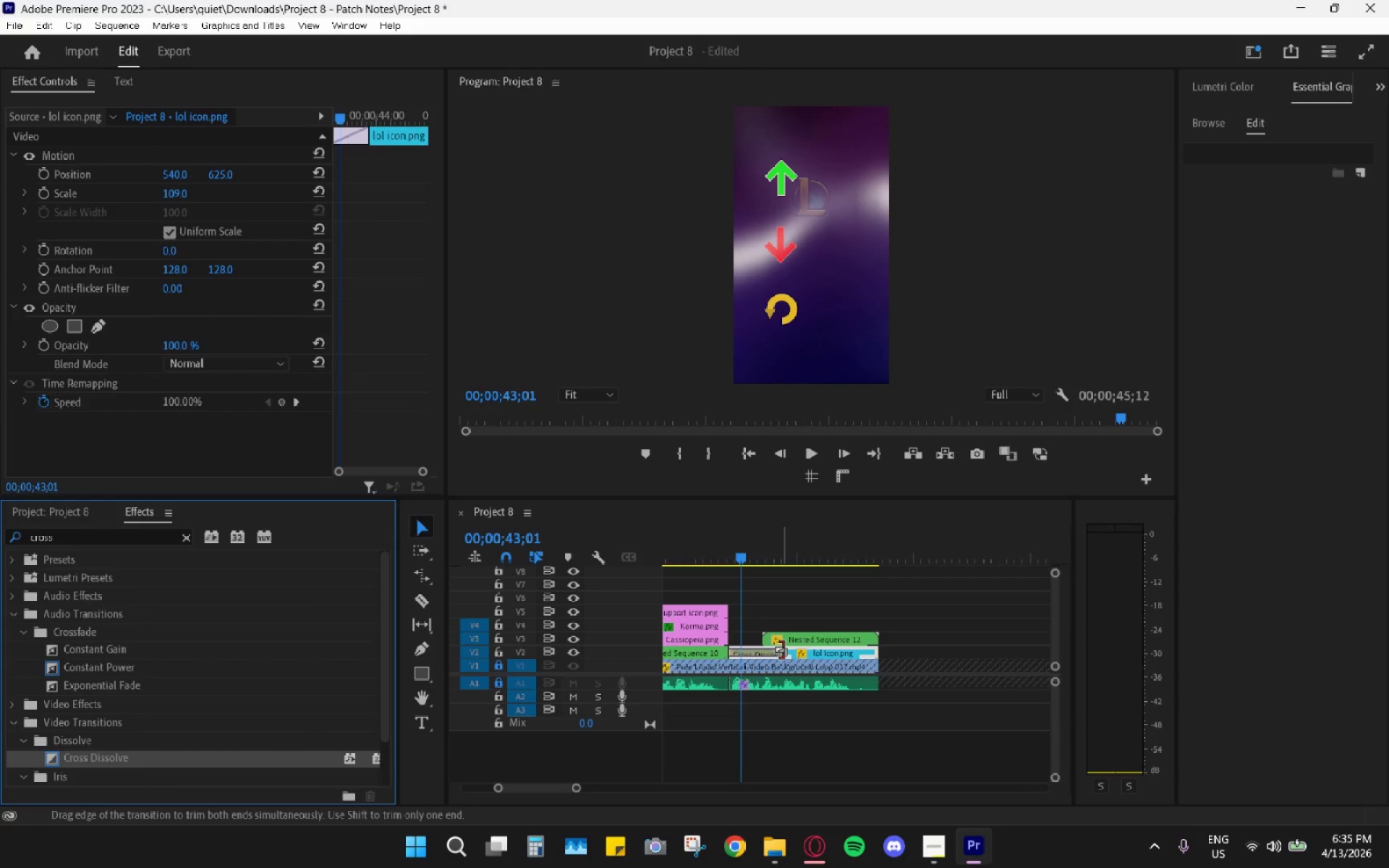 
left_click_drag(start_coordinate=[781, 650], to_coordinate=[759, 655])
 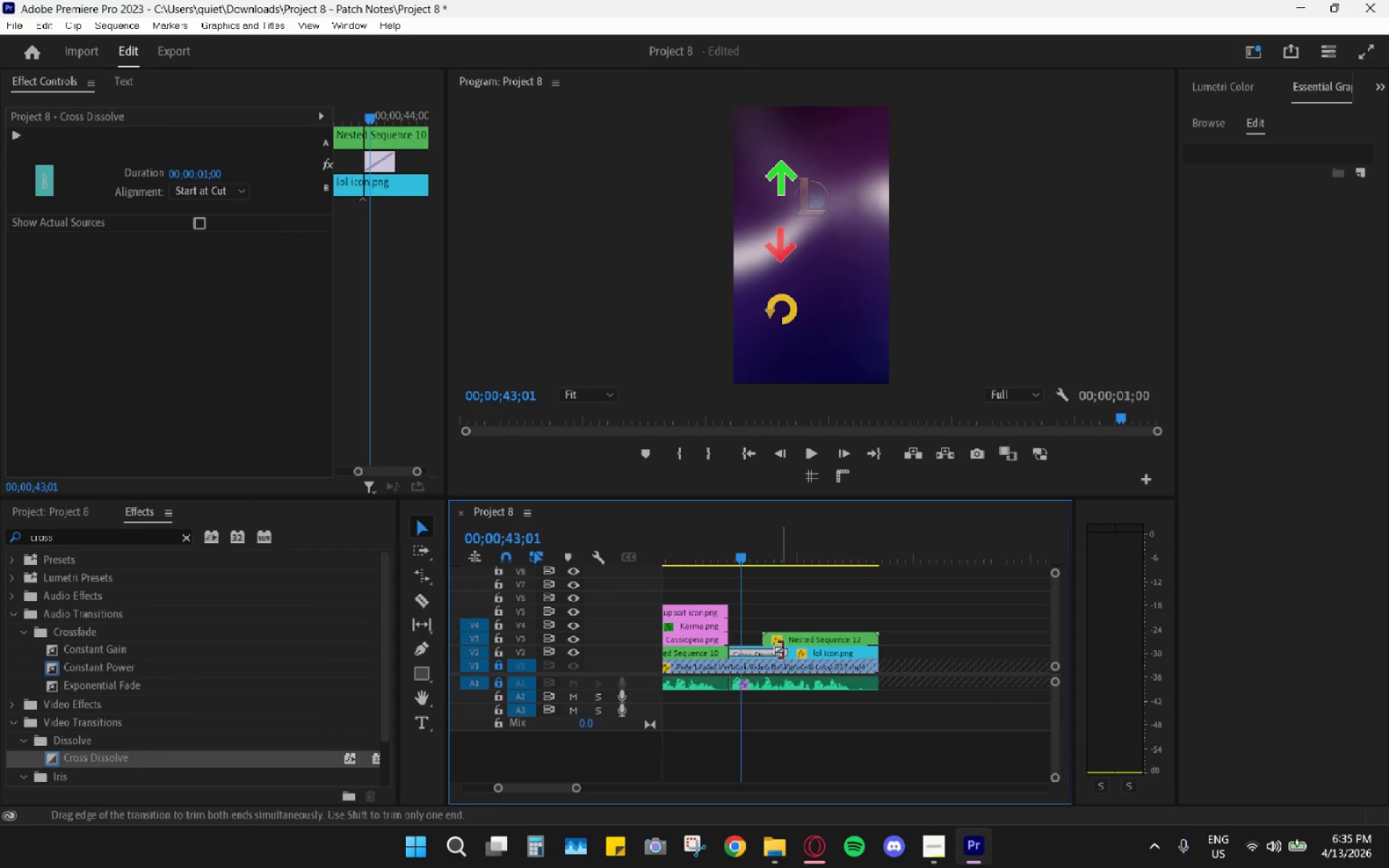 
left_click_drag(start_coordinate=[785, 652], to_coordinate=[743, 659])
 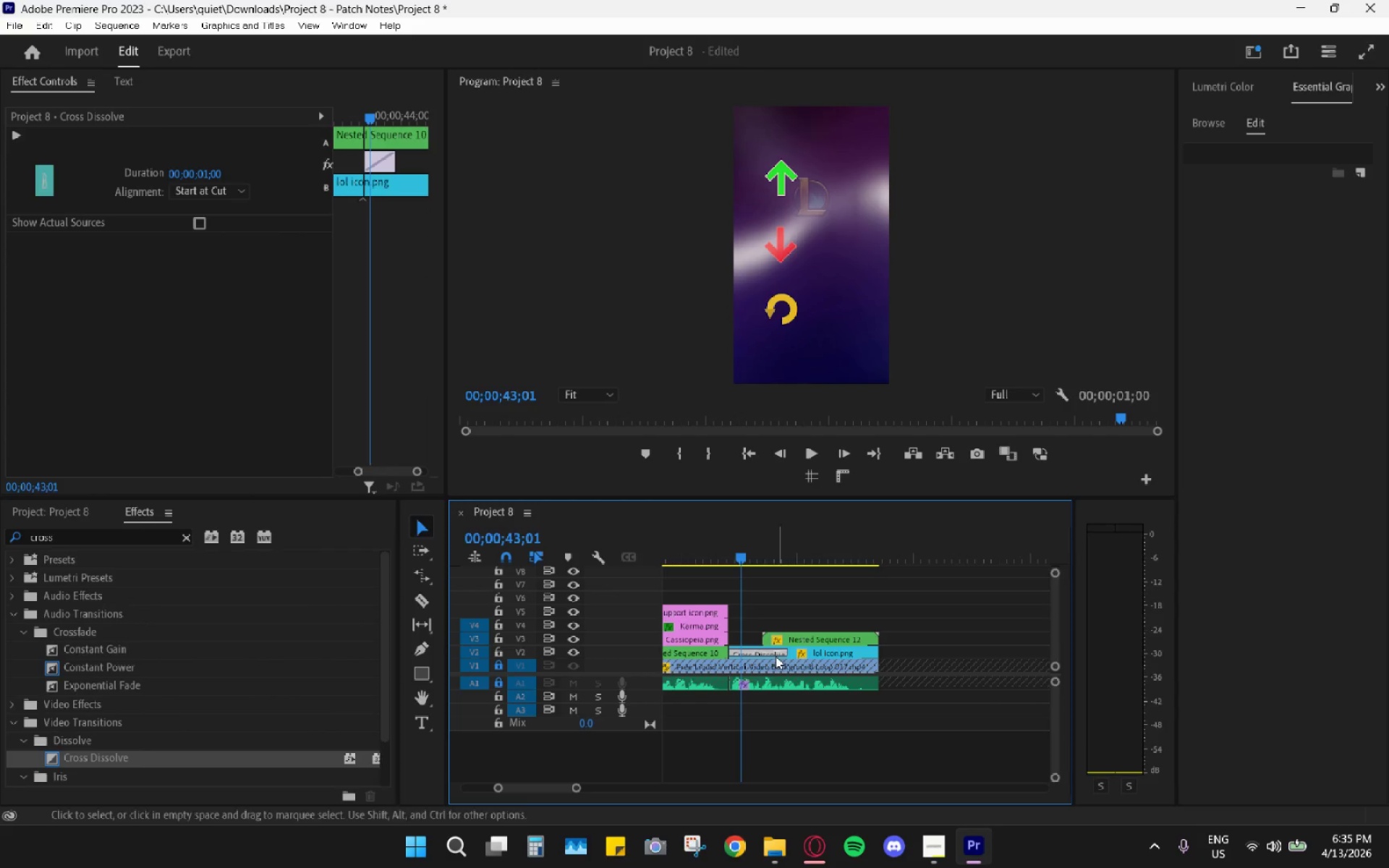 
left_click([773, 653])
 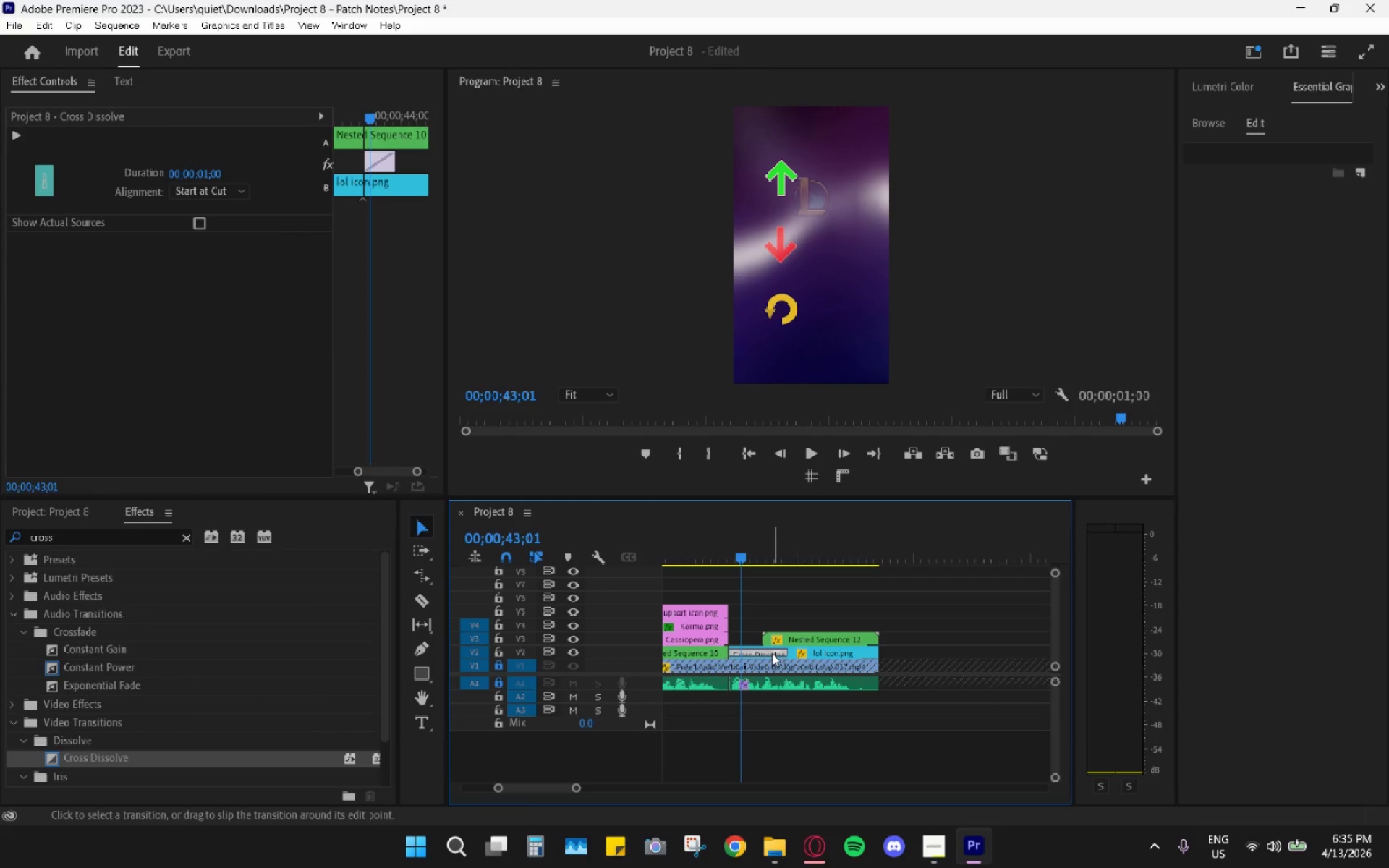 
hold_key(key=AltLeft, duration=0.67)
scroll: coordinate [736, 671], scroll_direction: up, amount: 10.0
 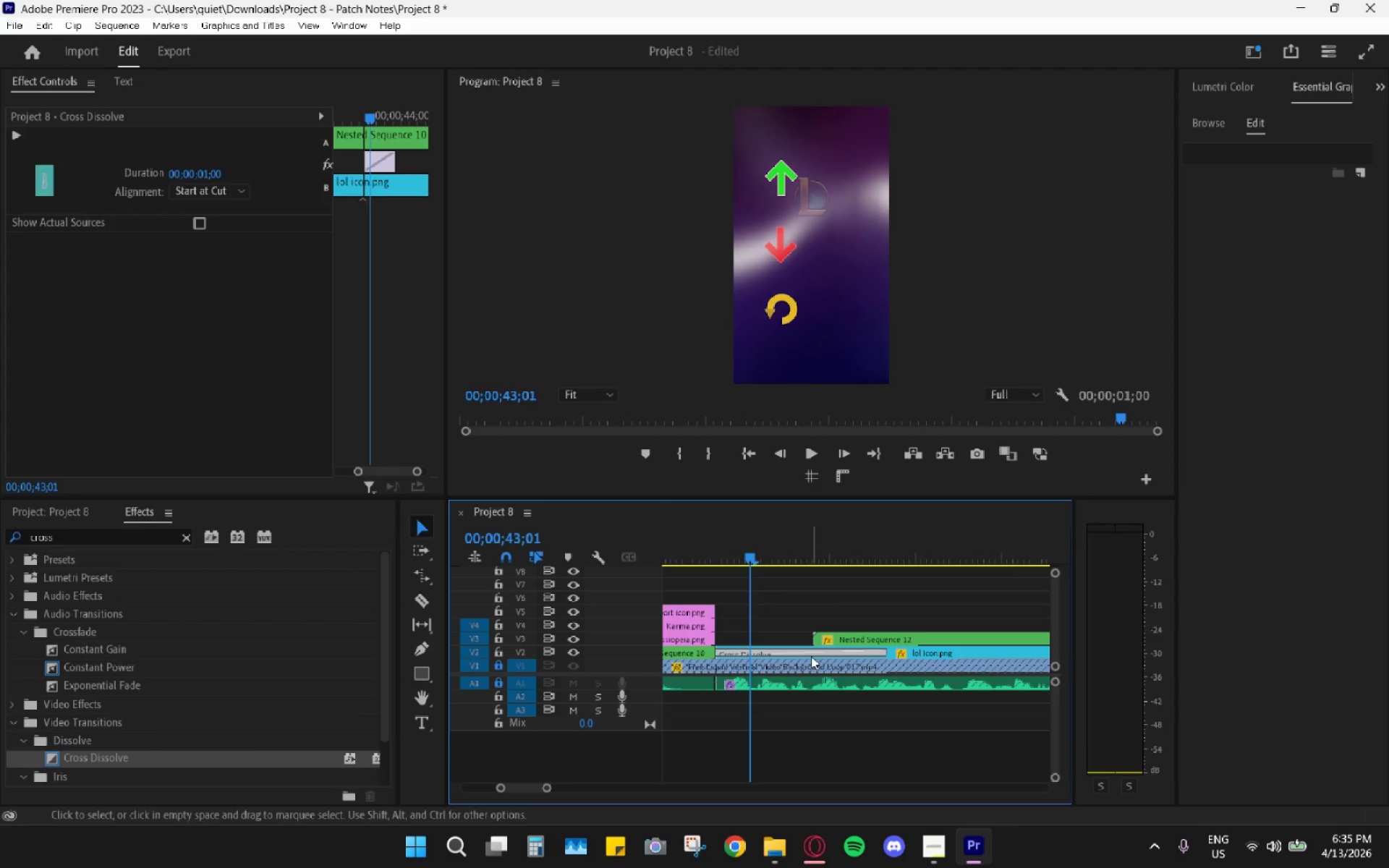 
key(Control+ControlLeft)
 